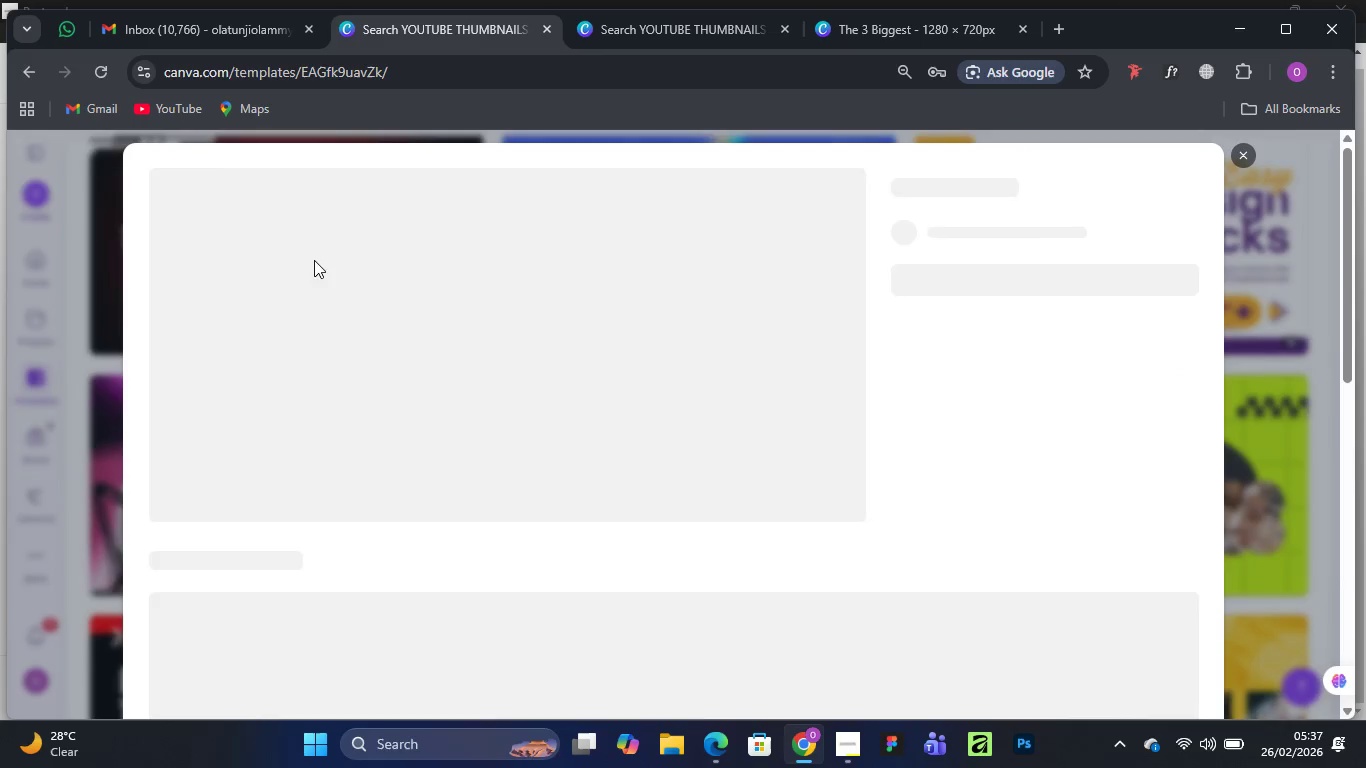 
scroll: coordinate [641, 520], scroll_direction: down, amount: 12.0
 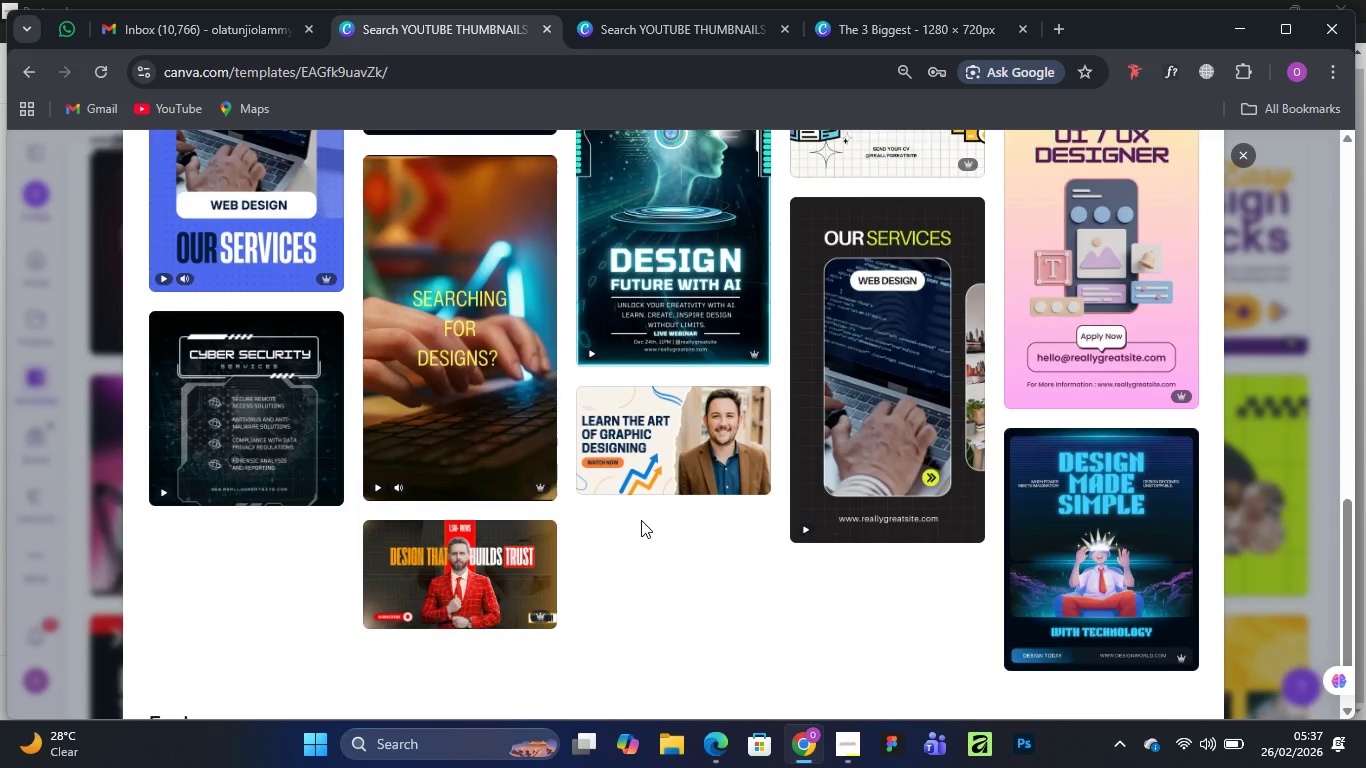 
scroll: coordinate [633, 503], scroll_direction: up, amount: 12.0
 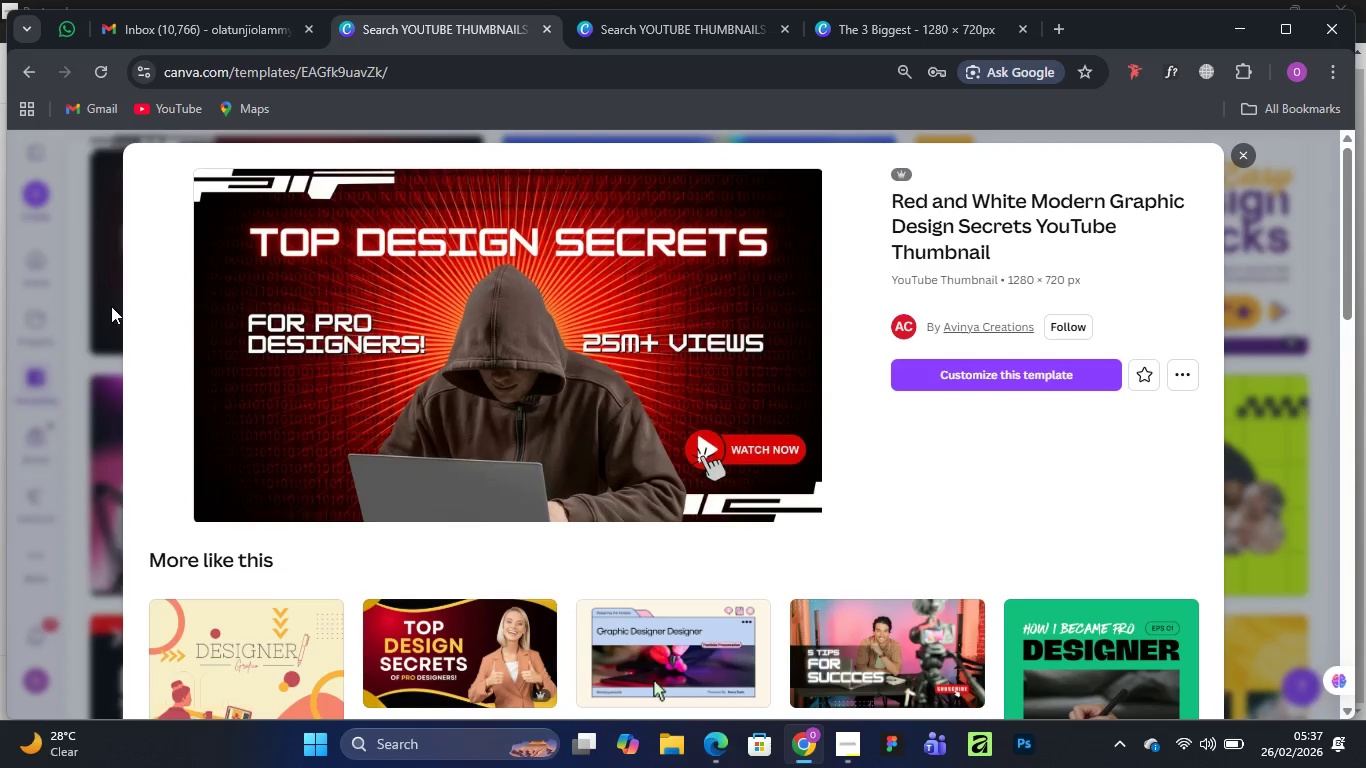 
left_click([107, 298])
 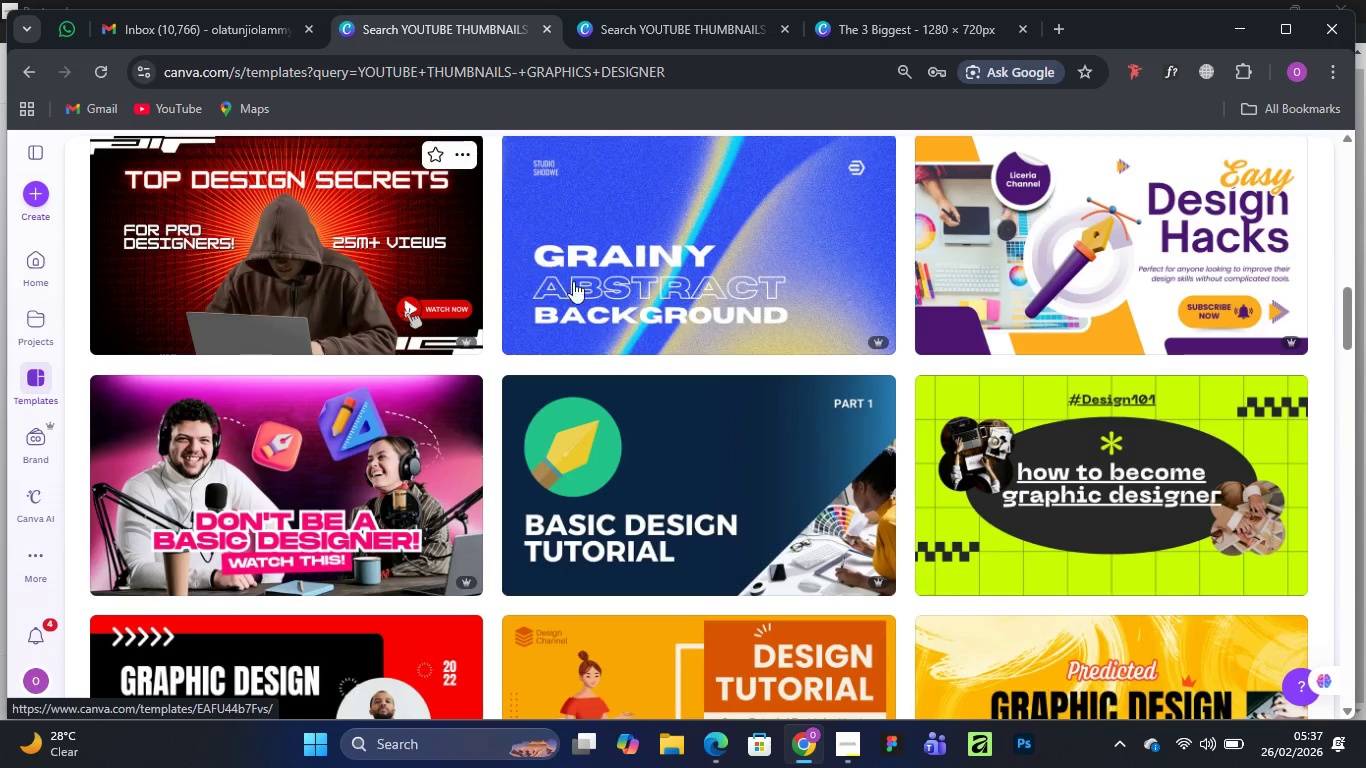 
scroll: coordinate [679, 452], scroll_direction: down, amount: 19.0
 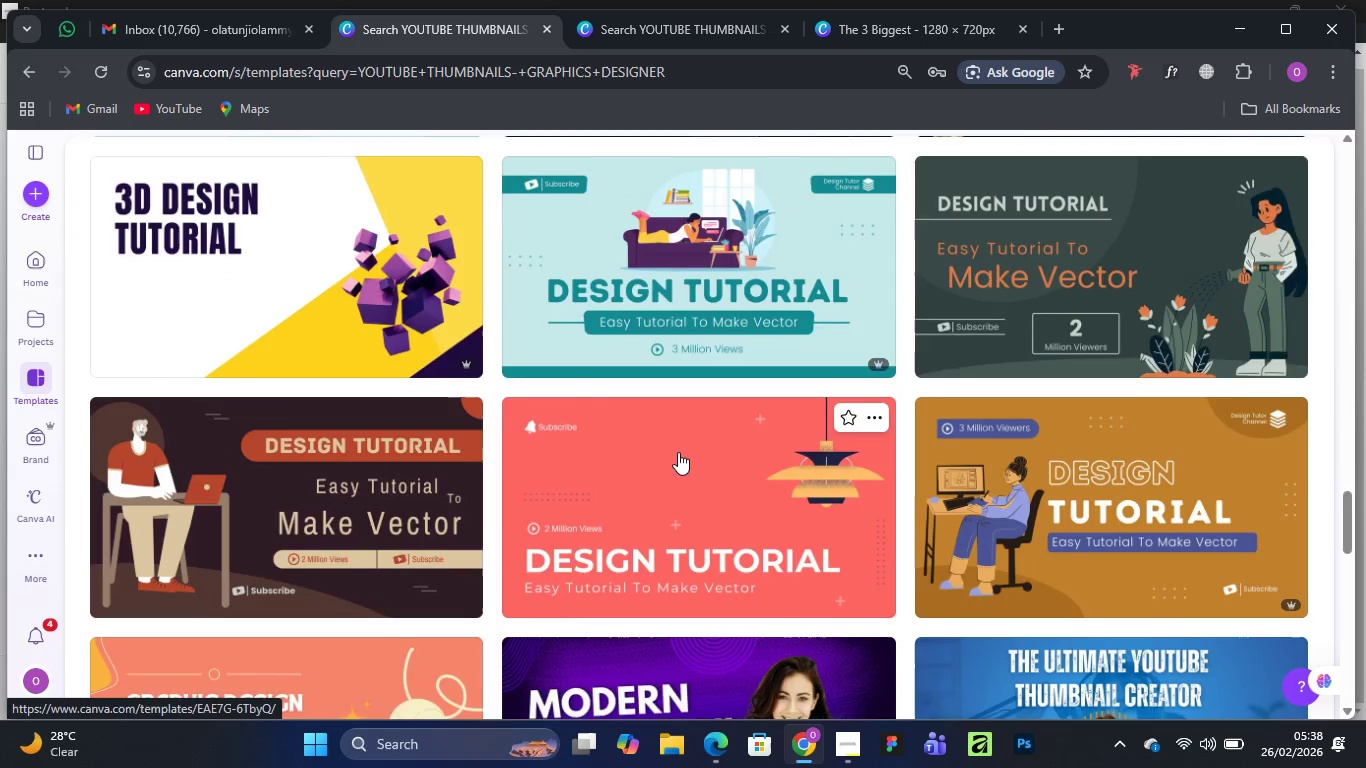 
scroll: coordinate [678, 452], scroll_direction: down, amount: 5.0
 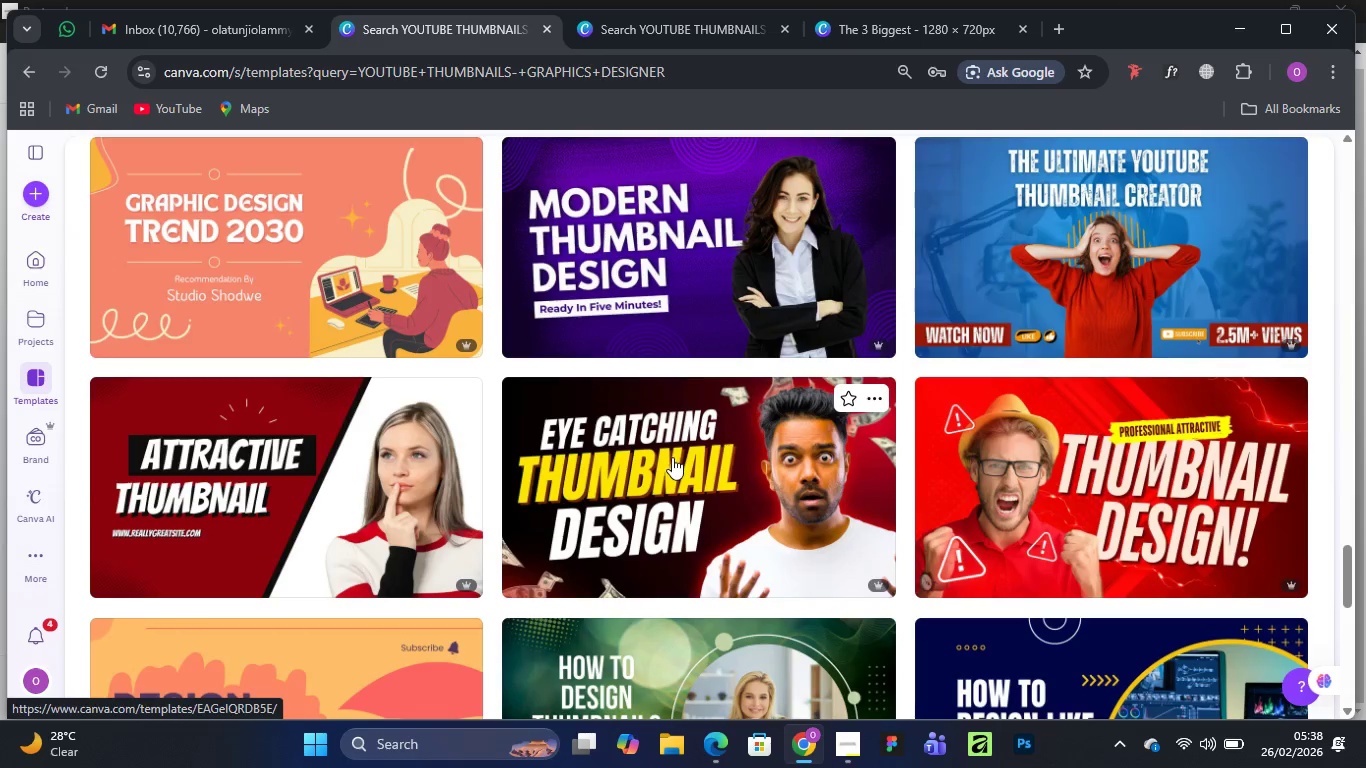 
wait(5.04)
 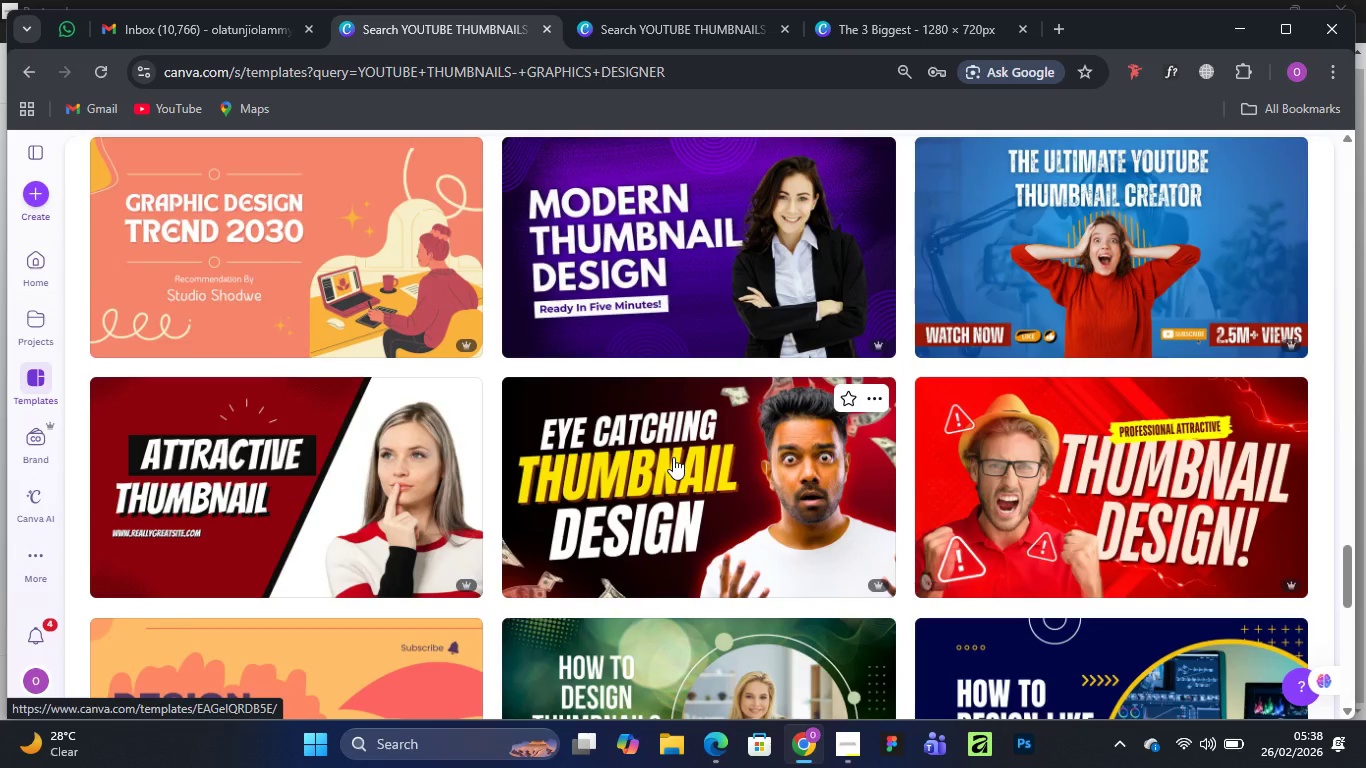 
scroll: coordinate [669, 457], scroll_direction: down, amount: 13.0
 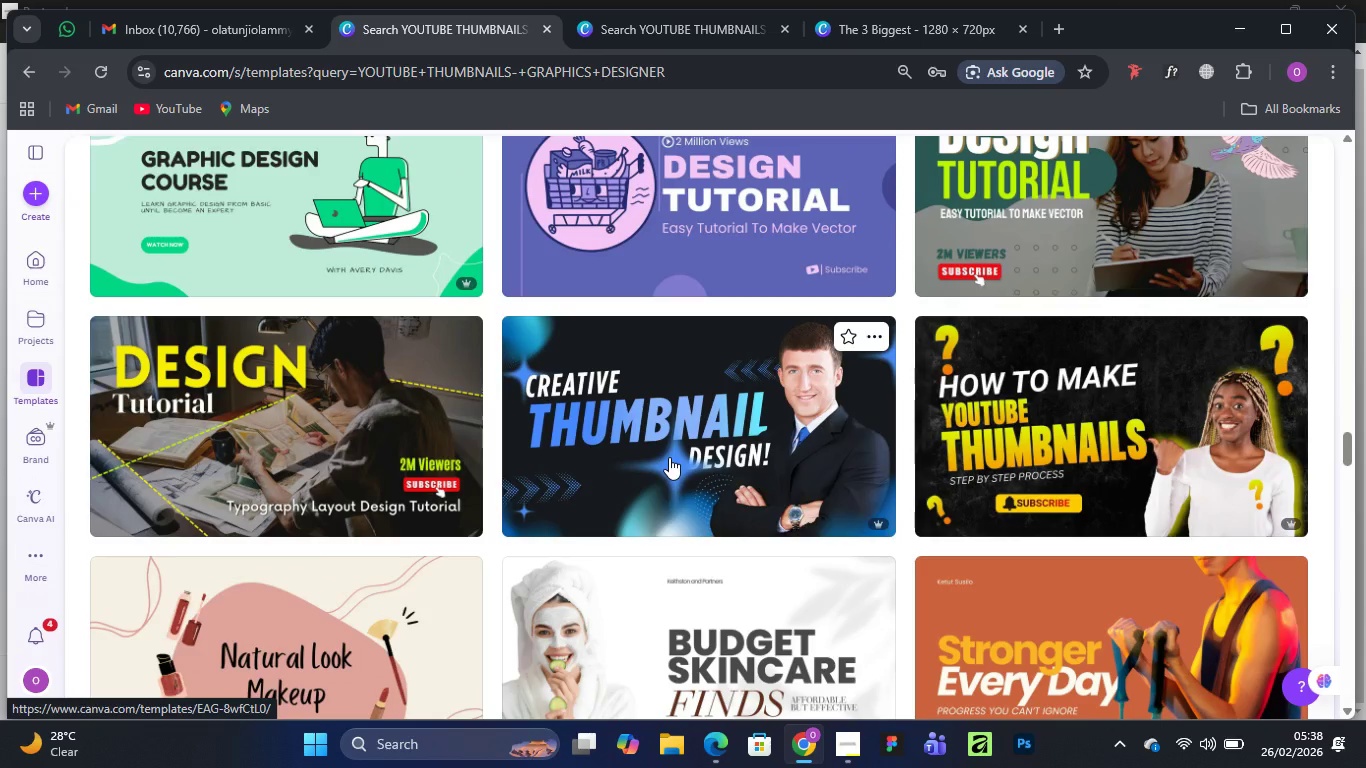 
wait(7.03)
 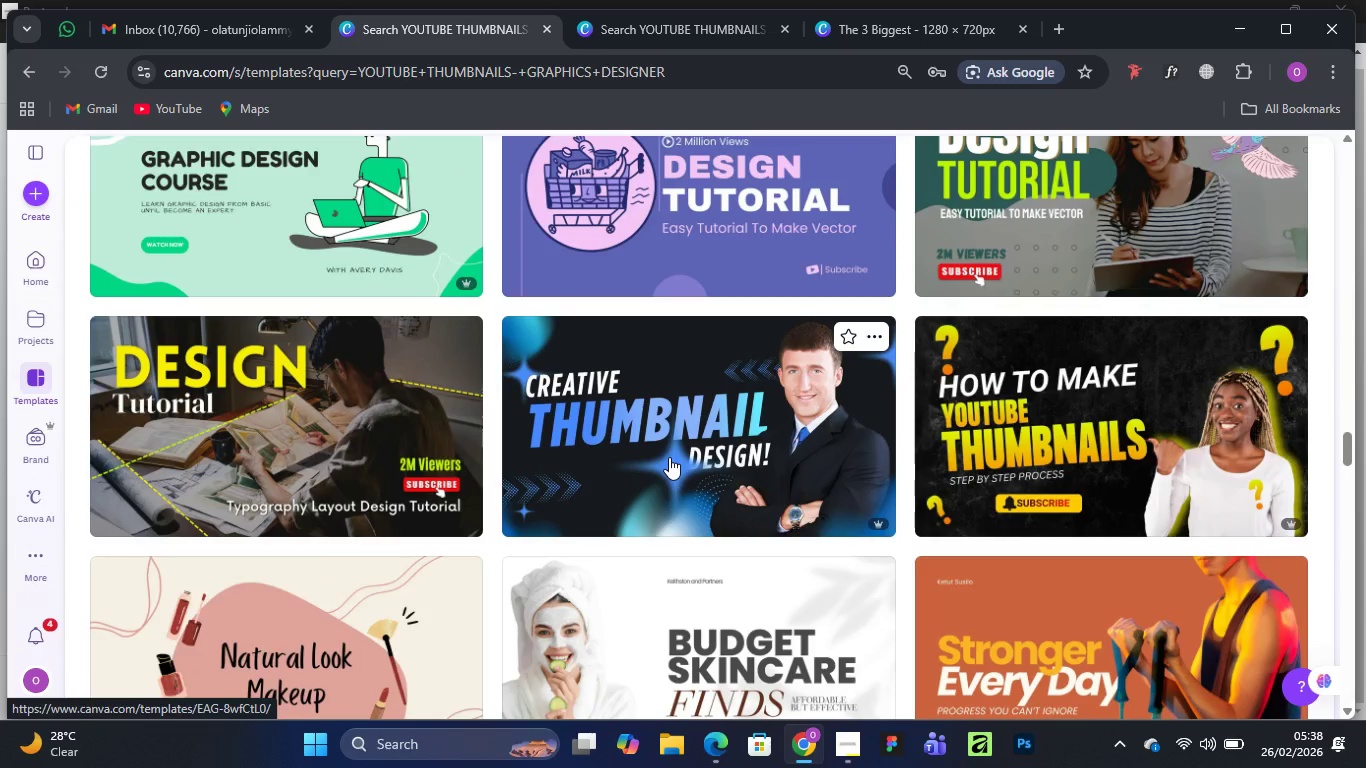 
scroll: coordinate [462, 496], scroll_direction: down, amount: 9.0
 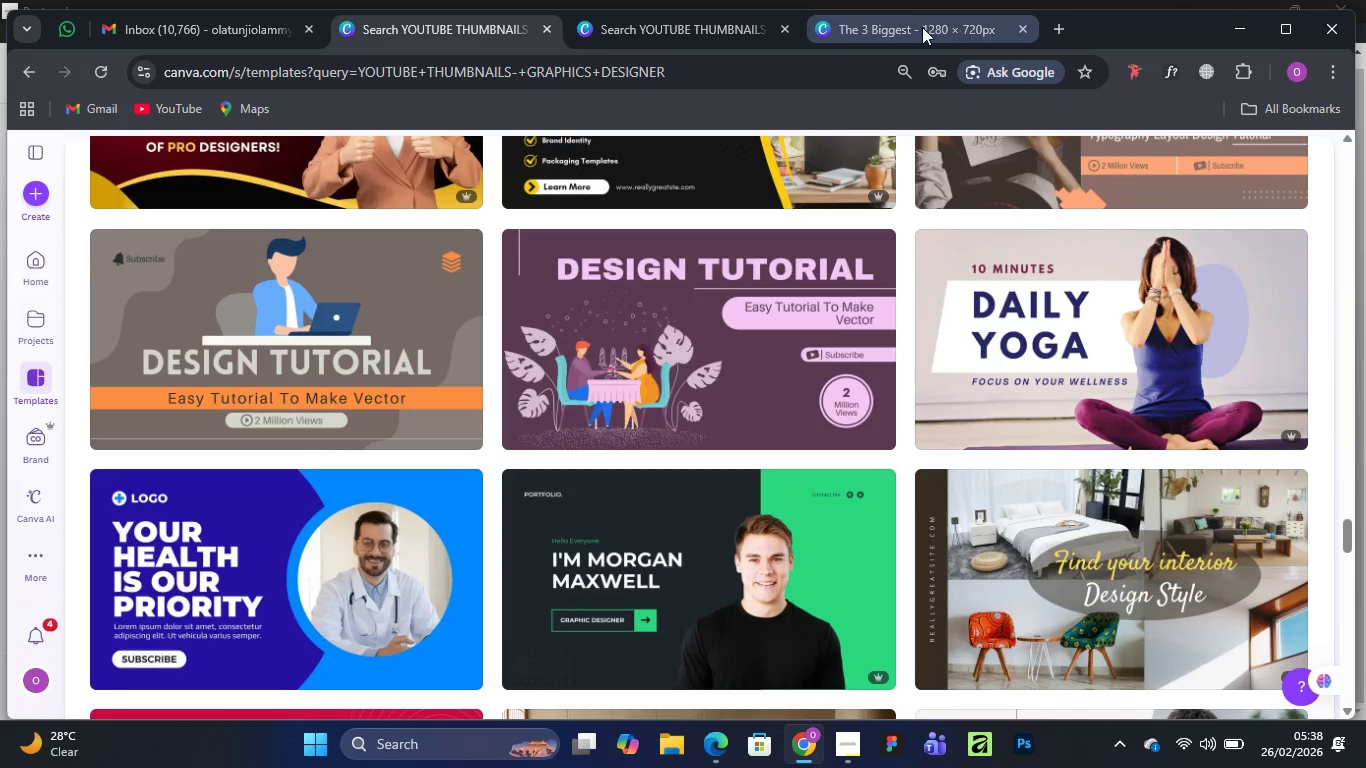 
left_click([914, 27])
 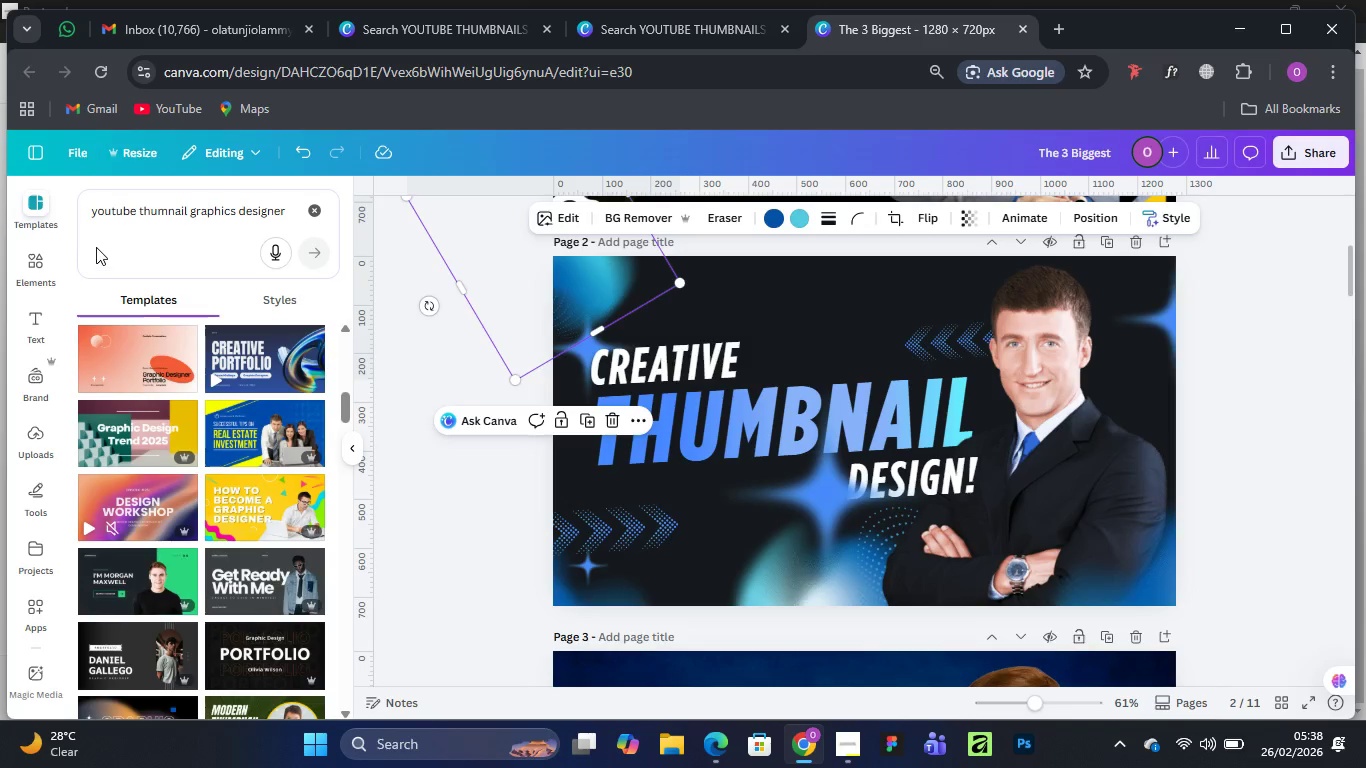 
scroll: coordinate [899, 443], scroll_direction: down, amount: 5.0
 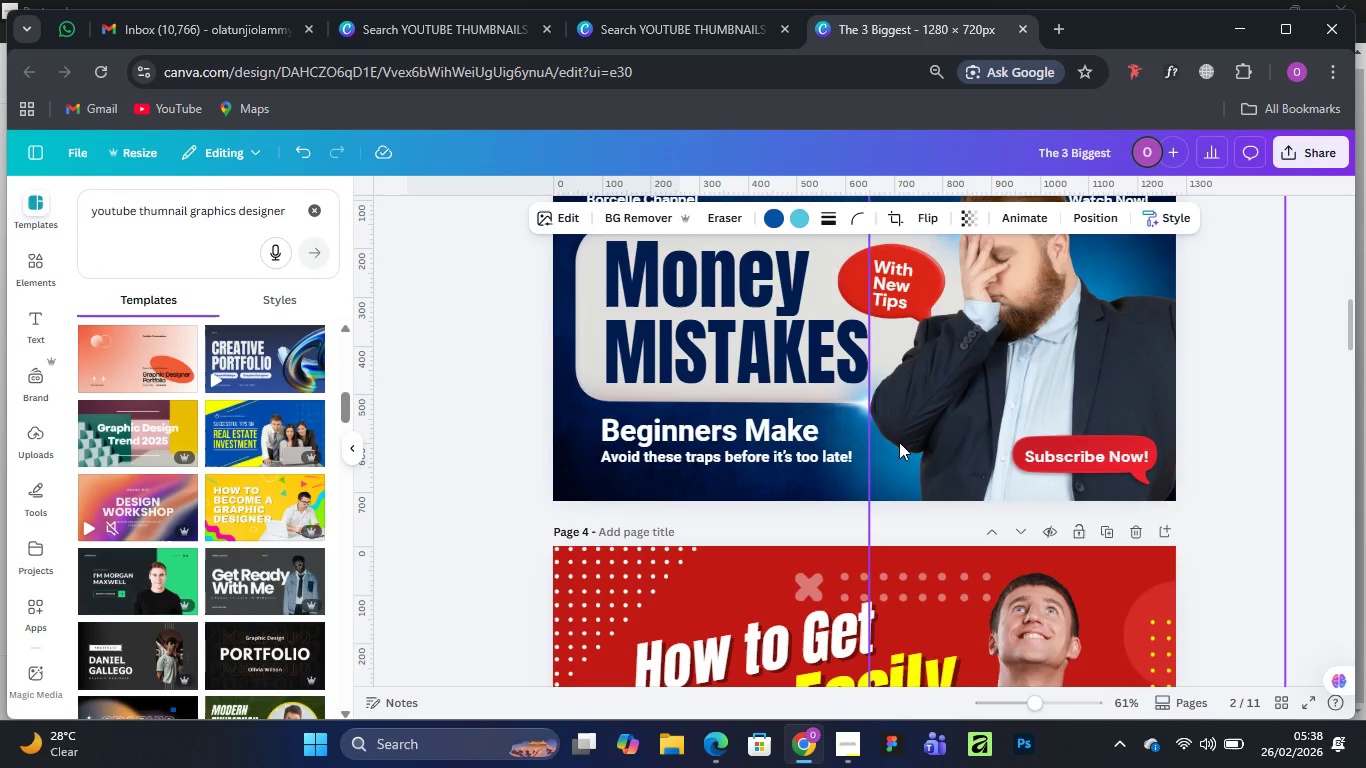 
scroll: coordinate [899, 441], scroll_direction: up, amount: 6.0
 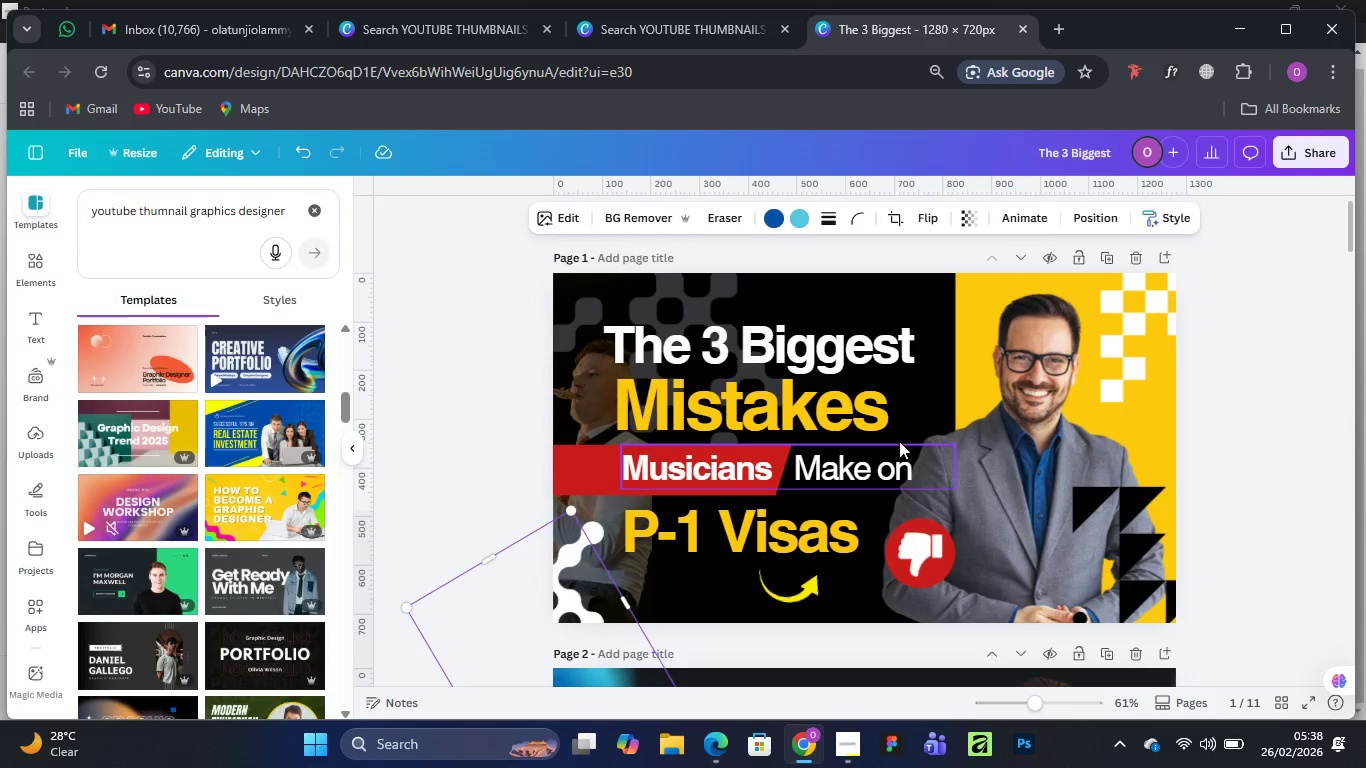 
scroll: coordinate [899, 441], scroll_direction: down, amount: 2.0
 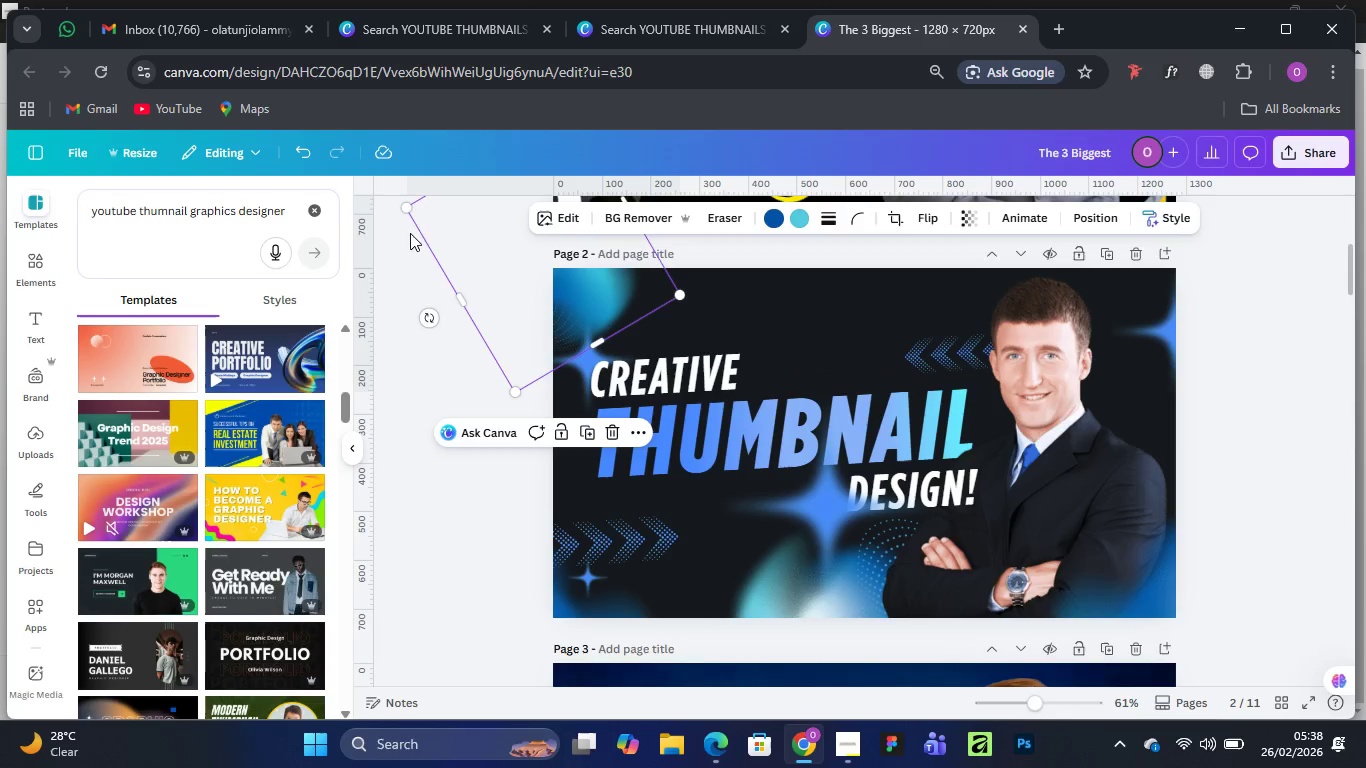 
wait(13.04)
 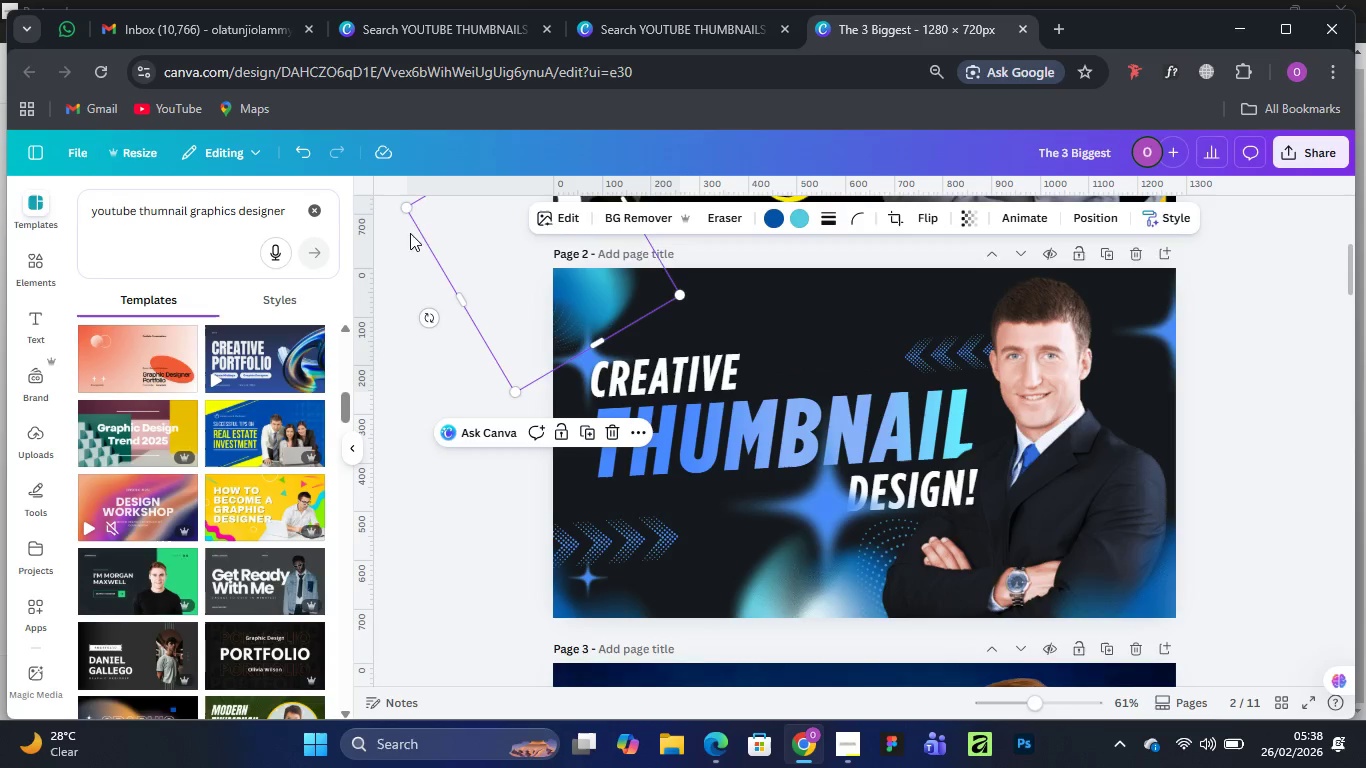 
scroll: coordinate [201, 398], scroll_direction: up, amount: 3.0
 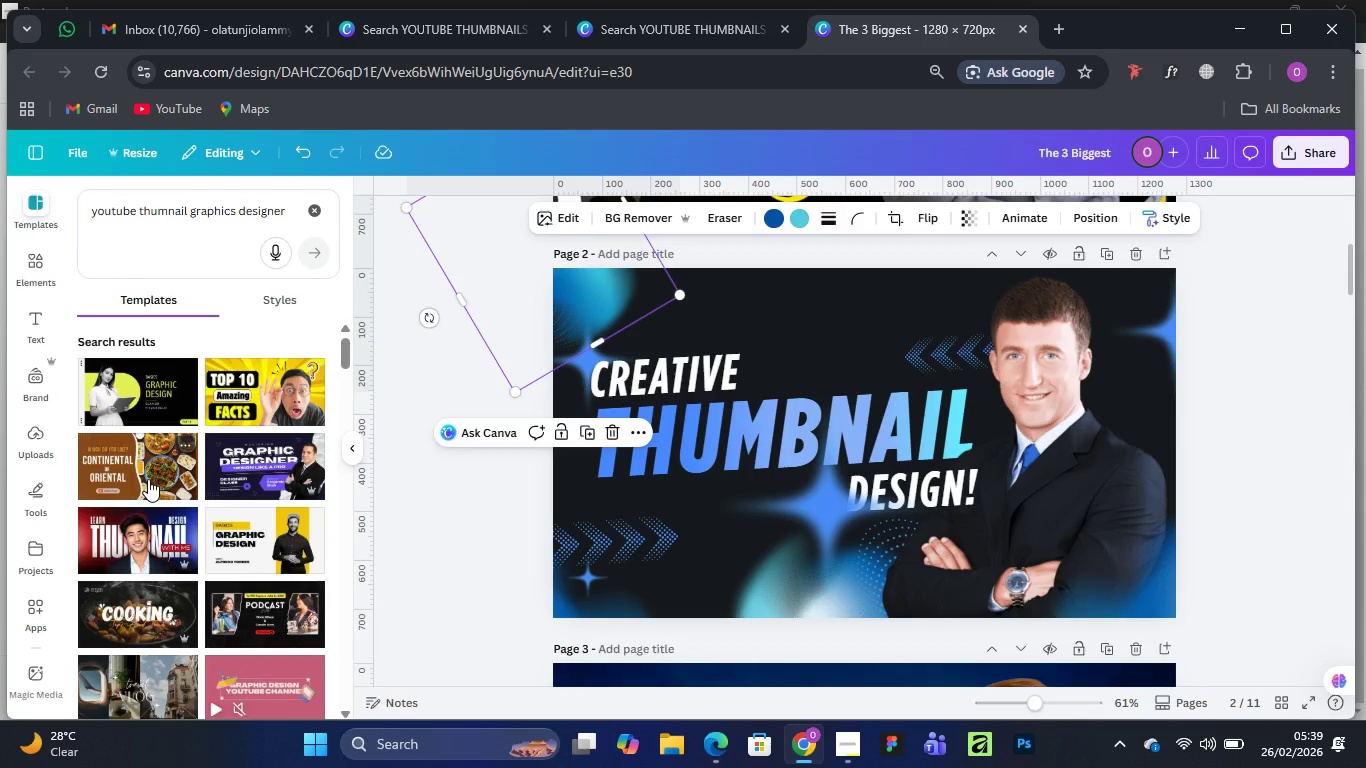 
mouse_move([245, 543])
 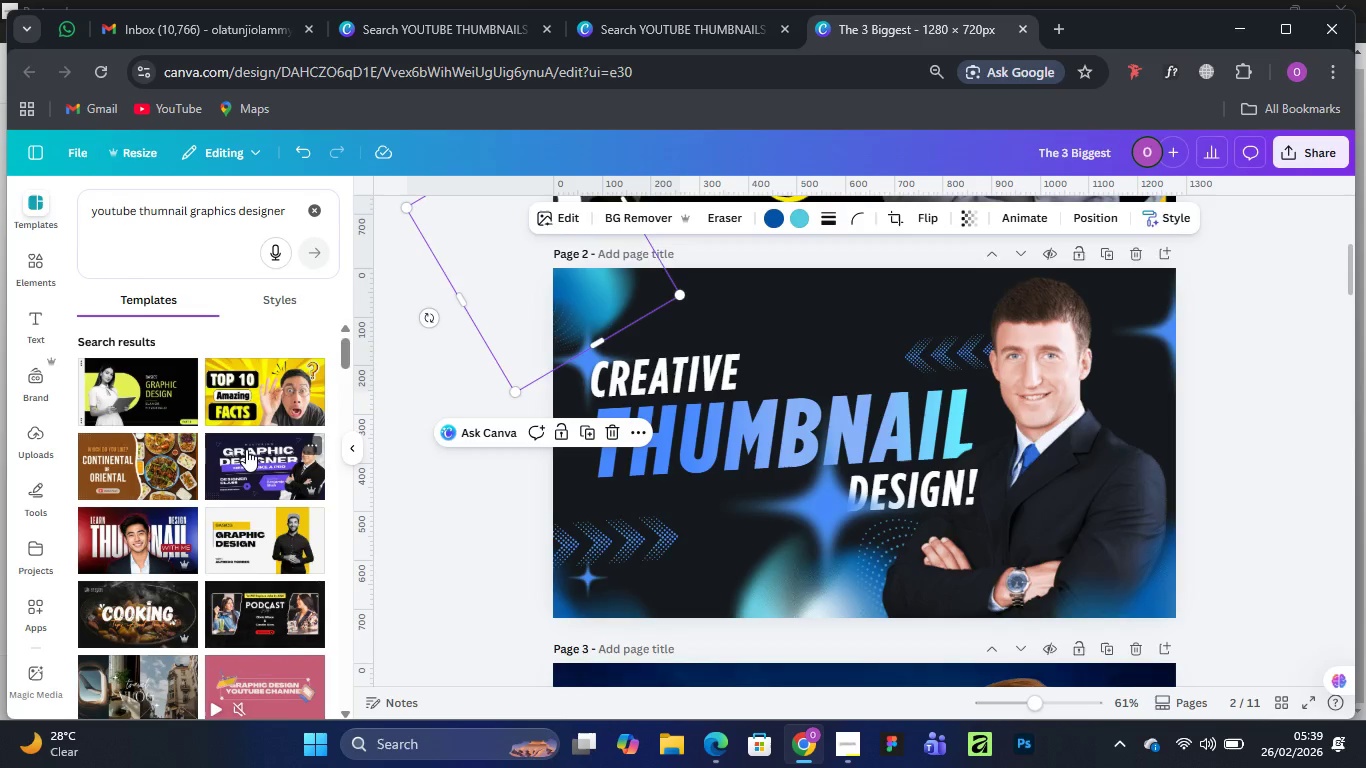 
left_click([246, 449])
 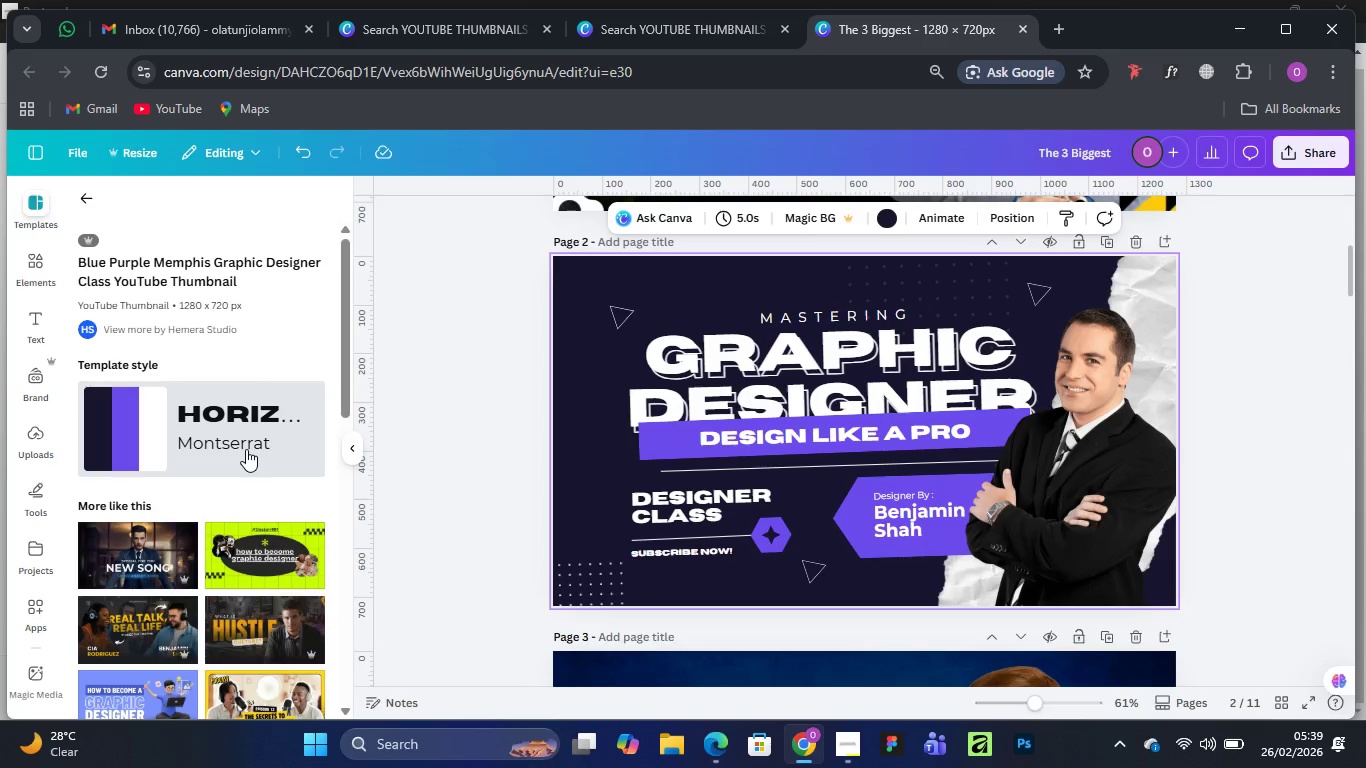 
wait(5.74)
 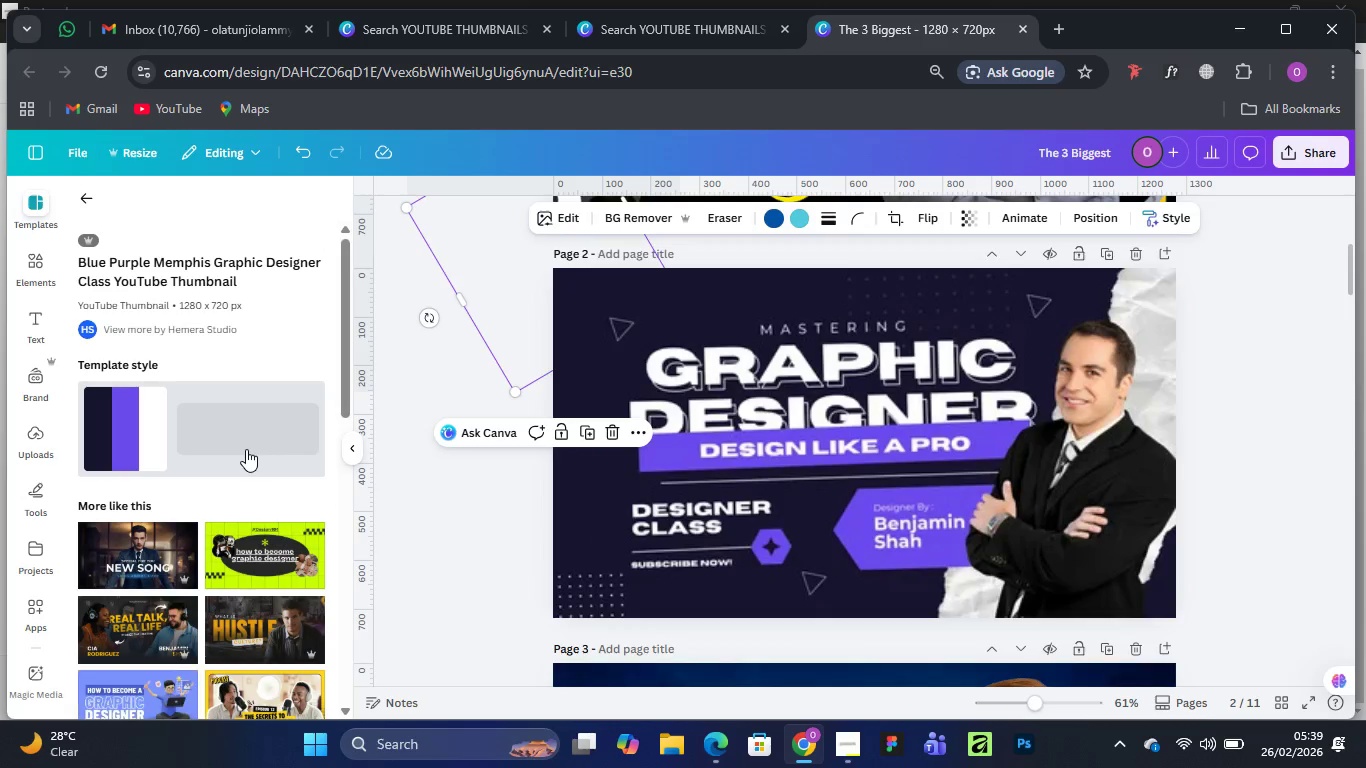 
left_click([749, 377])
 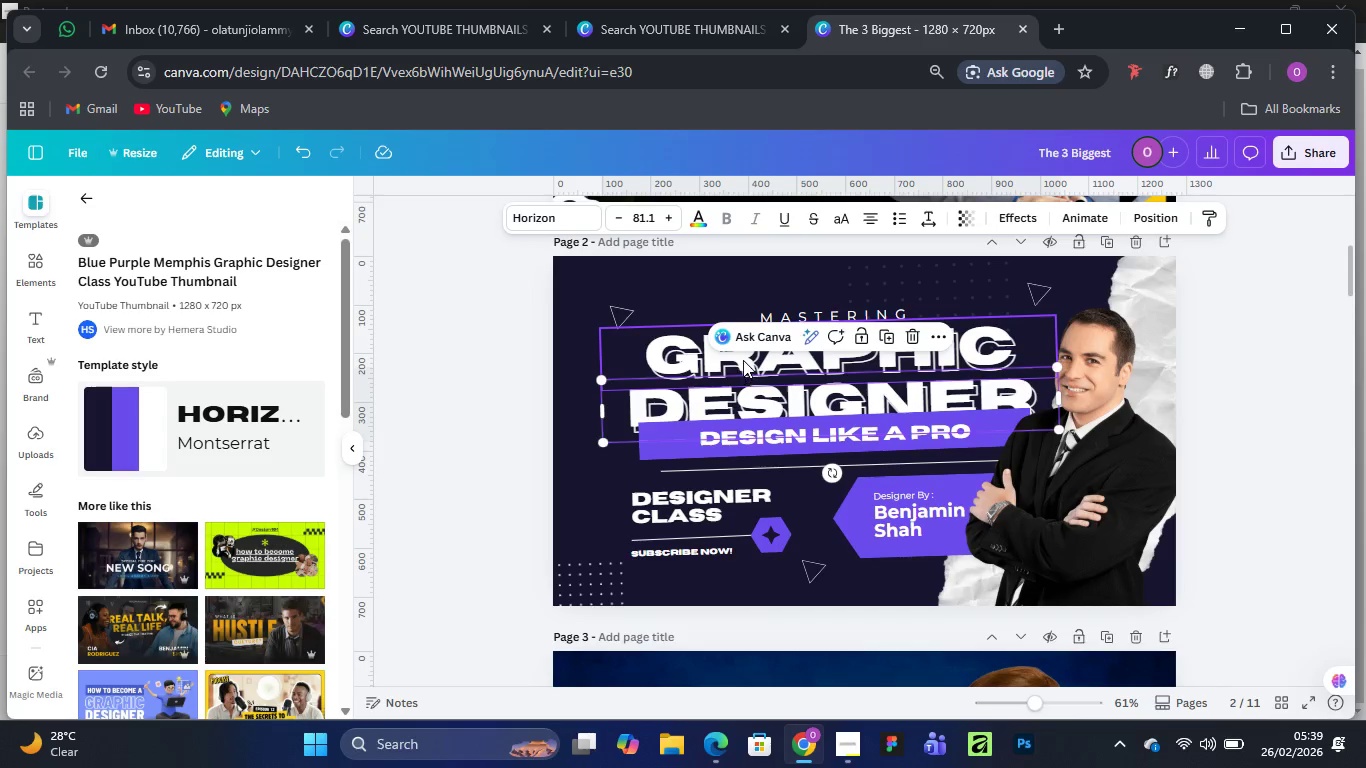 
left_click([743, 359])
 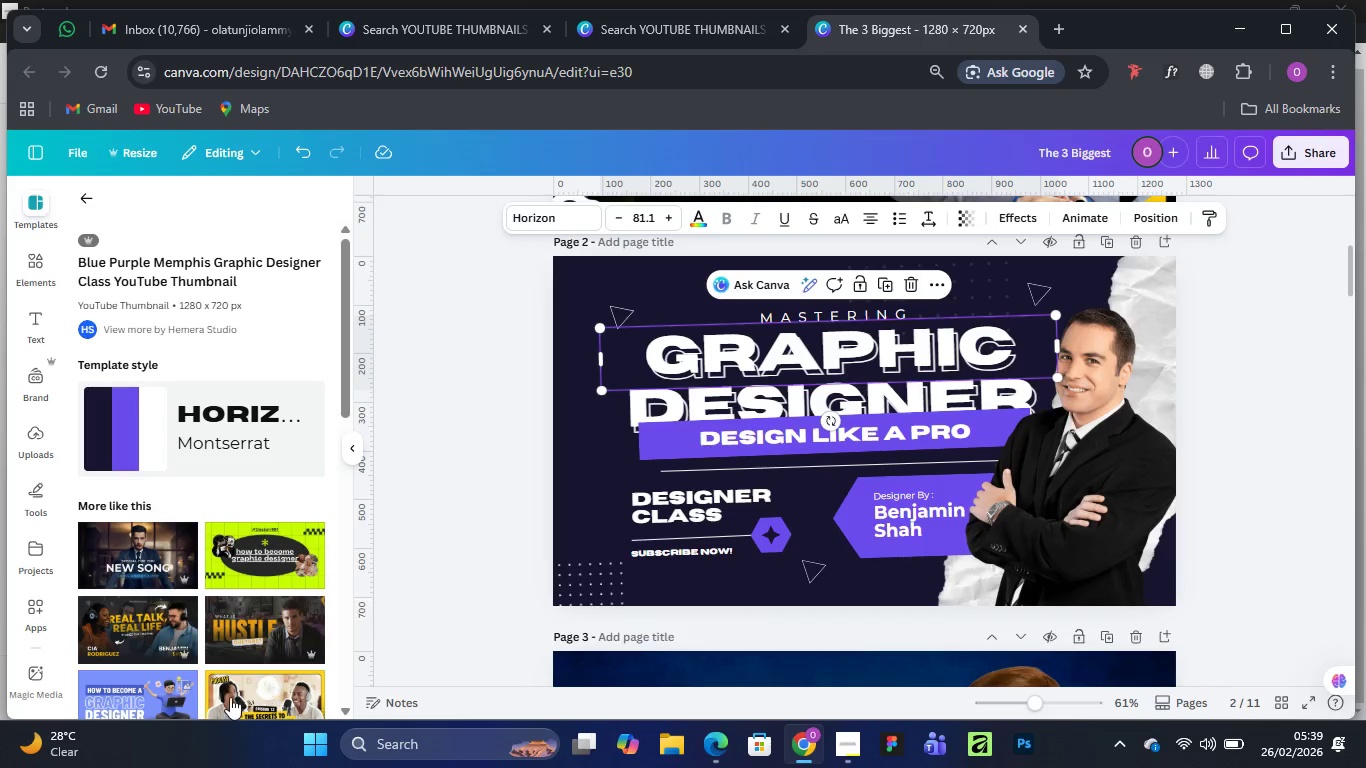 
scroll: coordinate [221, 640], scroll_direction: down, amount: 4.0
 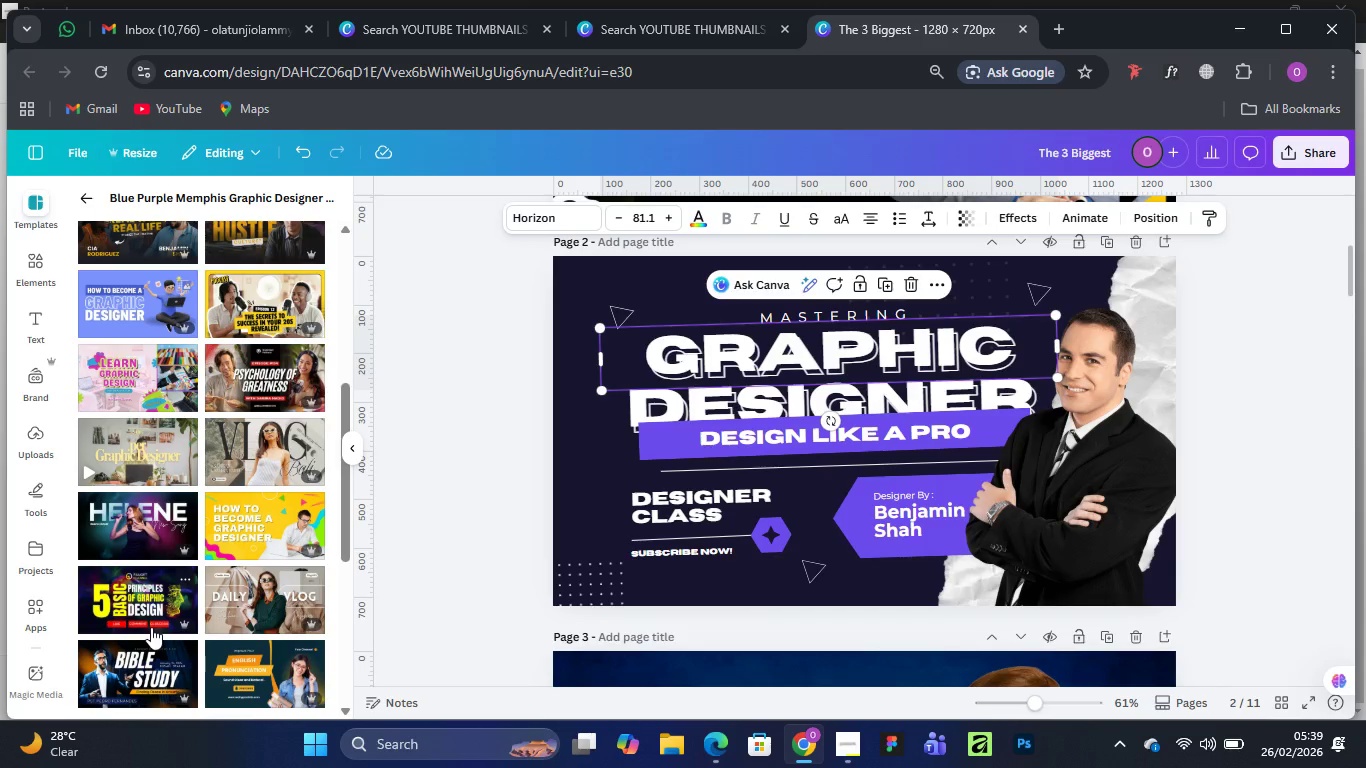 
wait(7.21)
 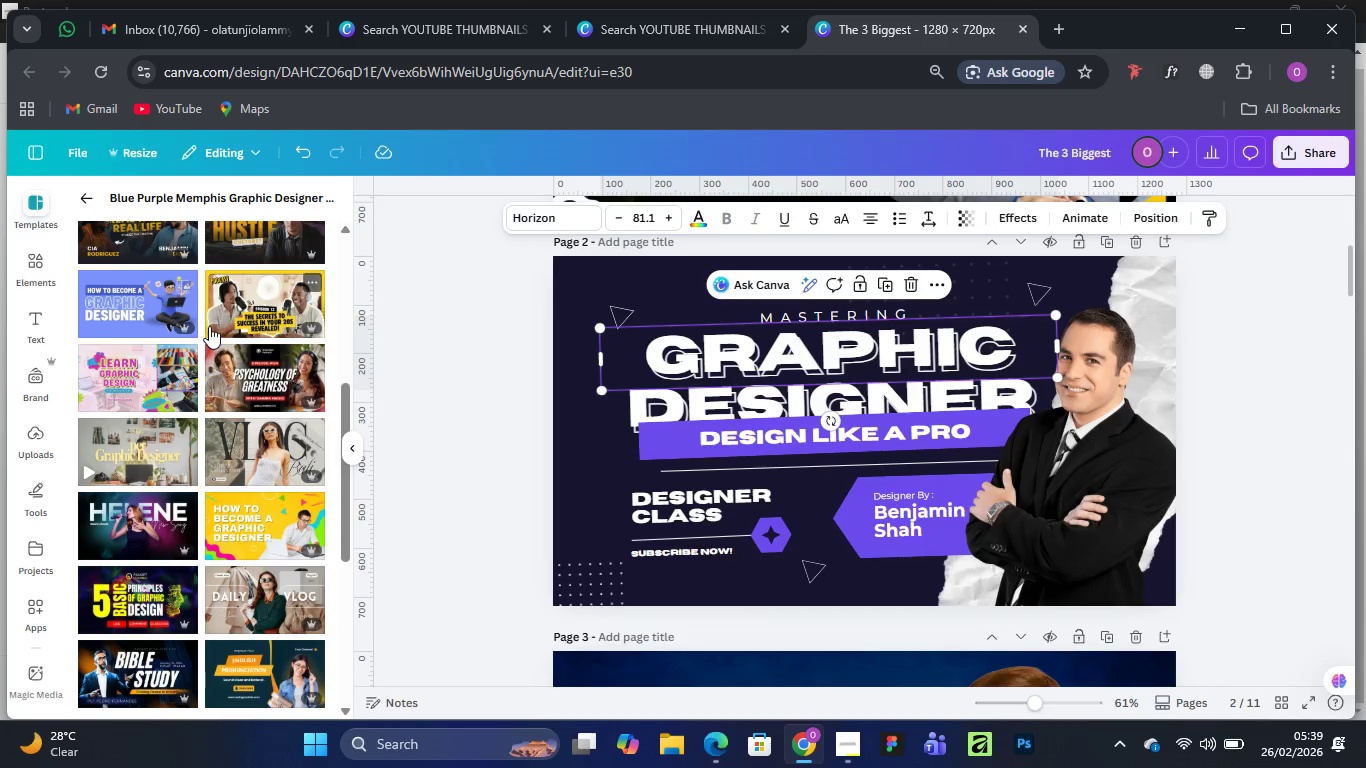 
left_click([137, 603])
 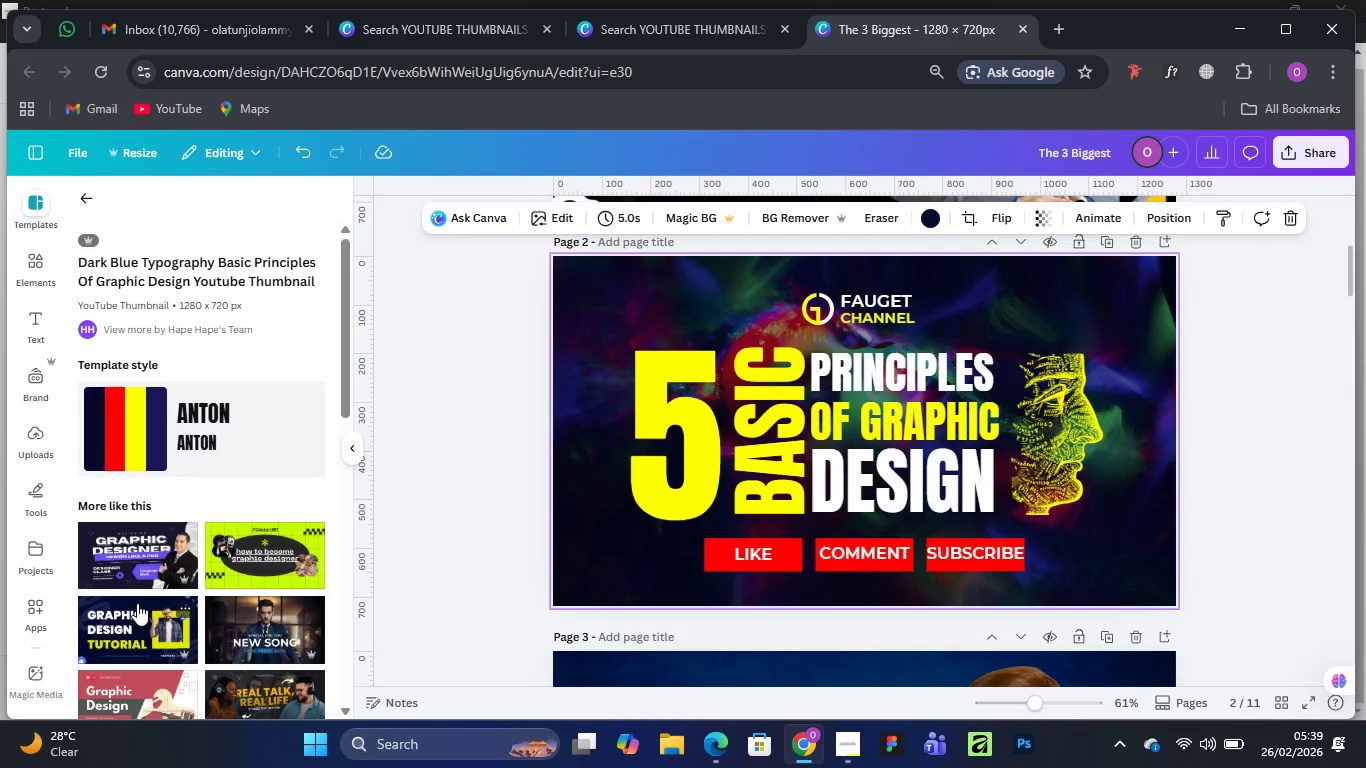 
wait(6.14)
 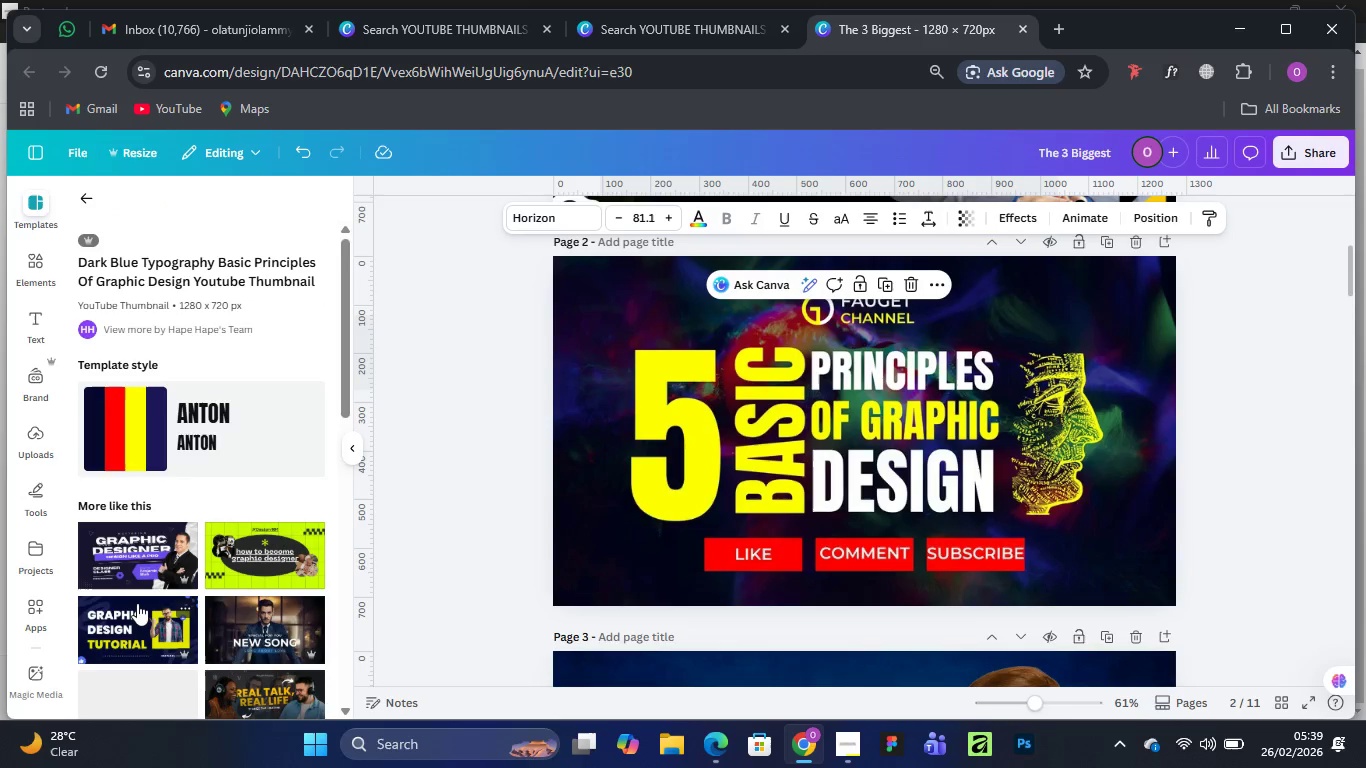 
scroll: coordinate [130, 522], scroll_direction: down, amount: 9.0
 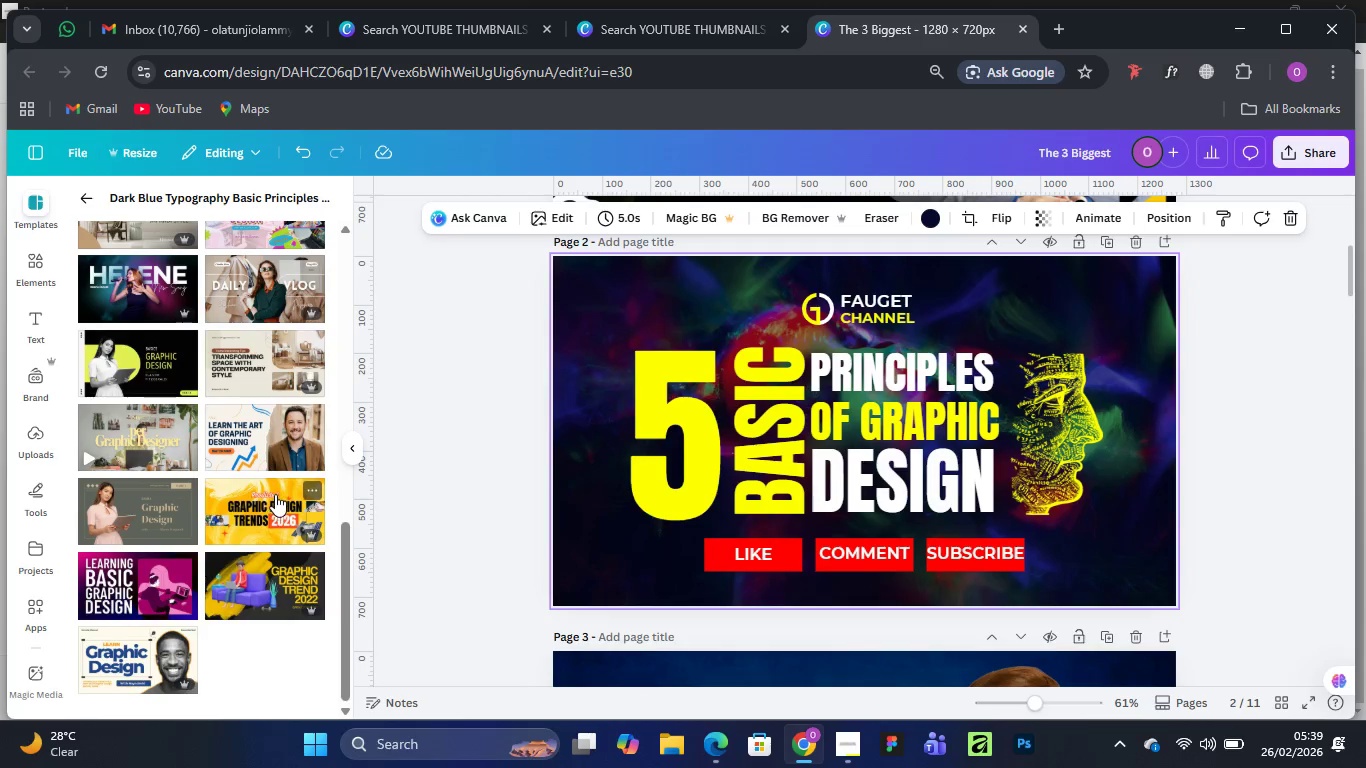 
left_click([248, 510])
 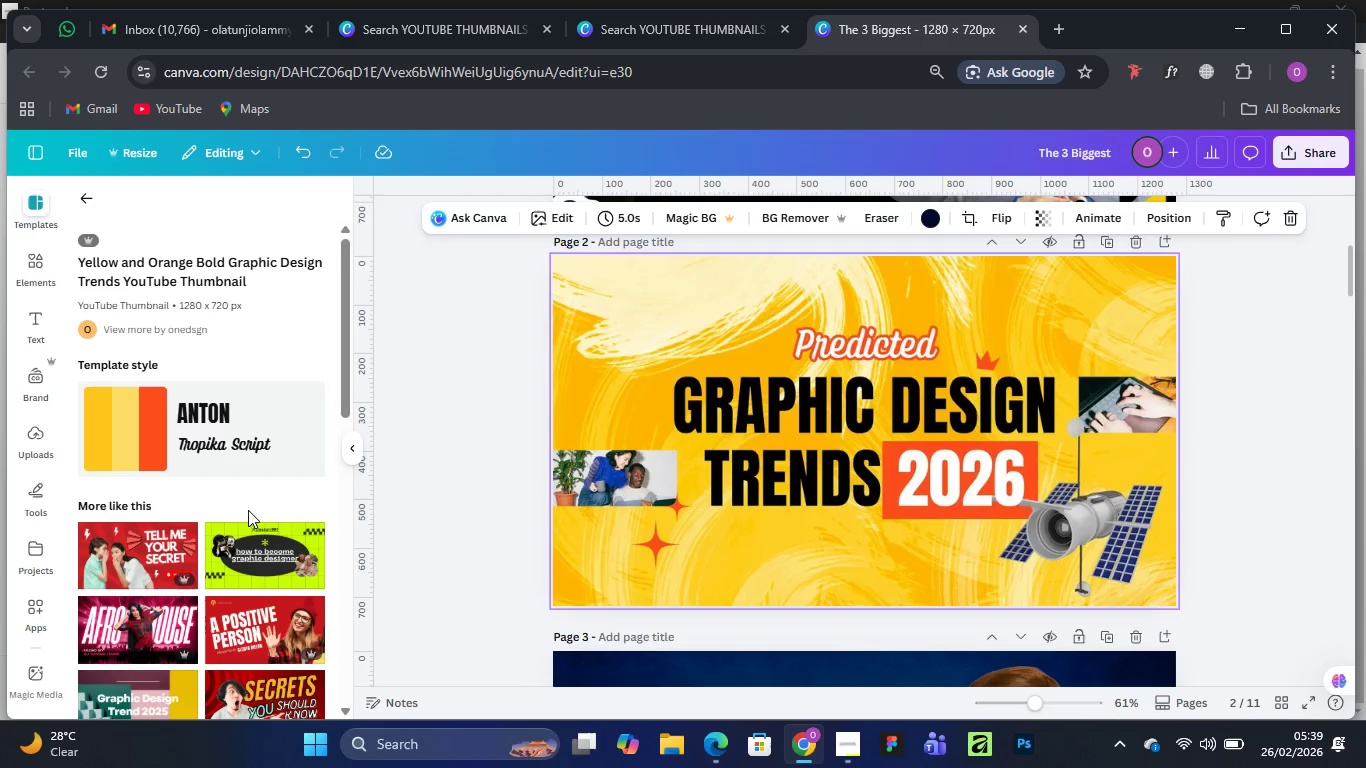 
scroll: coordinate [137, 564], scroll_direction: down, amount: 5.0
 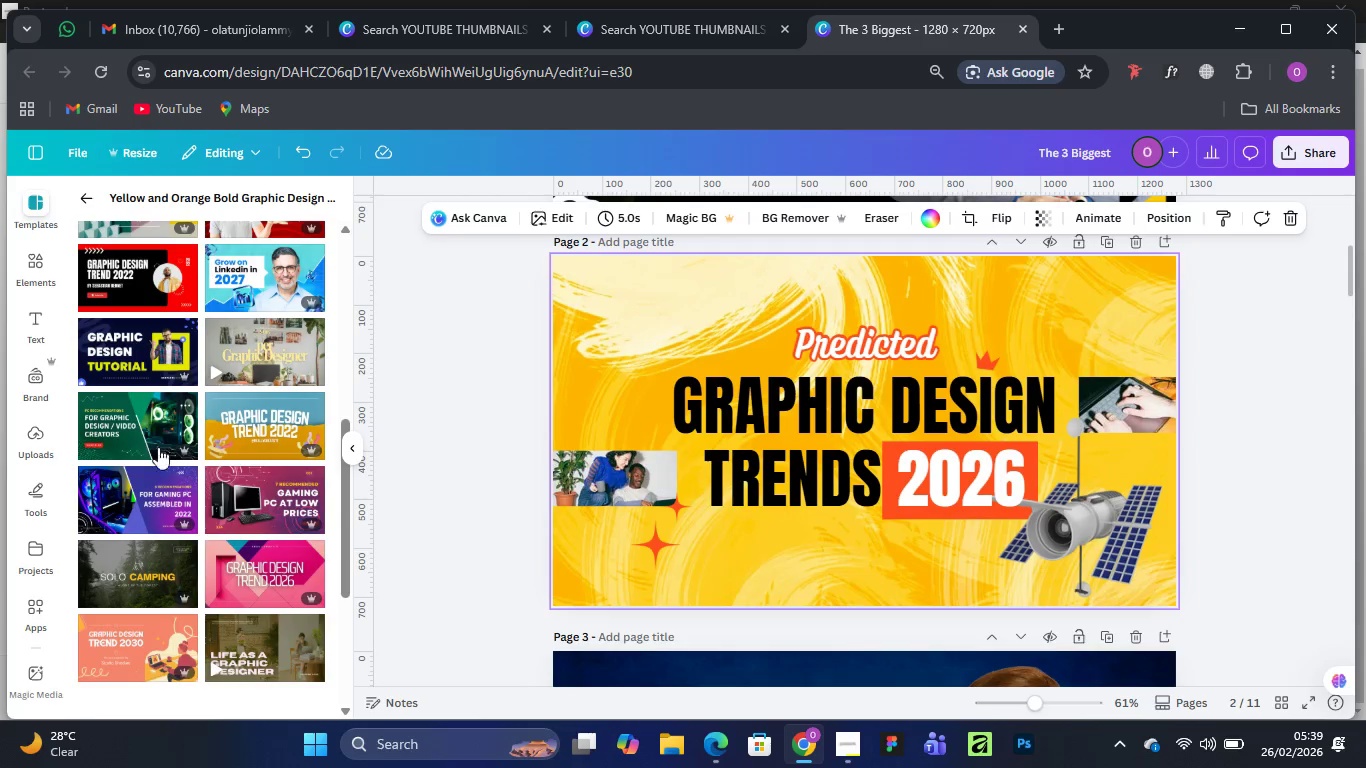 
left_click([145, 429])
 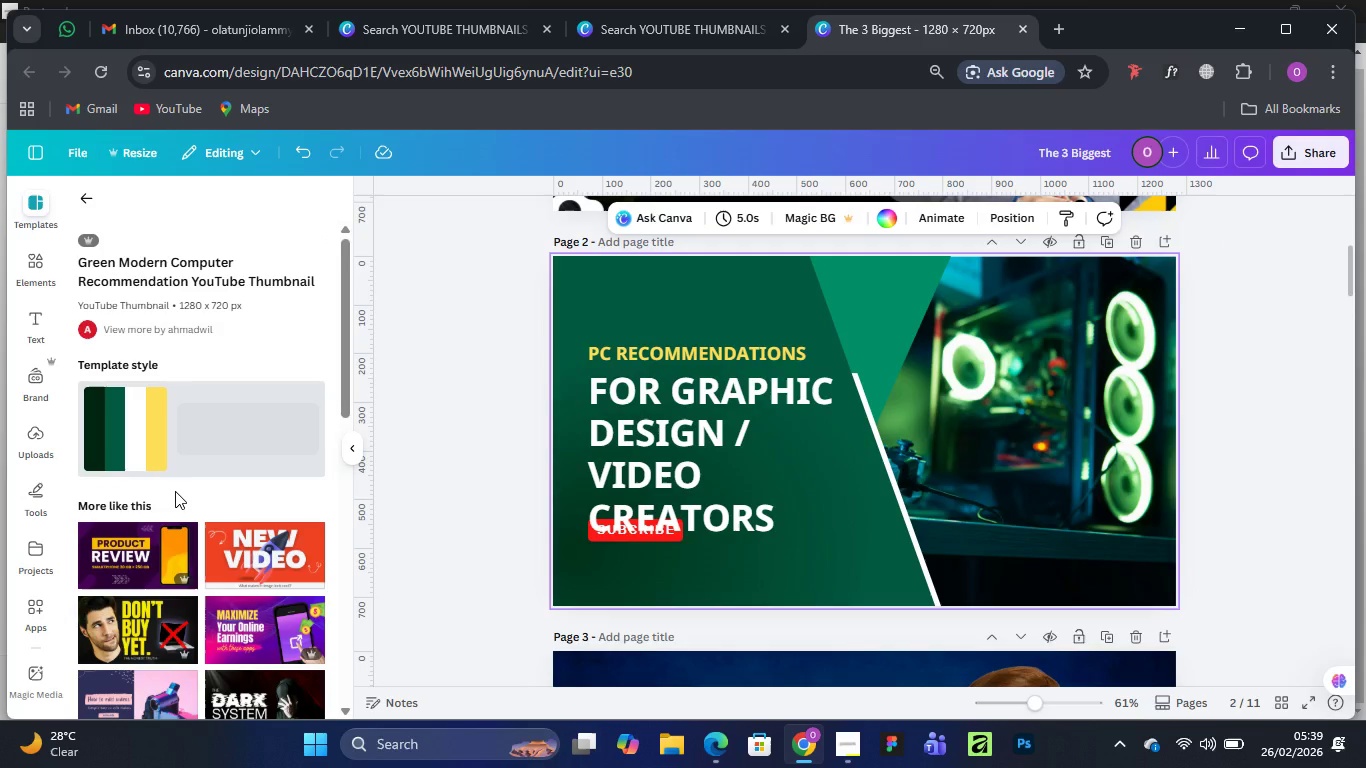 
wait(7.09)
 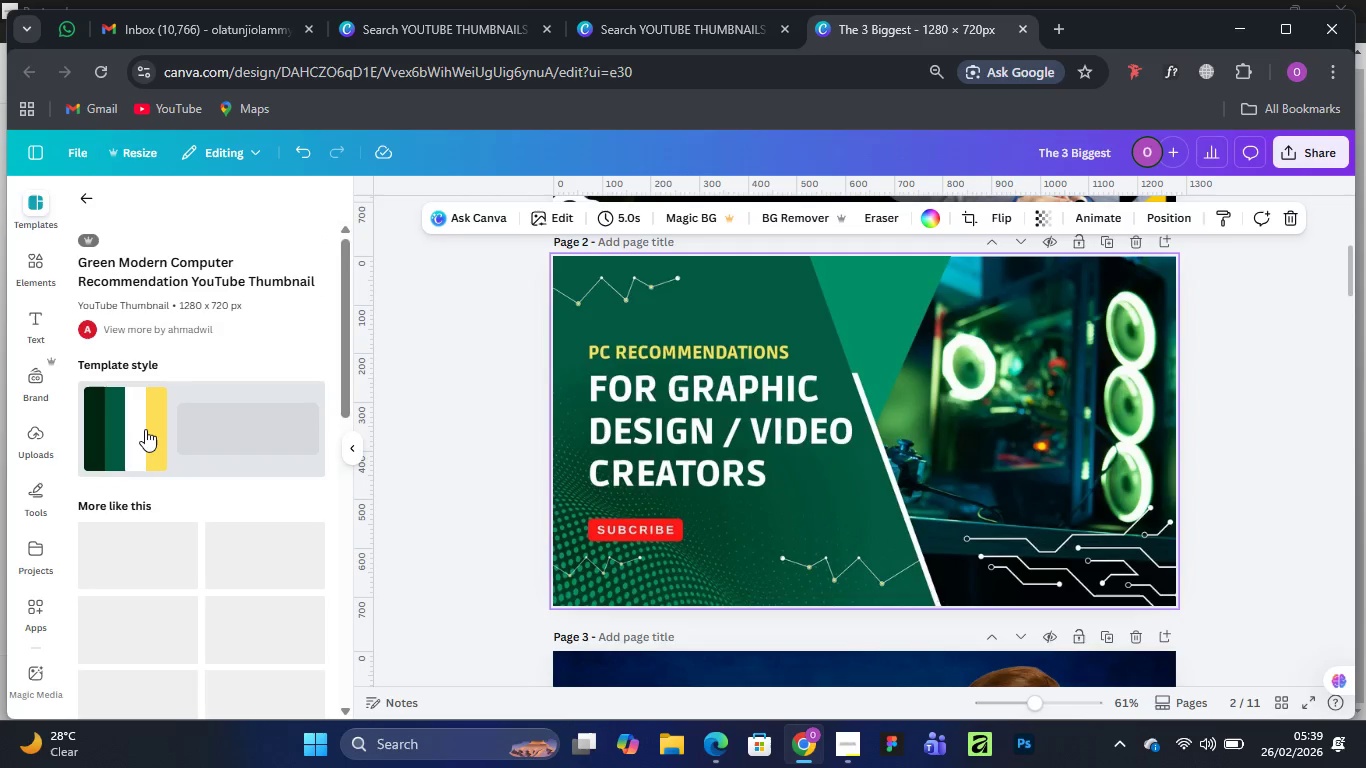 
scroll: coordinate [185, 601], scroll_direction: down, amount: 8.0
 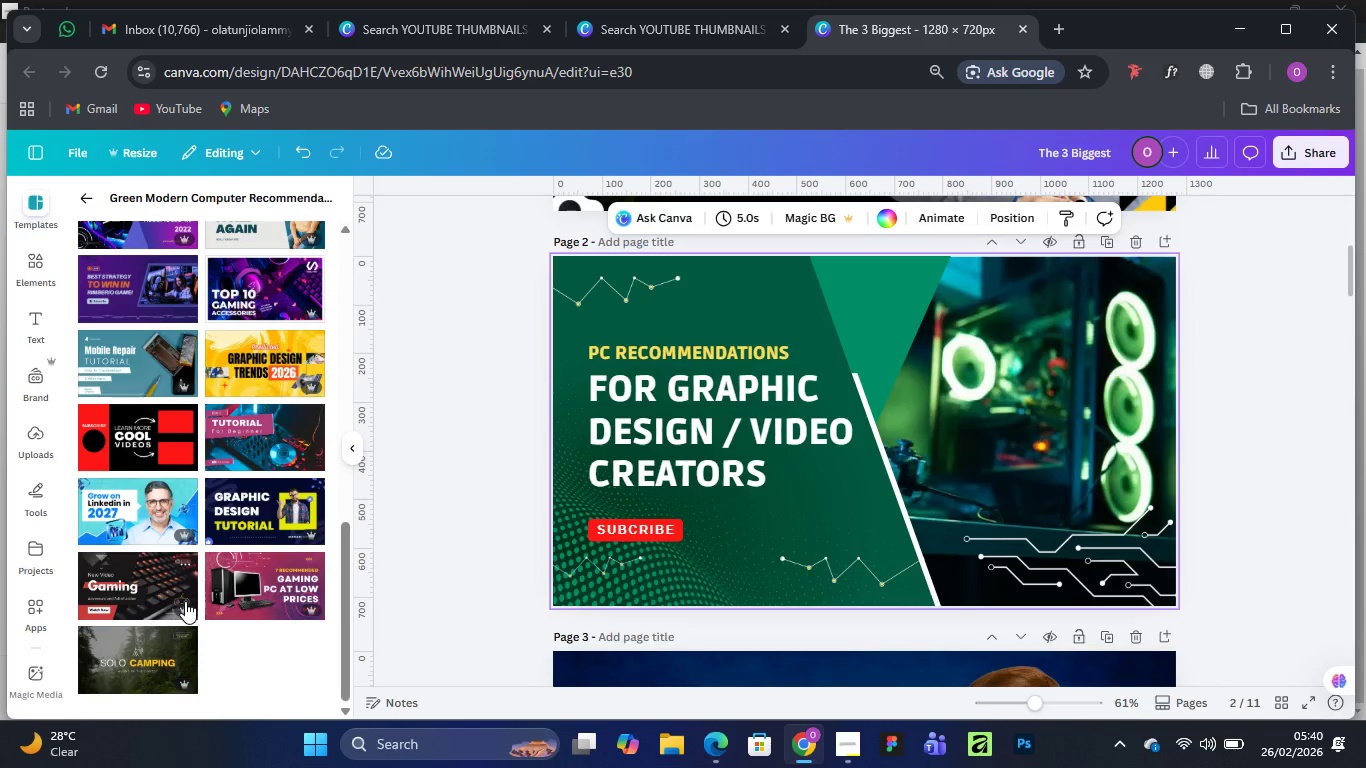 
scroll: coordinate [185, 601], scroll_direction: none, amount: 0.0
 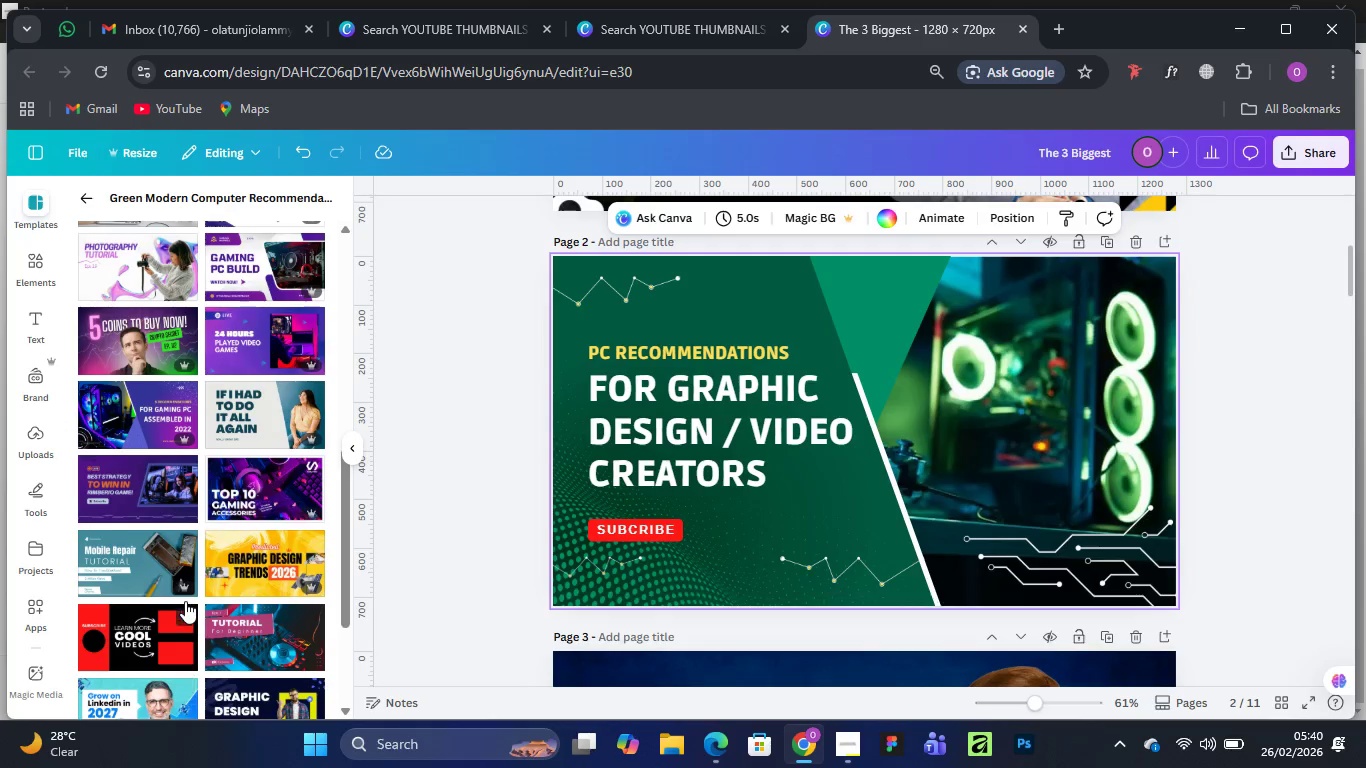 
scroll: coordinate [185, 601], scroll_direction: up, amount: 2.0
 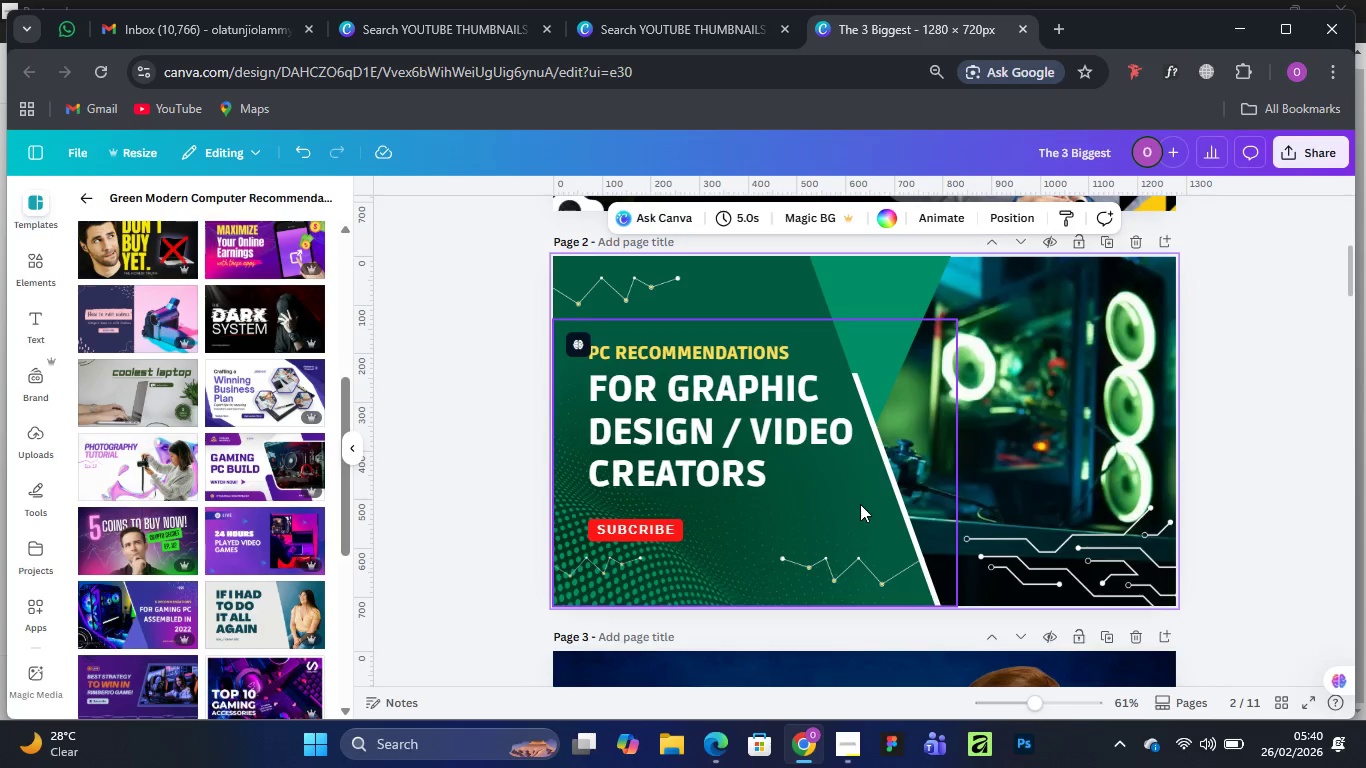 
left_click([854, 502])
 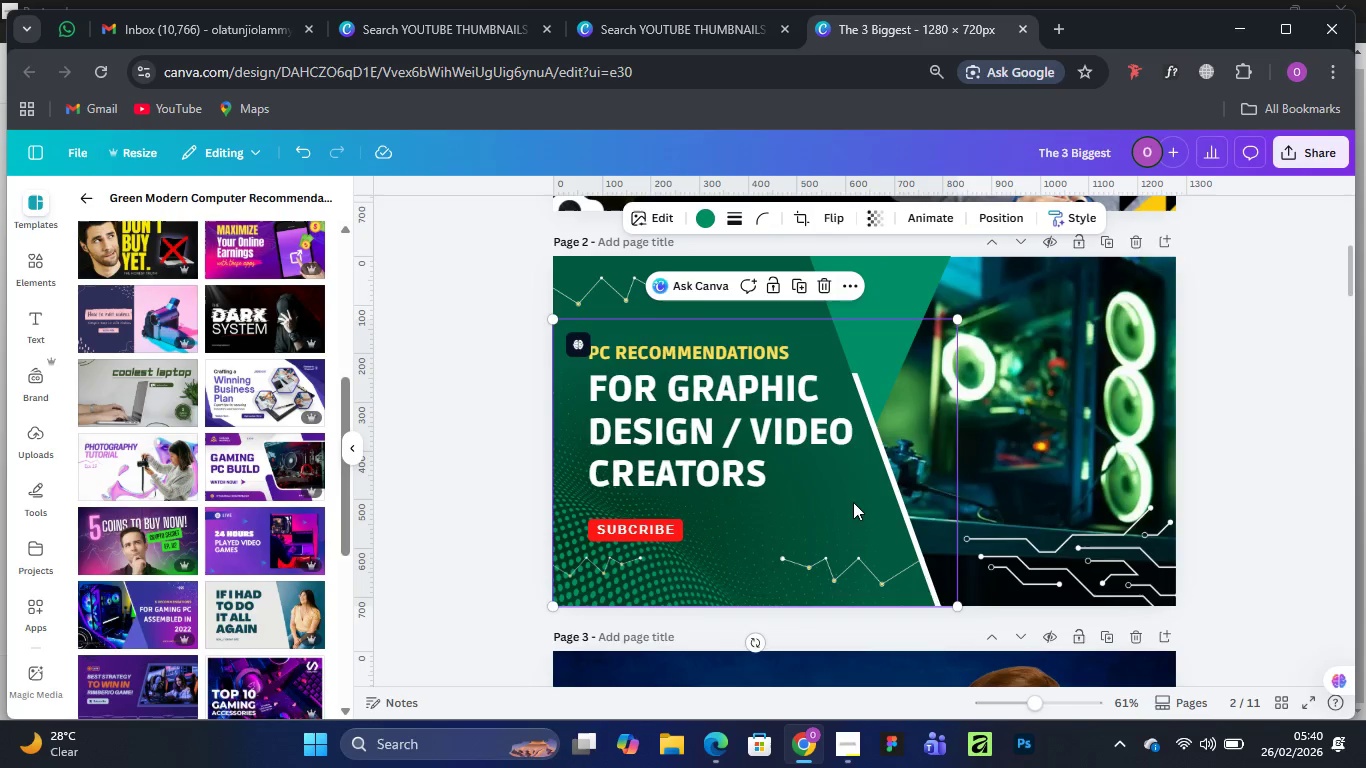 
left_click([1015, 396])
 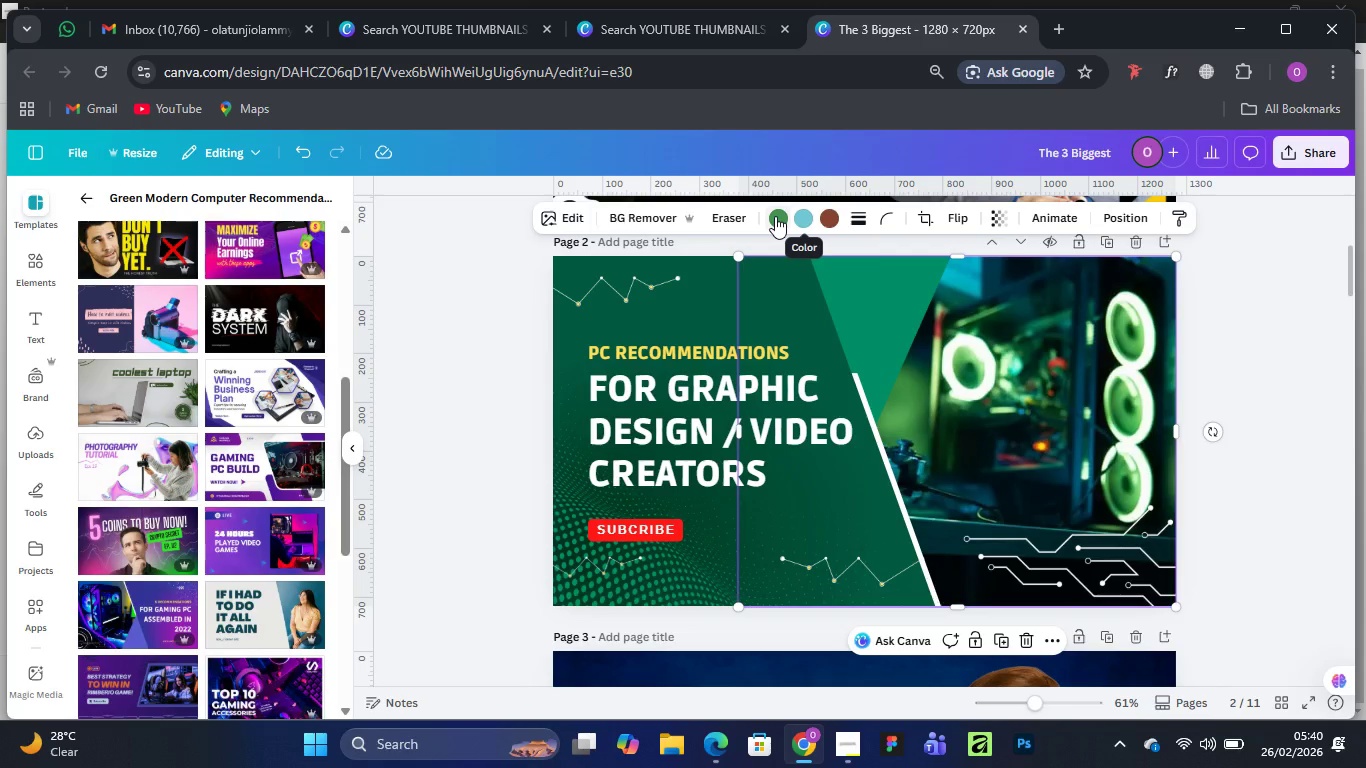 
left_click([775, 216])
 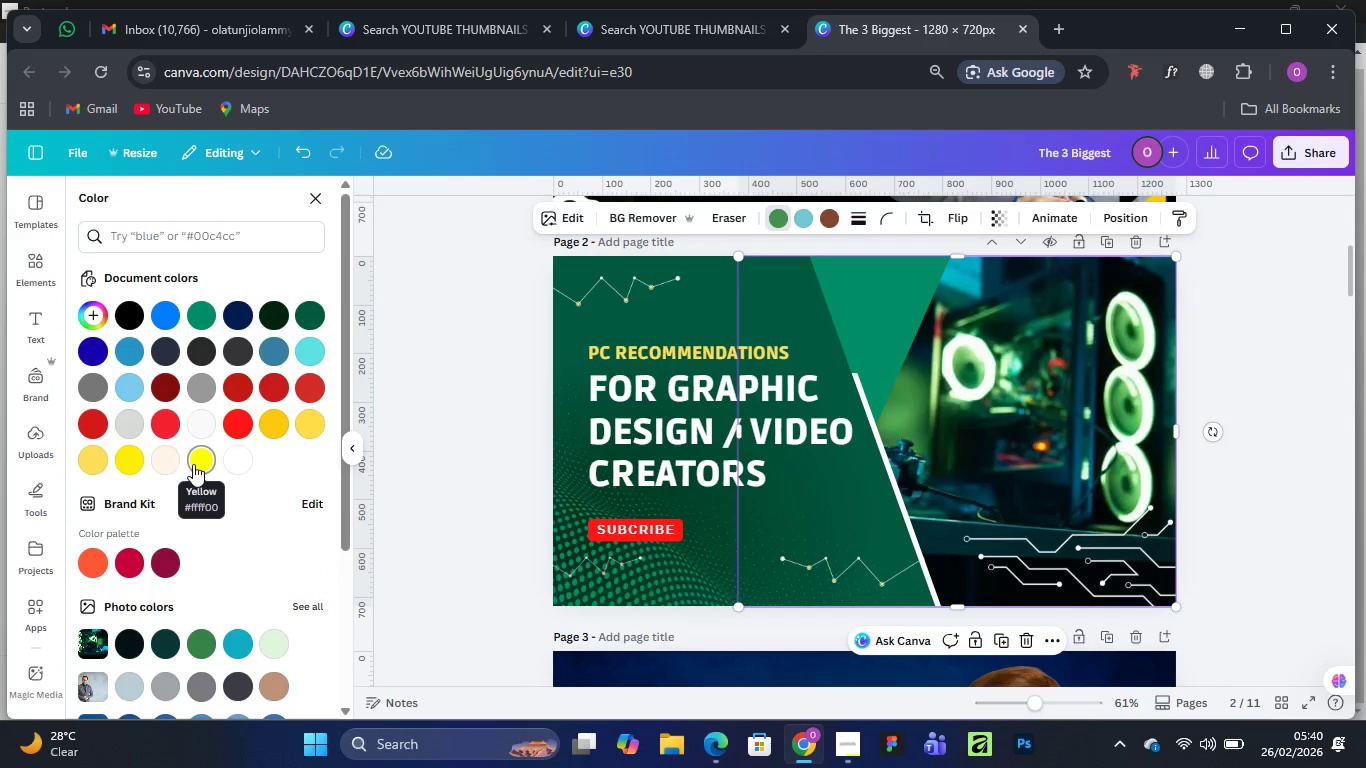 
wait(5.86)
 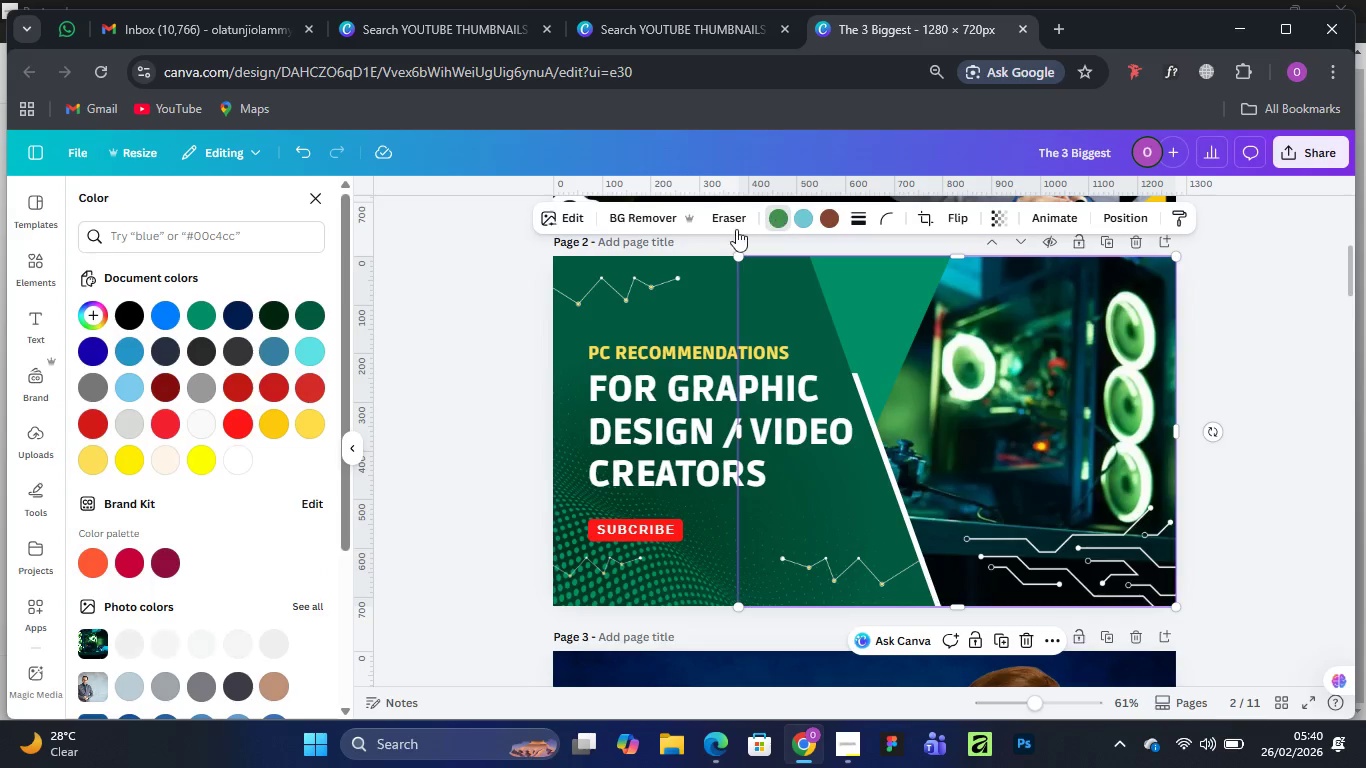 
scroll: coordinate [712, 401], scroll_direction: up, amount: 2.0
 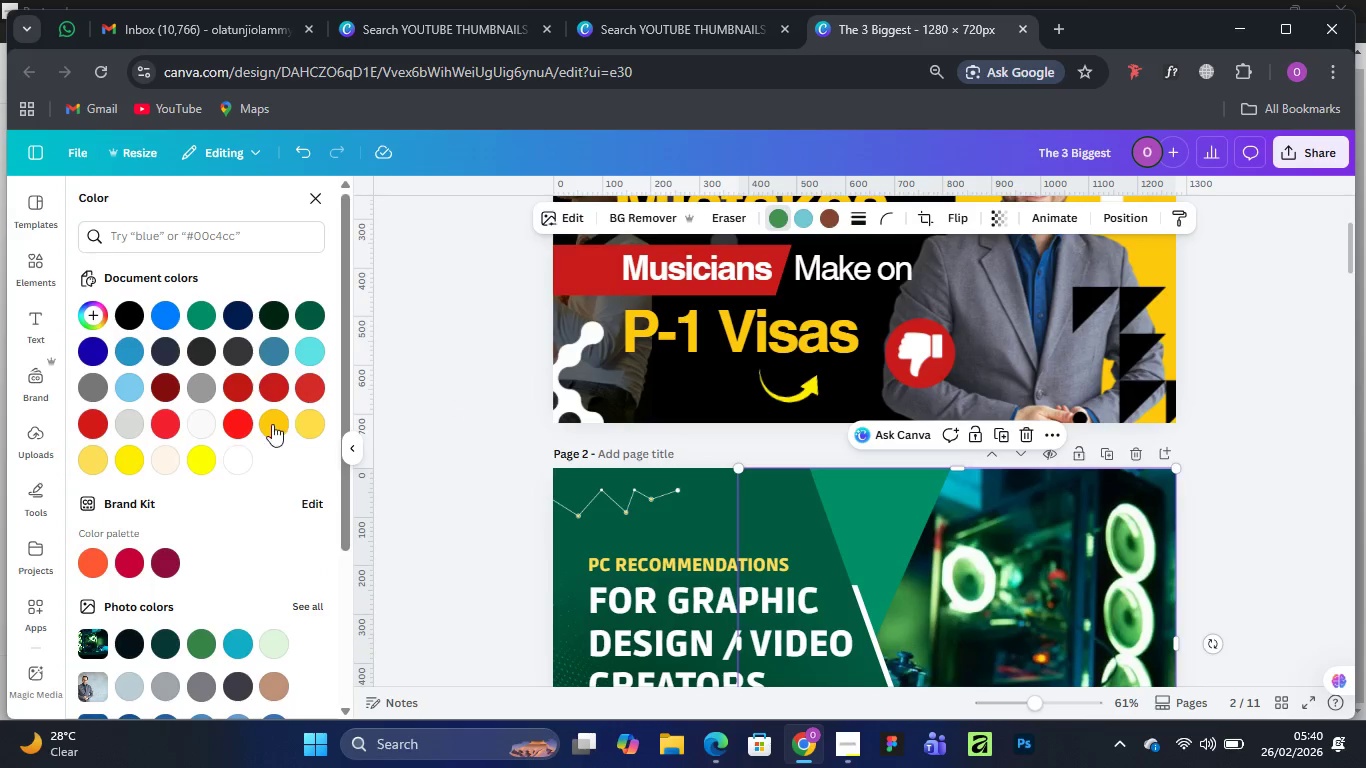 
left_click([272, 425])
 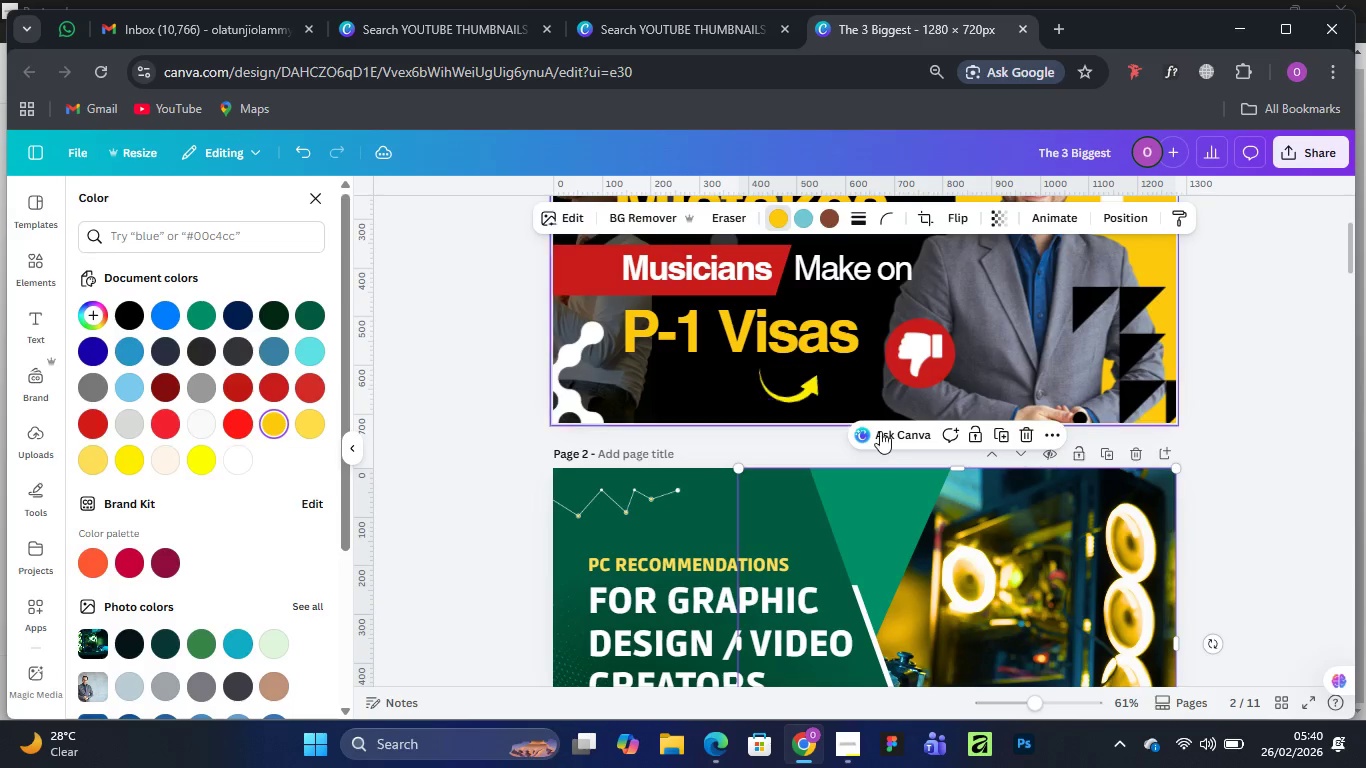 
scroll: coordinate [983, 480], scroll_direction: down, amount: 2.0
 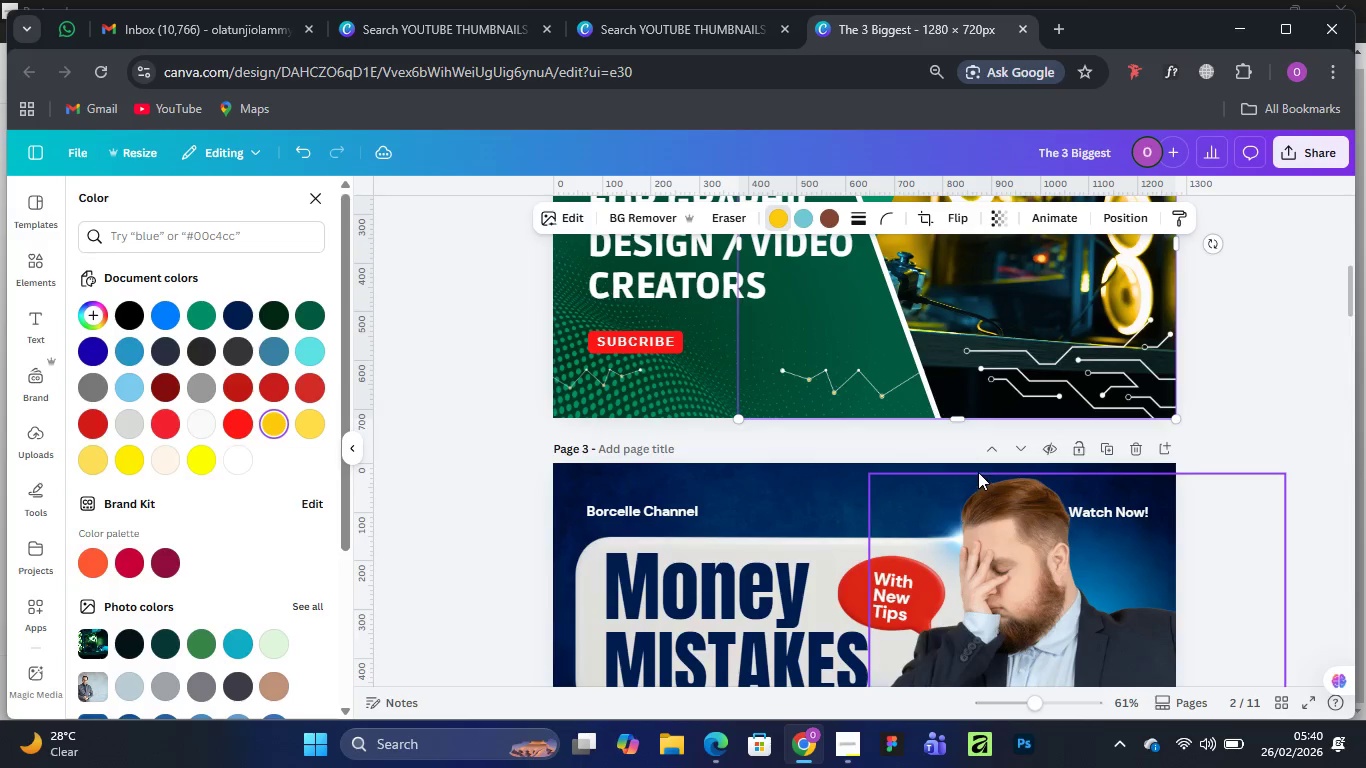 
scroll: coordinate [978, 472], scroll_direction: up, amount: 2.0
 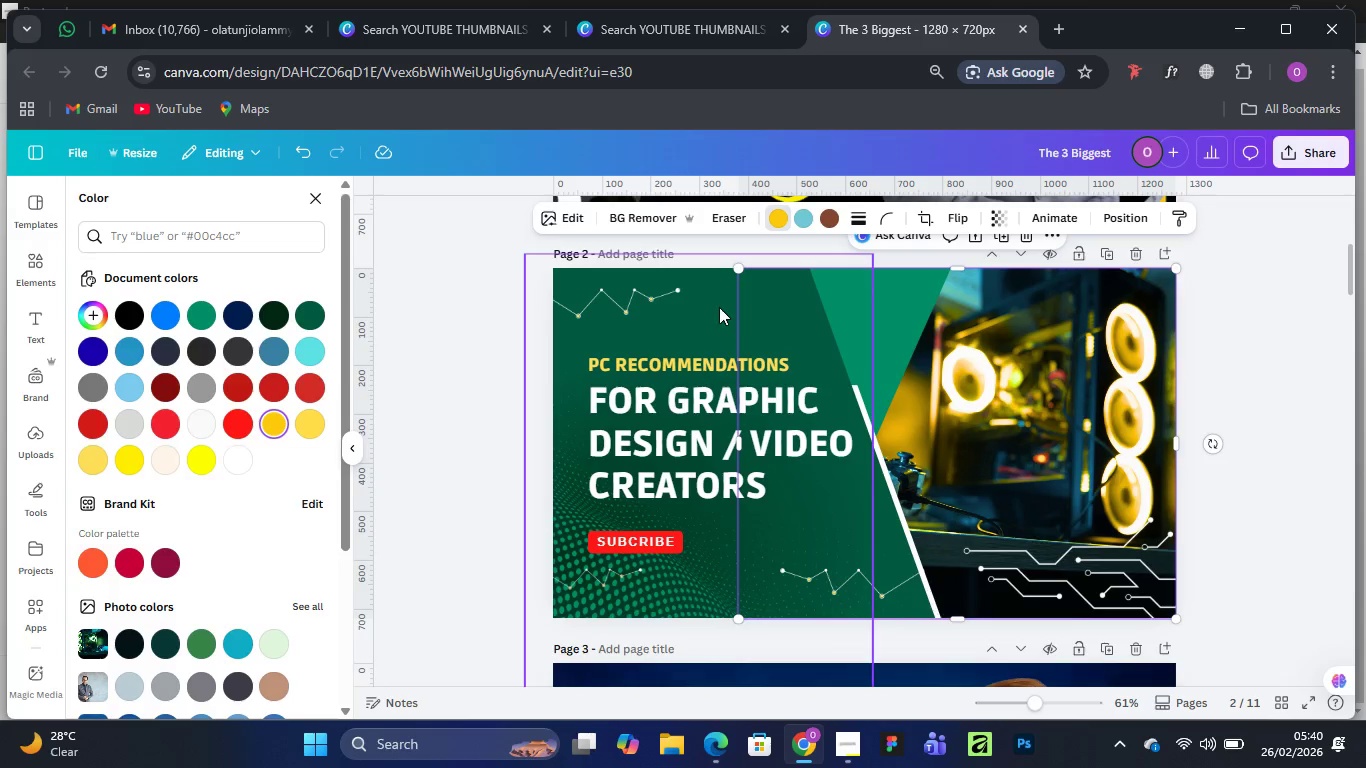 
left_click([748, 300])
 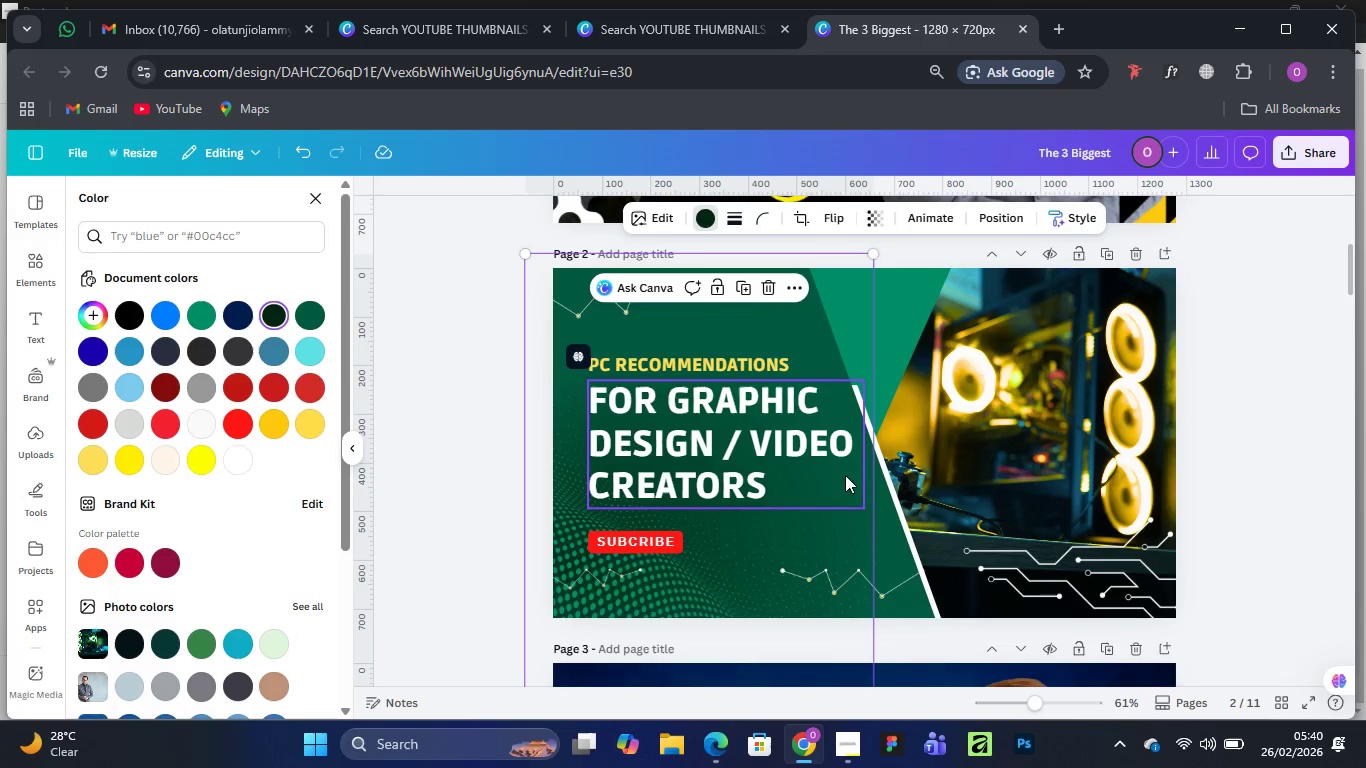 
left_click([880, 535])
 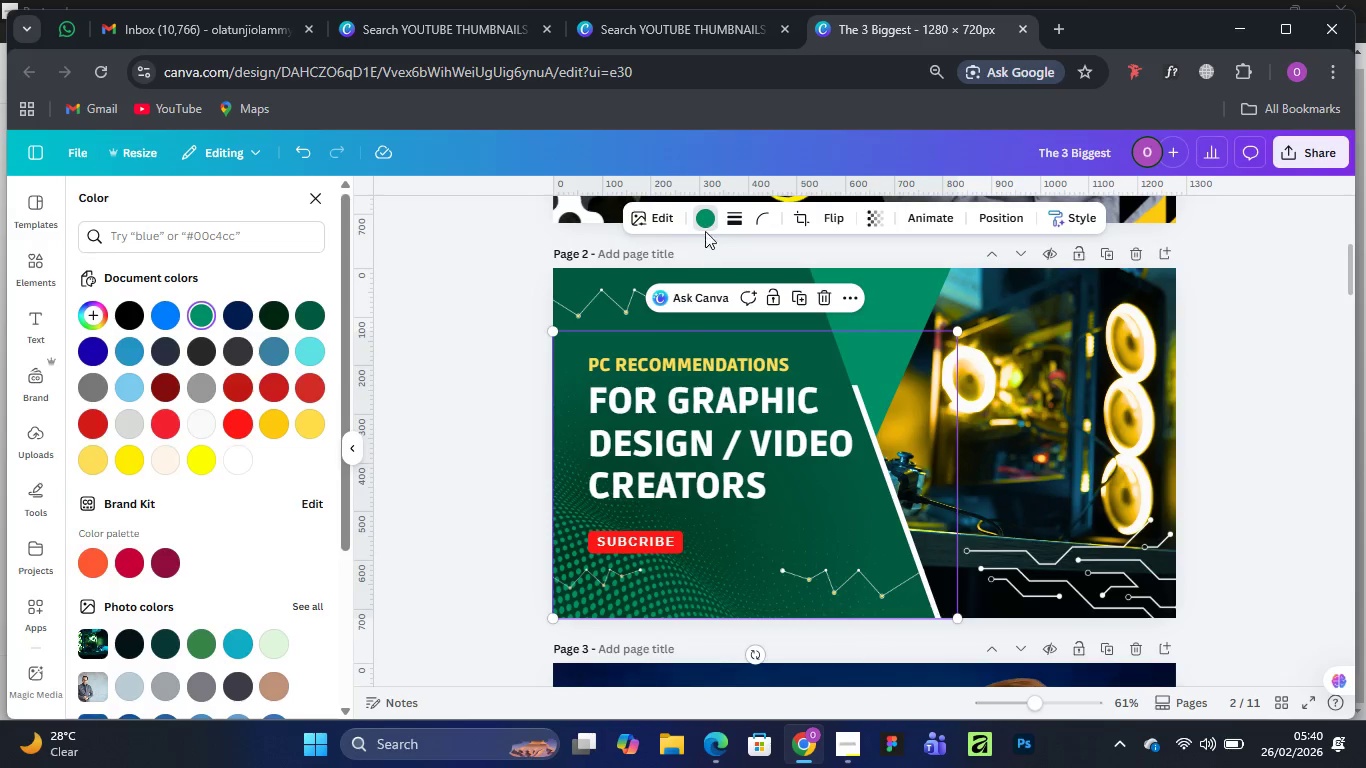 
left_click([705, 222])
 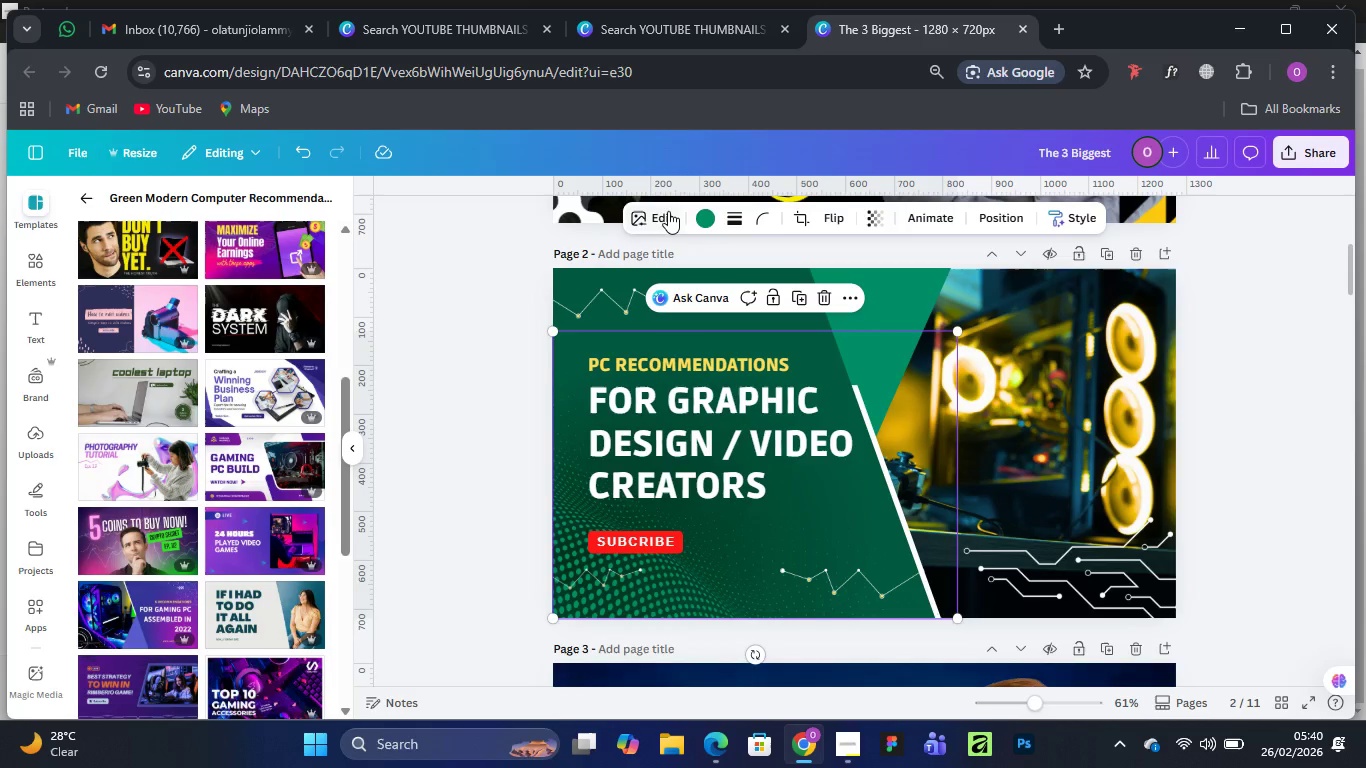 
left_click([700, 214])
 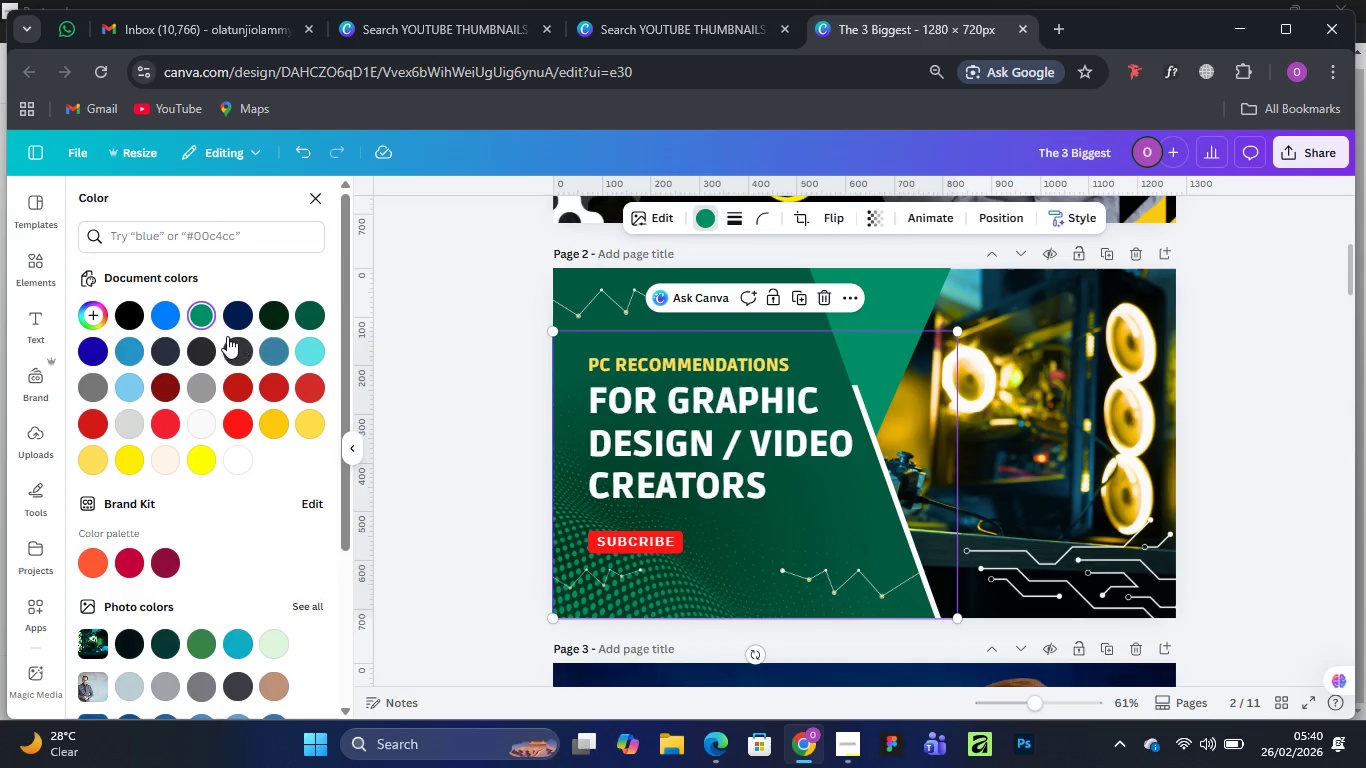 
left_click([124, 309])
 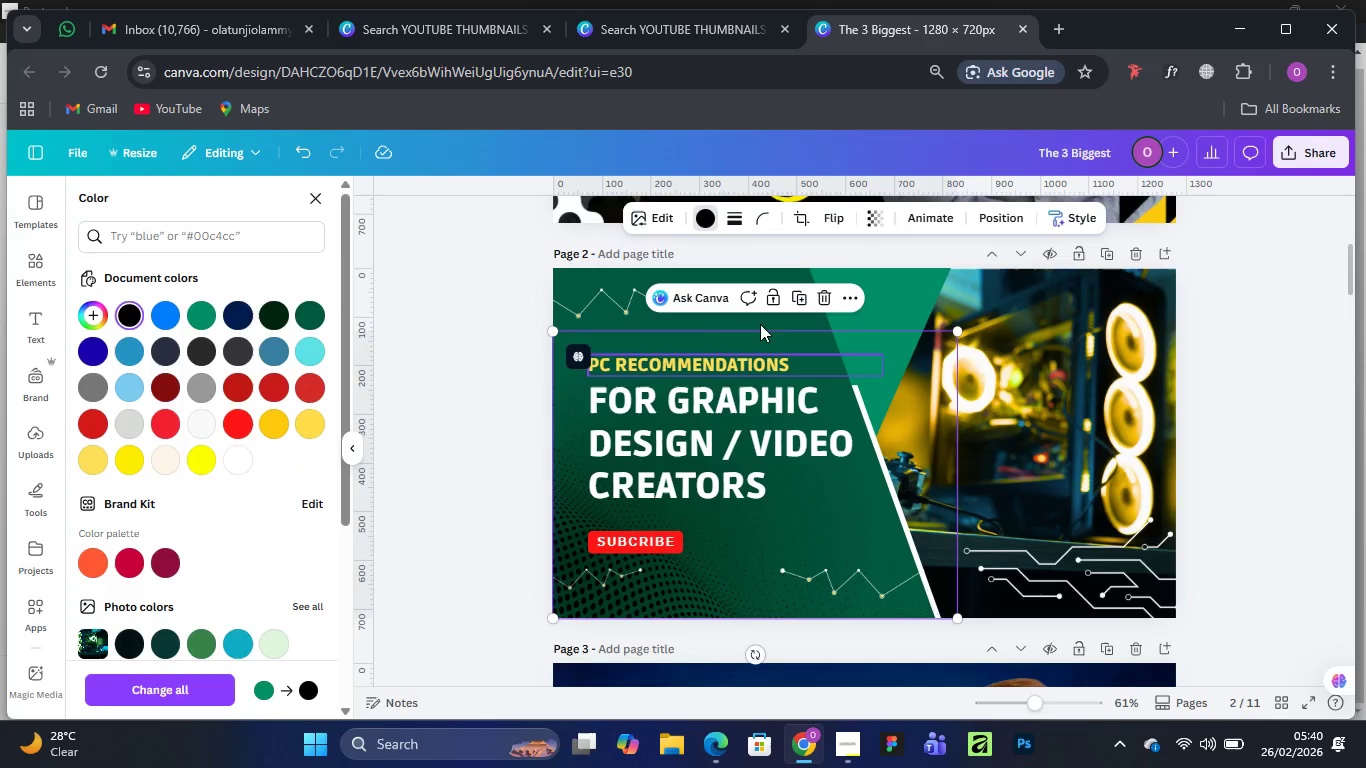 
left_click([618, 282])
 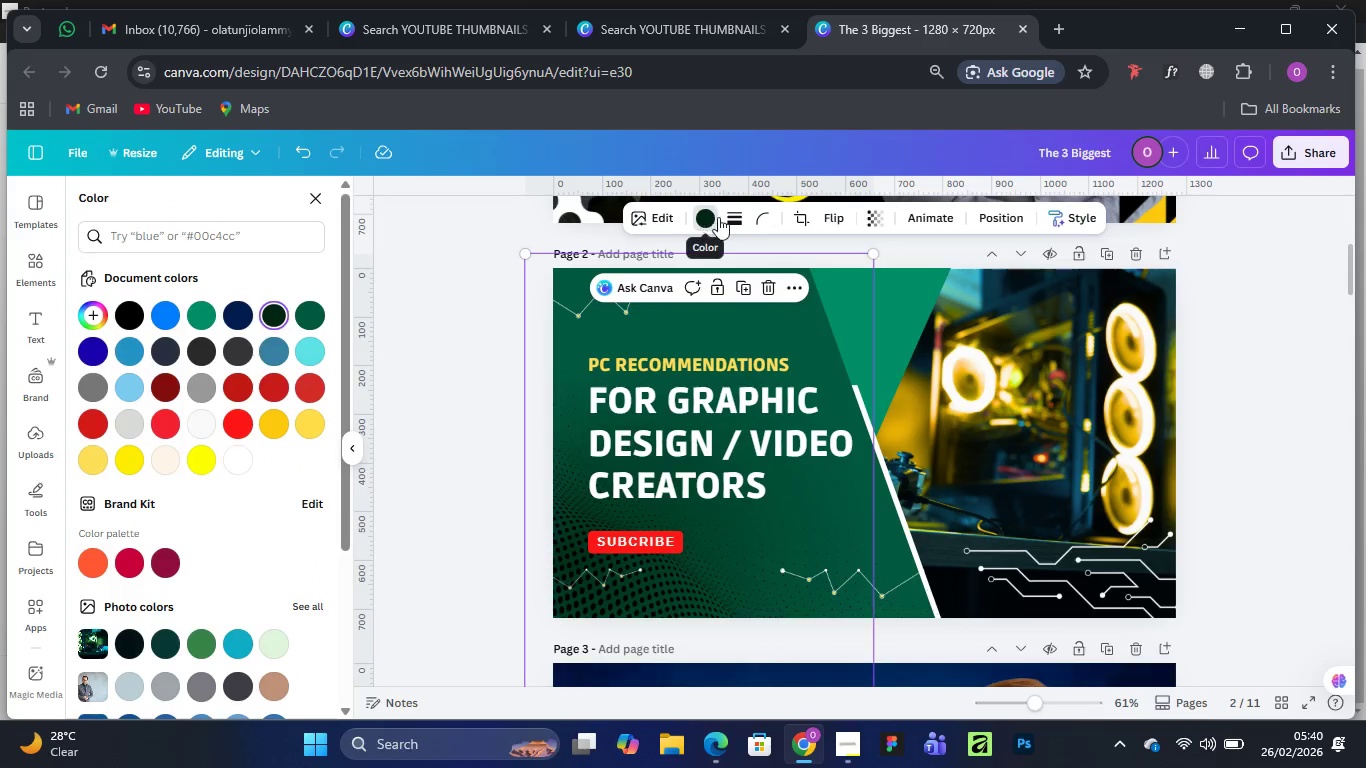 
left_click([991, 214])
 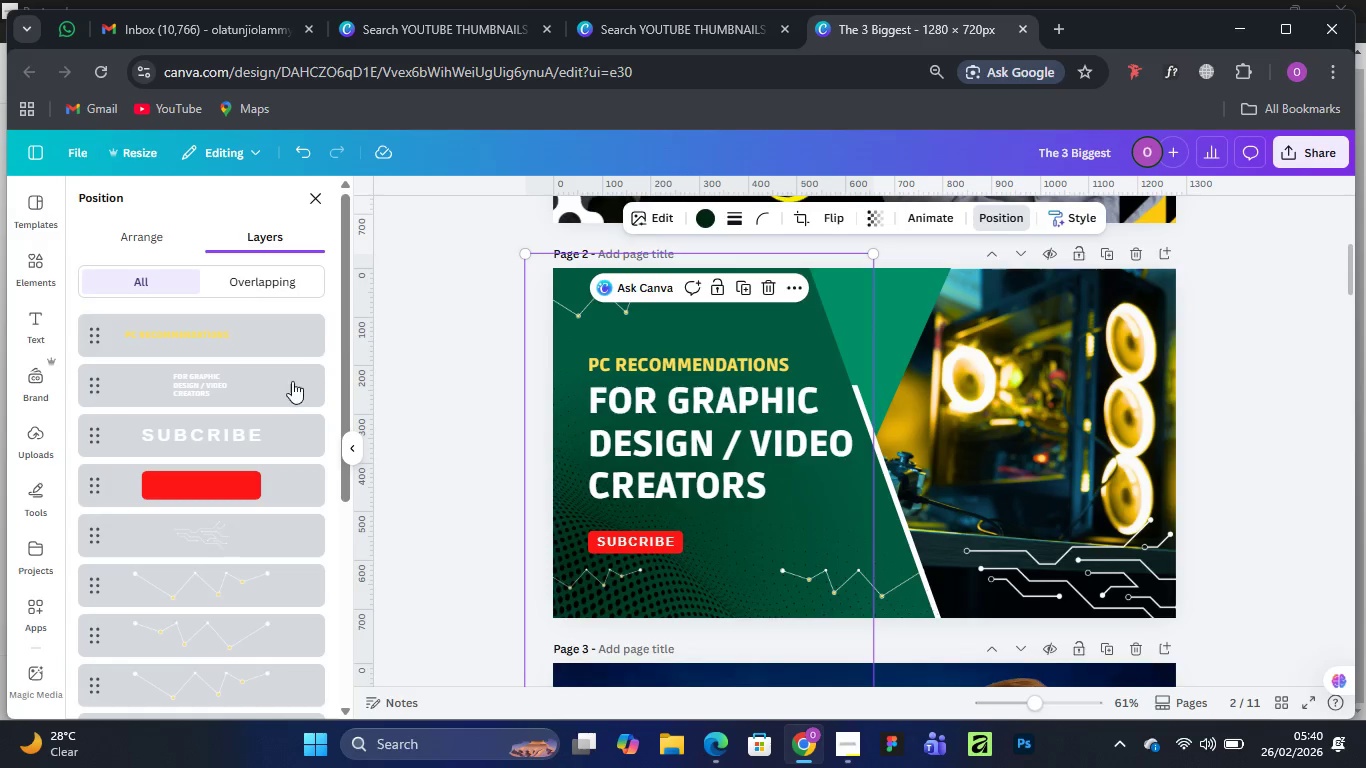 
scroll: coordinate [214, 544], scroll_direction: down, amount: 12.0
 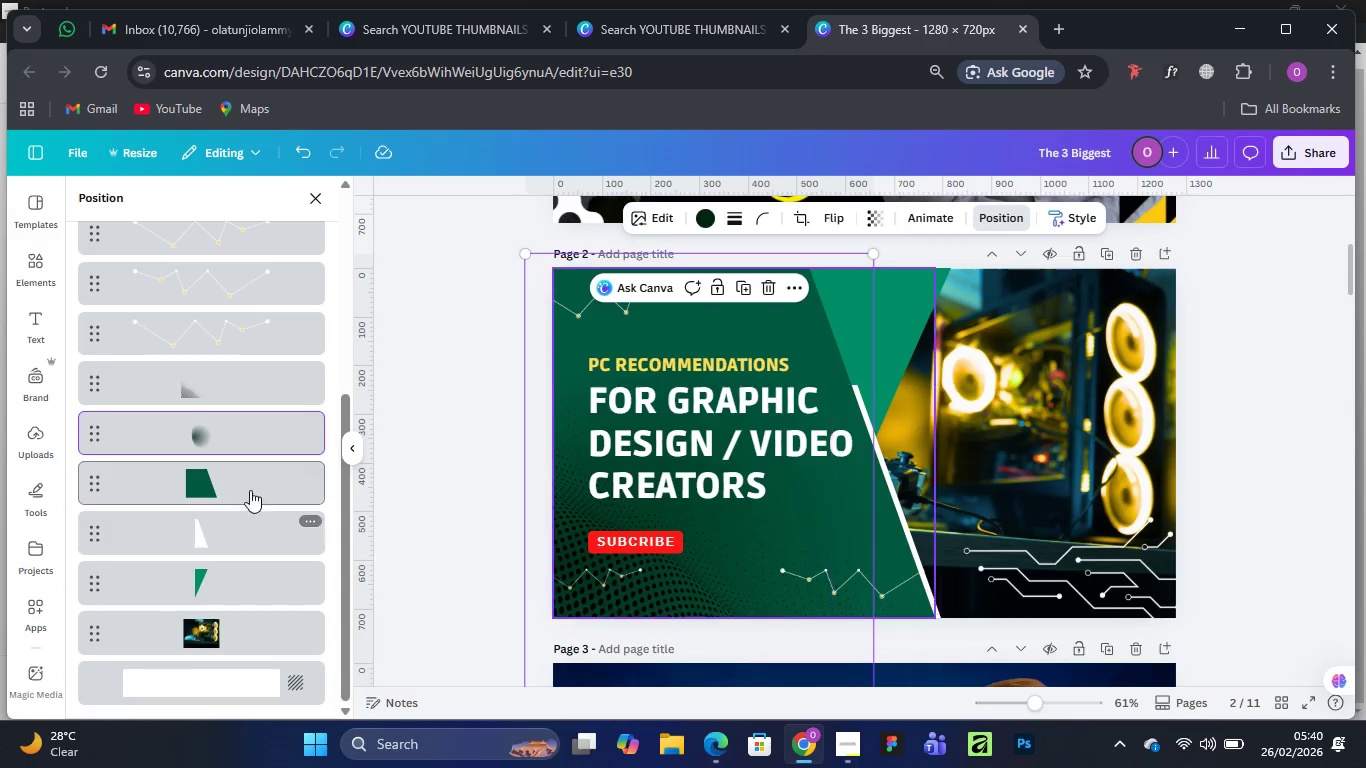 
left_click([243, 469])
 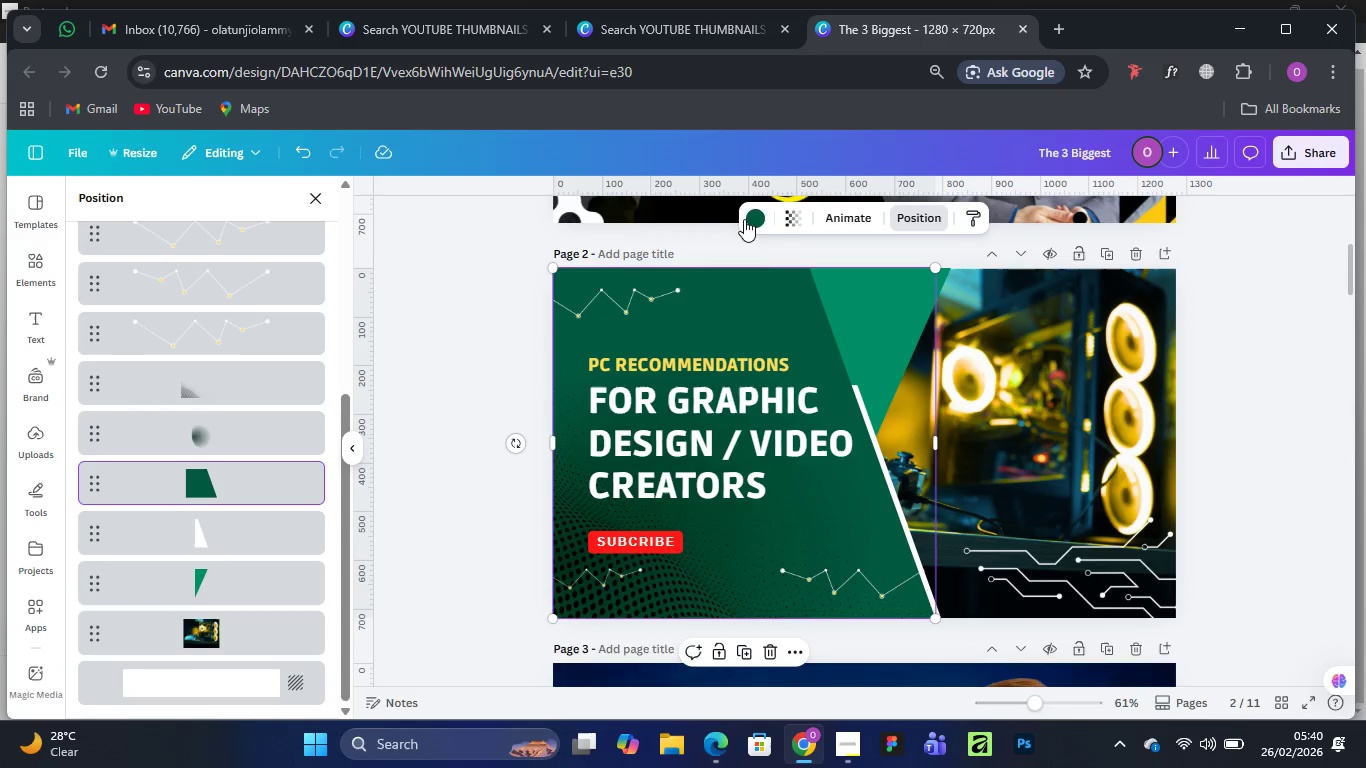 
left_click([762, 214])
 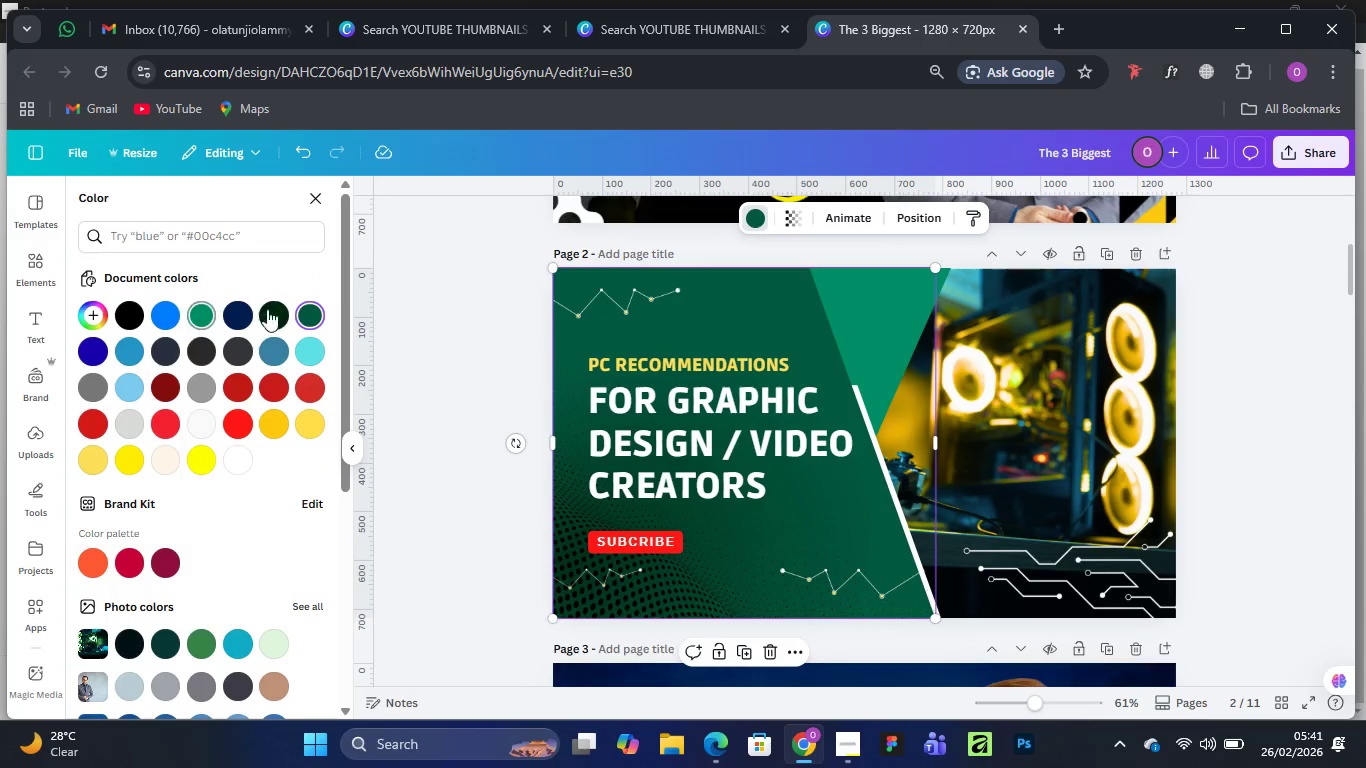 
left_click([280, 309])
 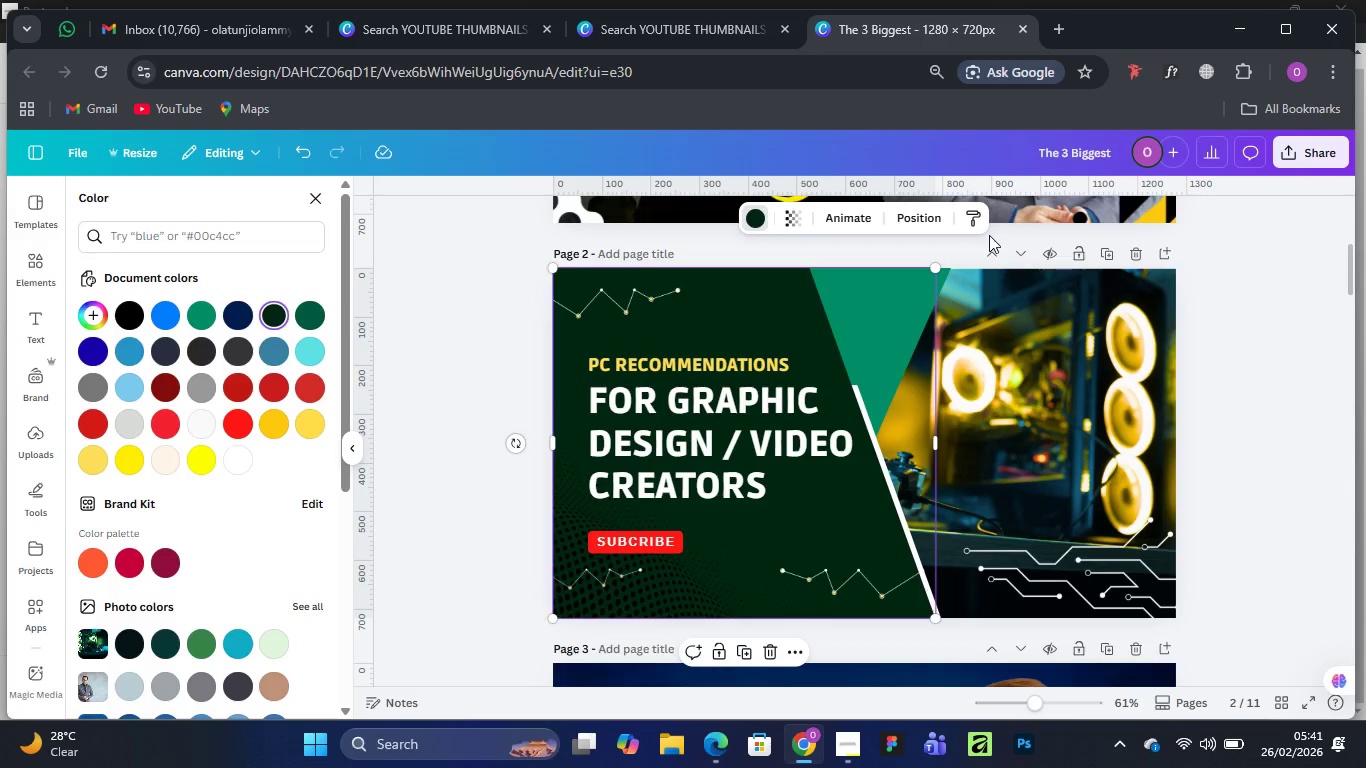 
left_click([921, 224])
 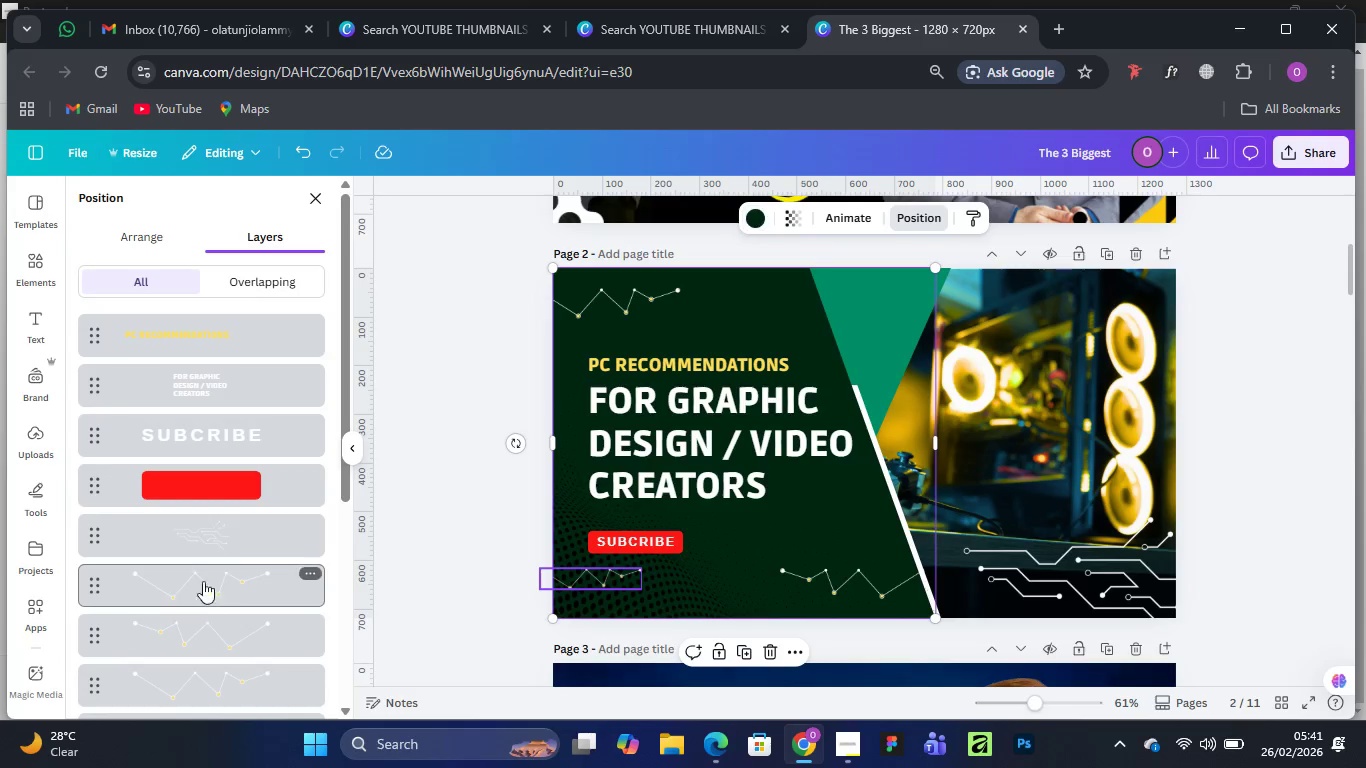 
scroll: coordinate [203, 543], scroll_direction: down, amount: 5.0
 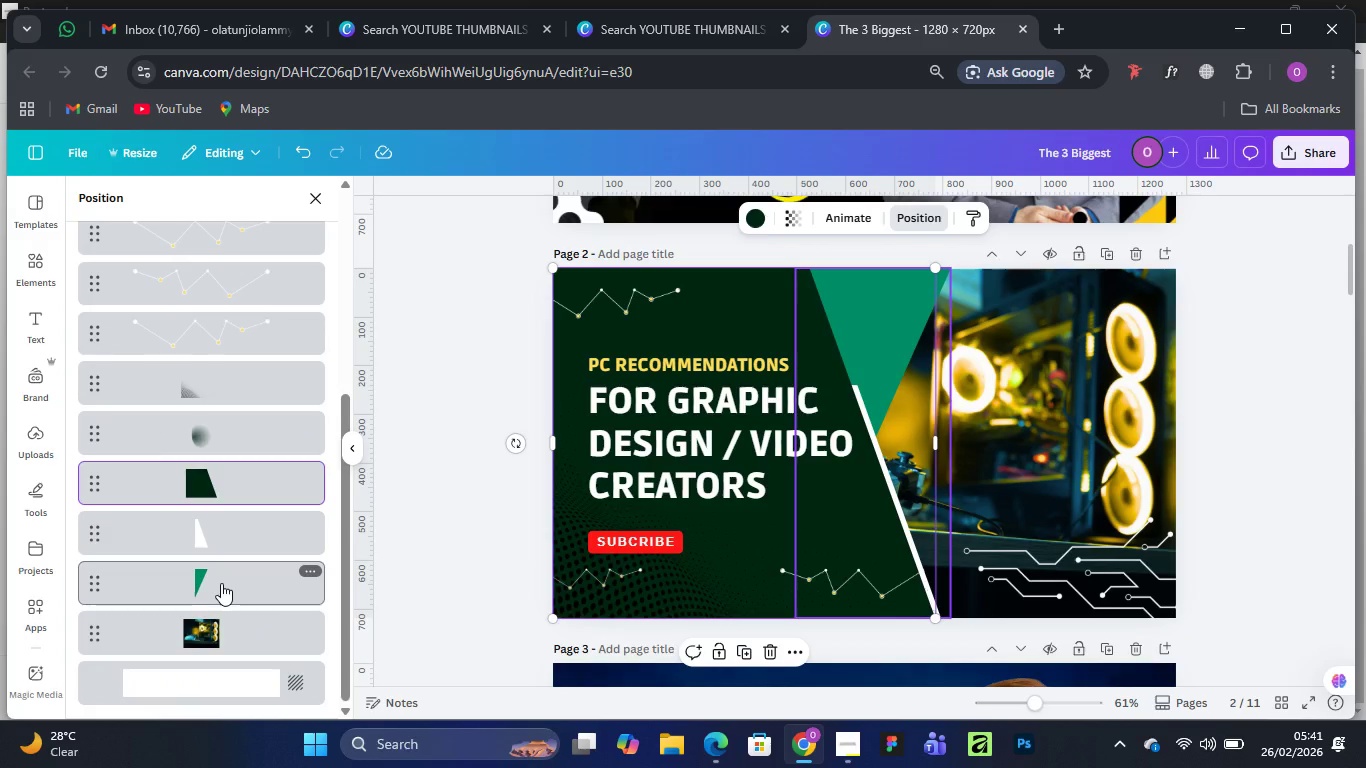 
wait(6.19)
 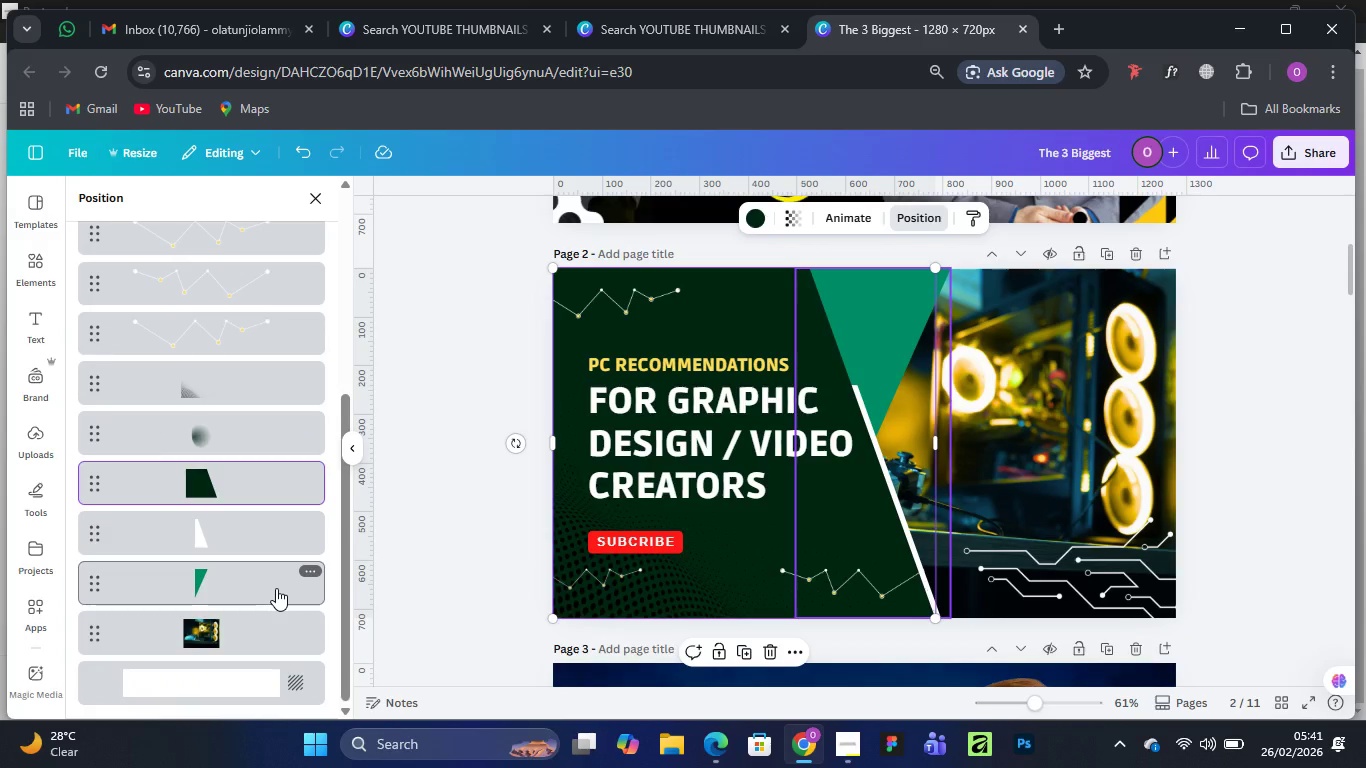 
left_click([221, 583])
 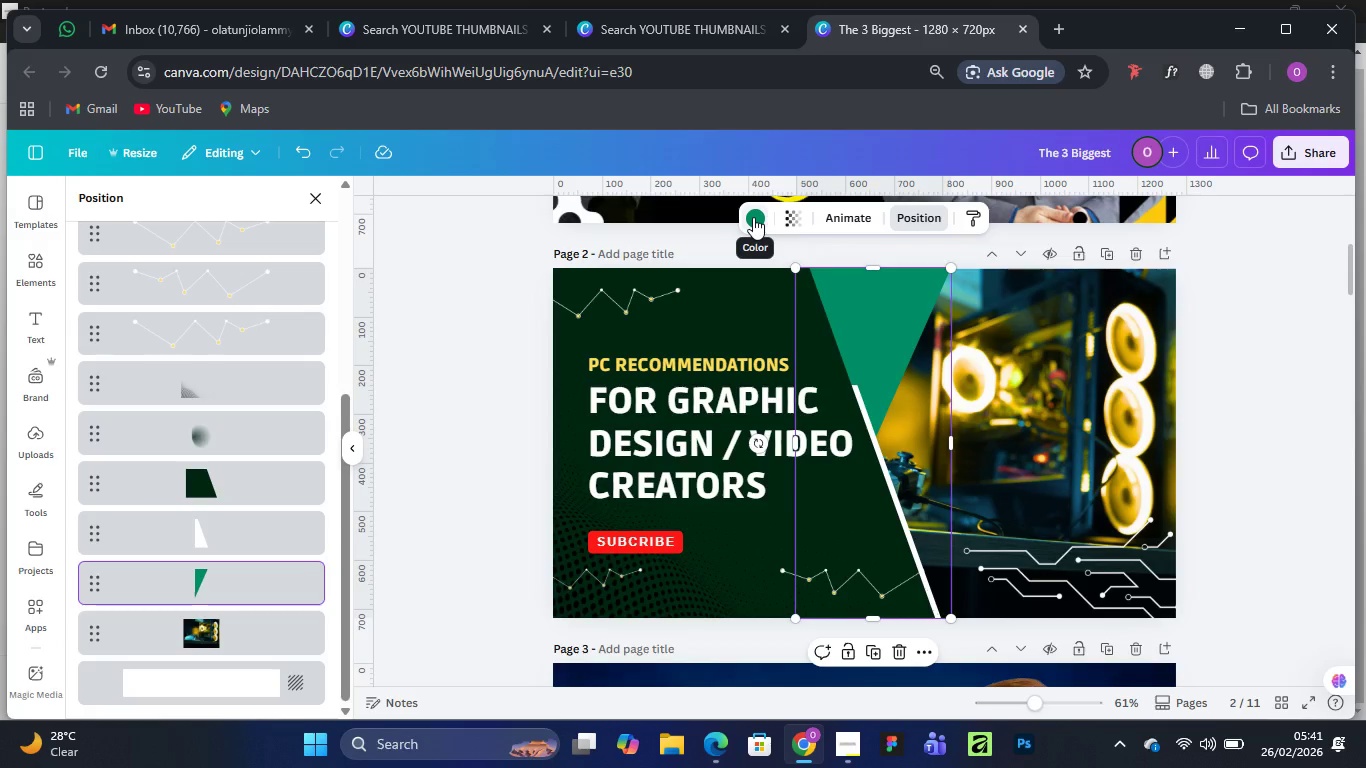 
left_click([753, 217])
 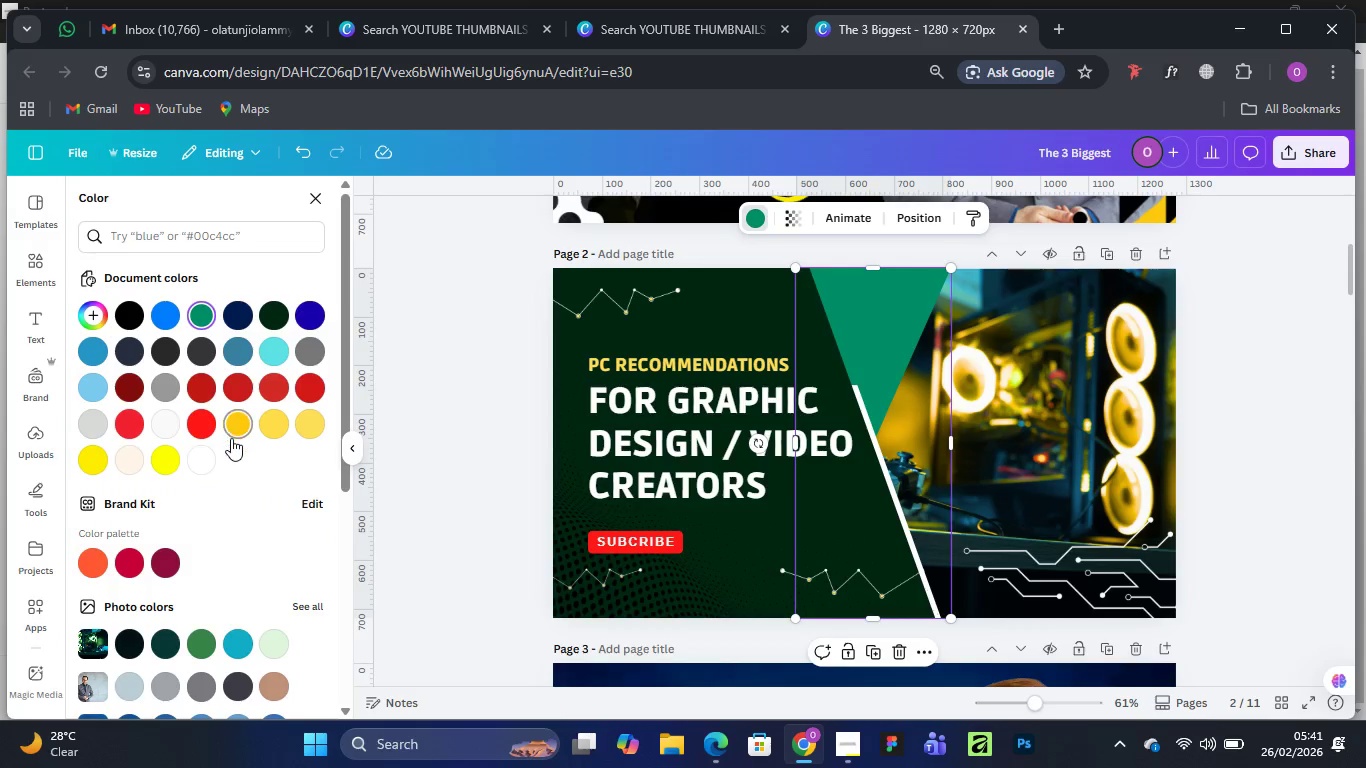 
left_click([244, 418])
 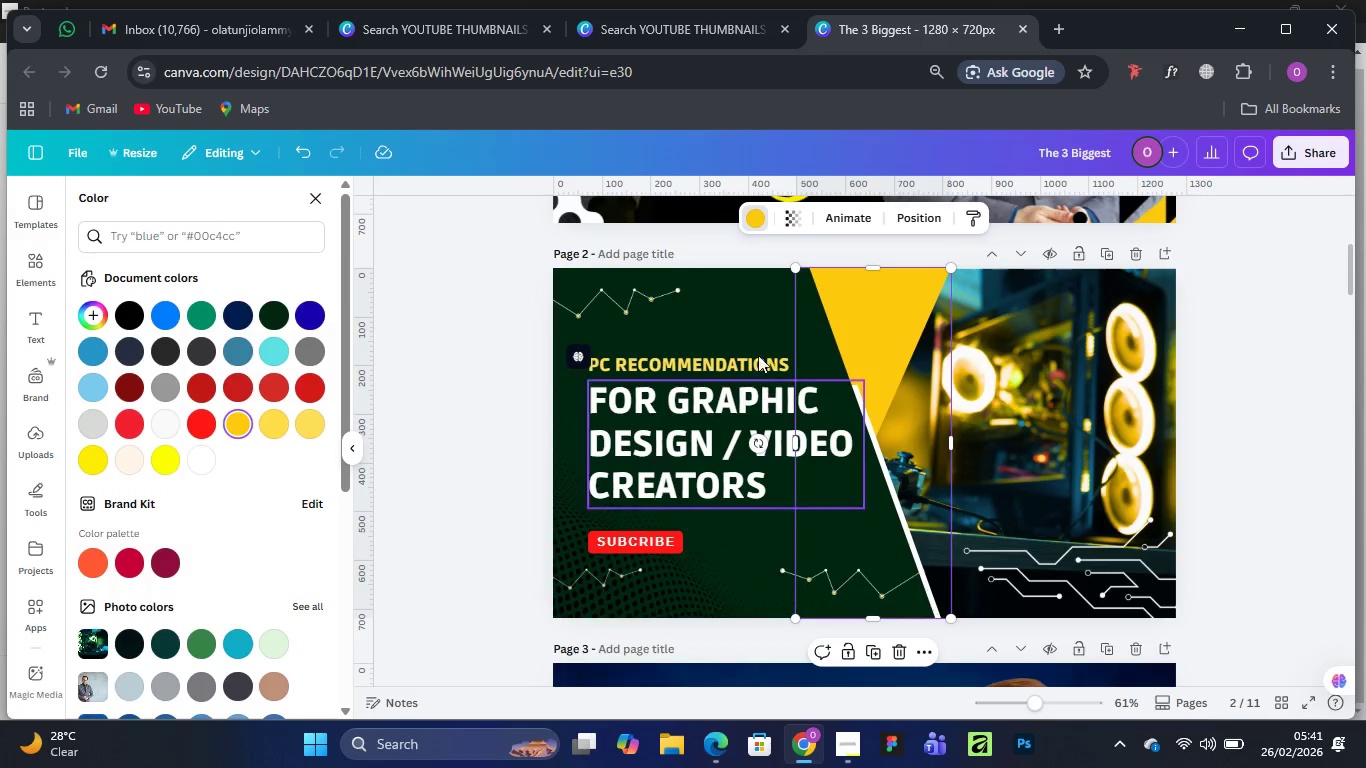 
left_click([752, 325])
 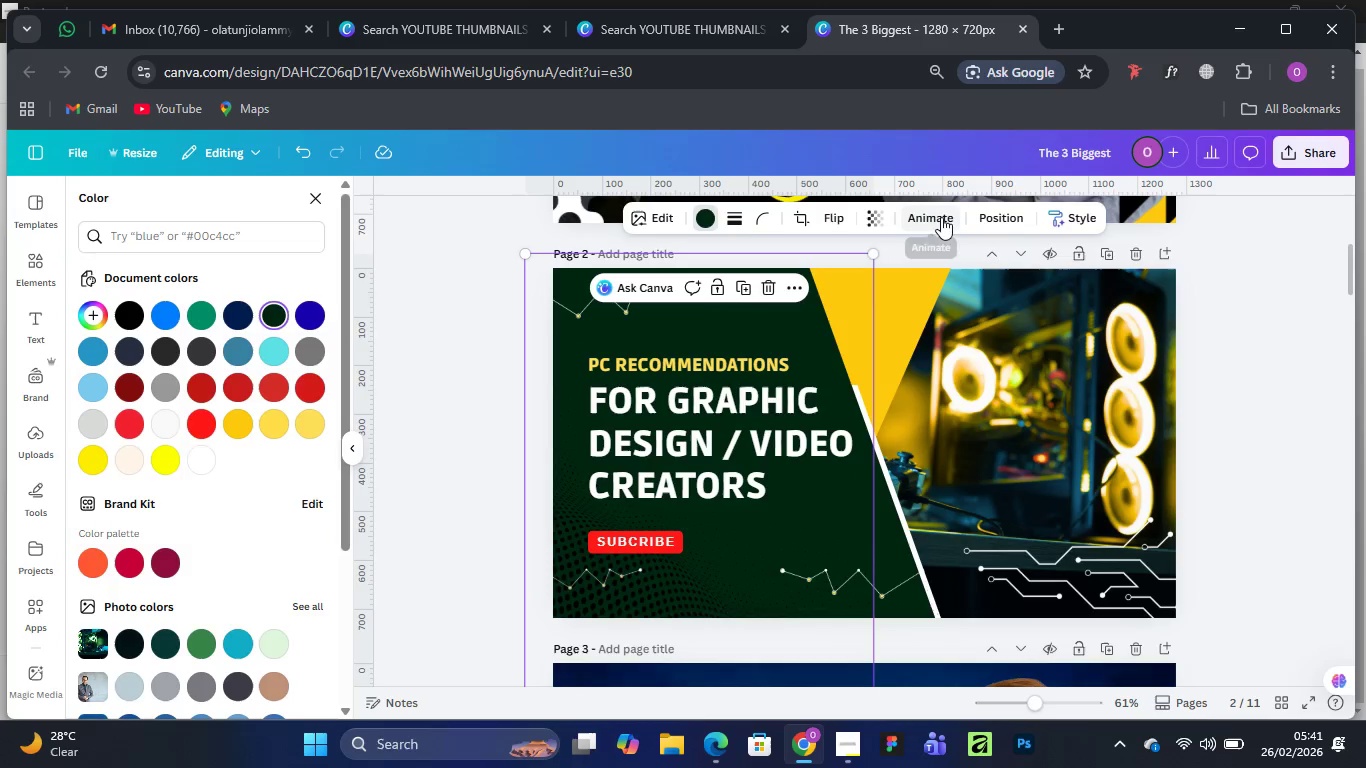 
left_click([877, 225])
 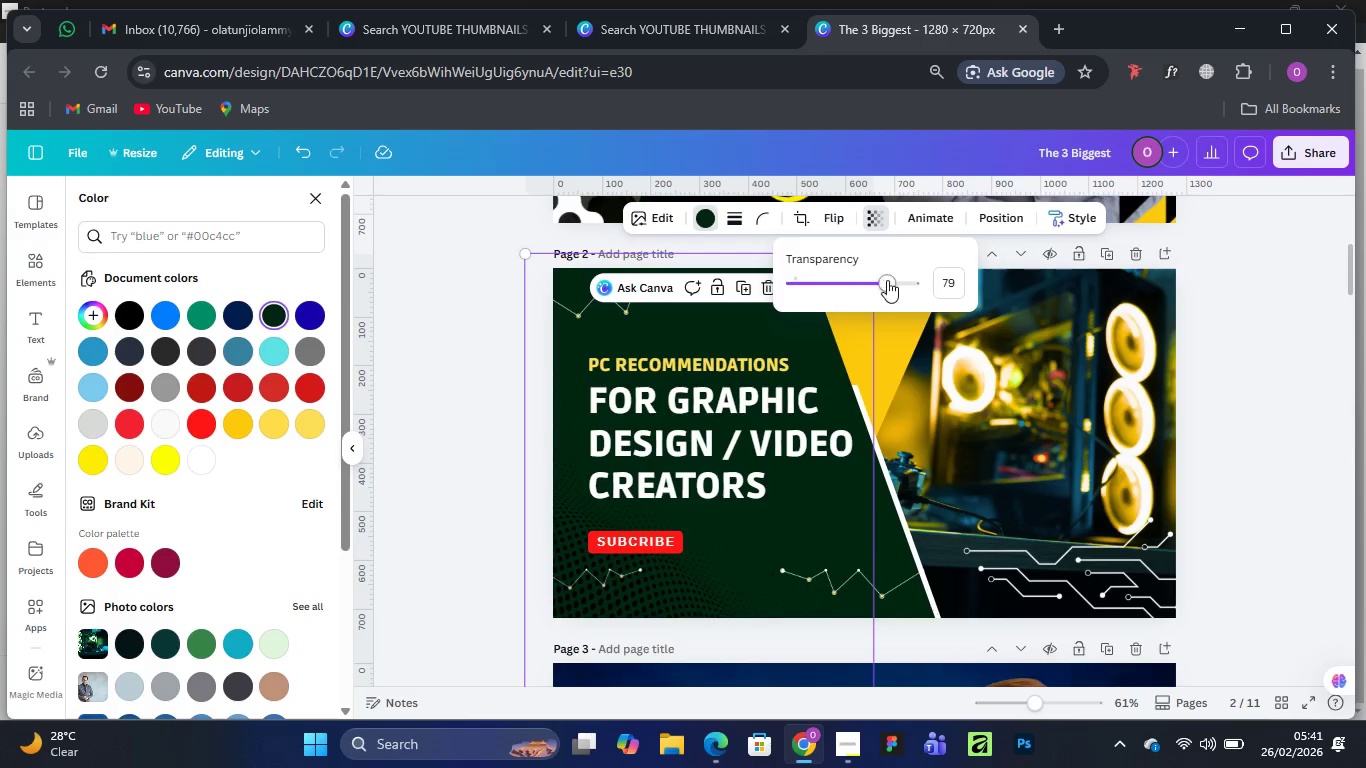 
left_click_drag(start_coordinate=[889, 285], to_coordinate=[959, 285])
 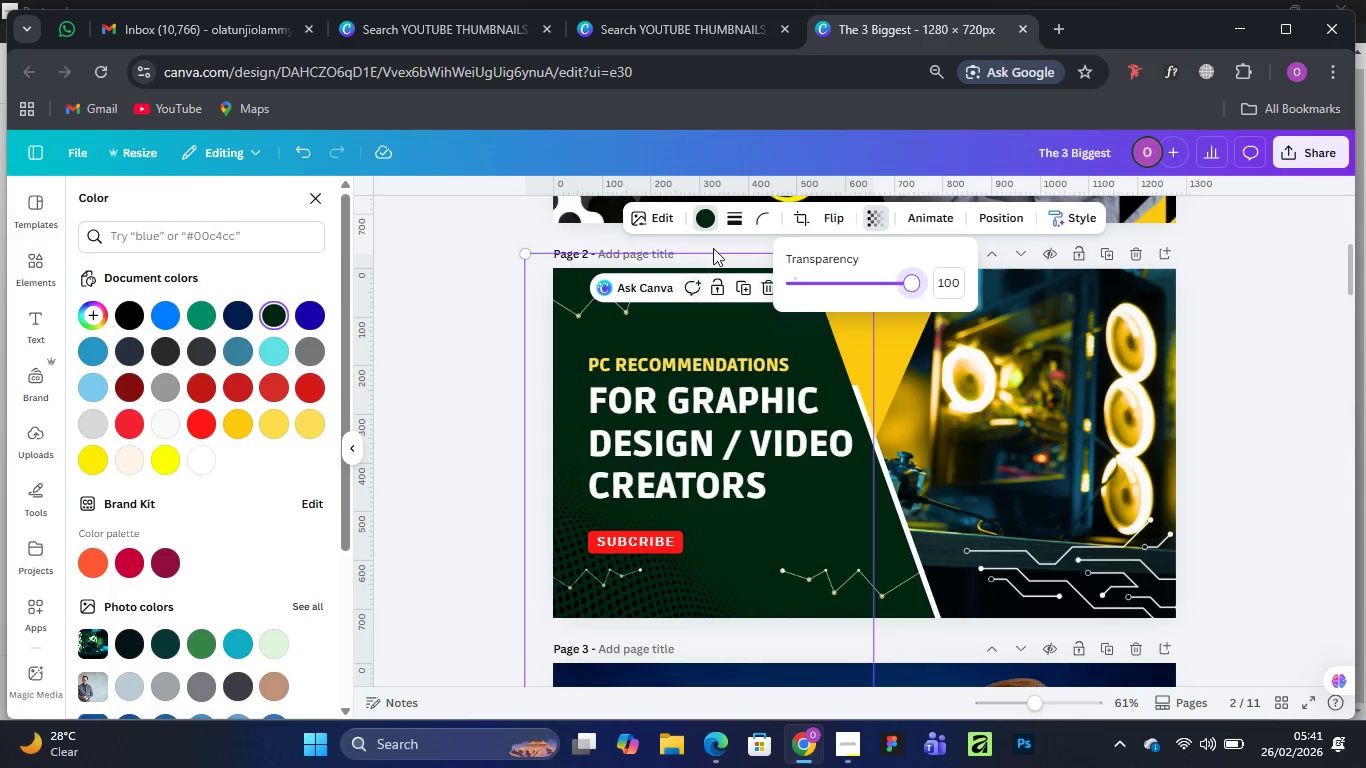 
left_click([1010, 211])
 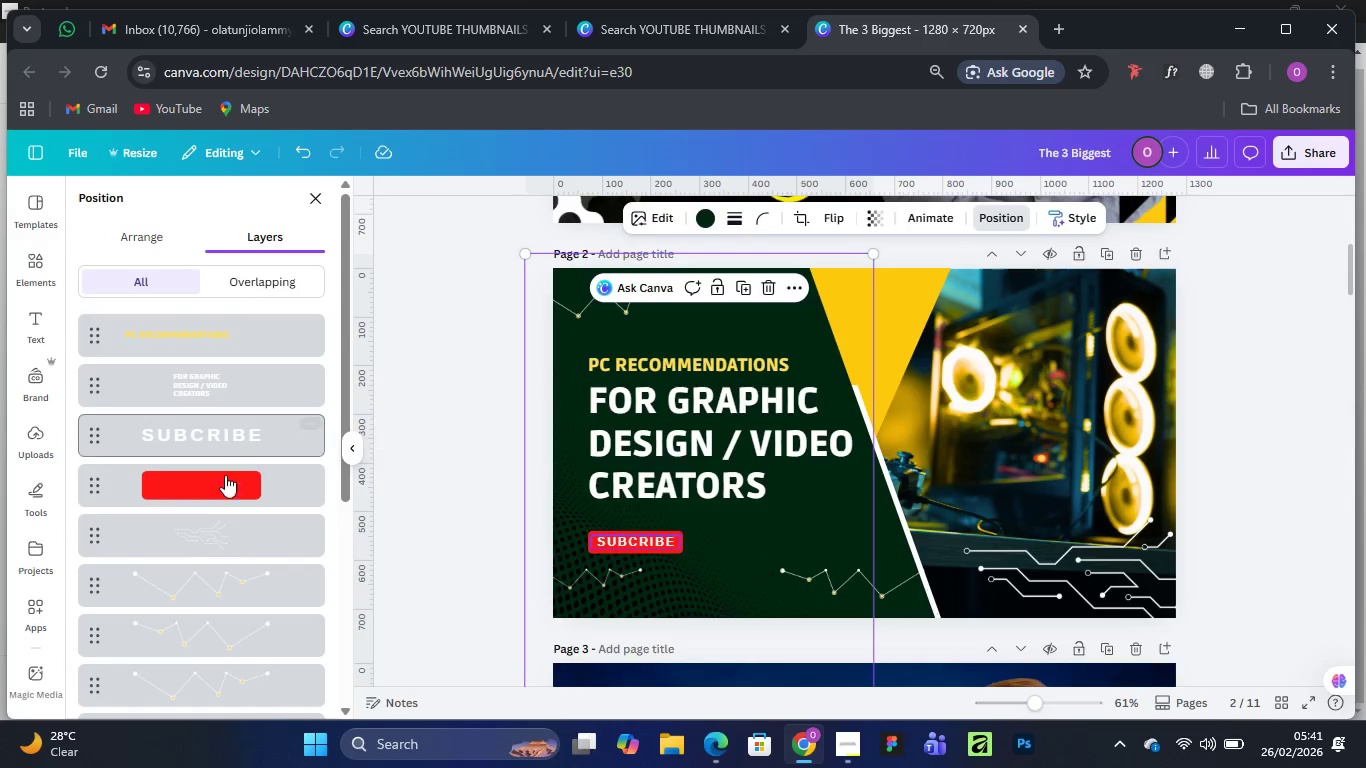 
scroll: coordinate [190, 561], scroll_direction: down, amount: 5.0
 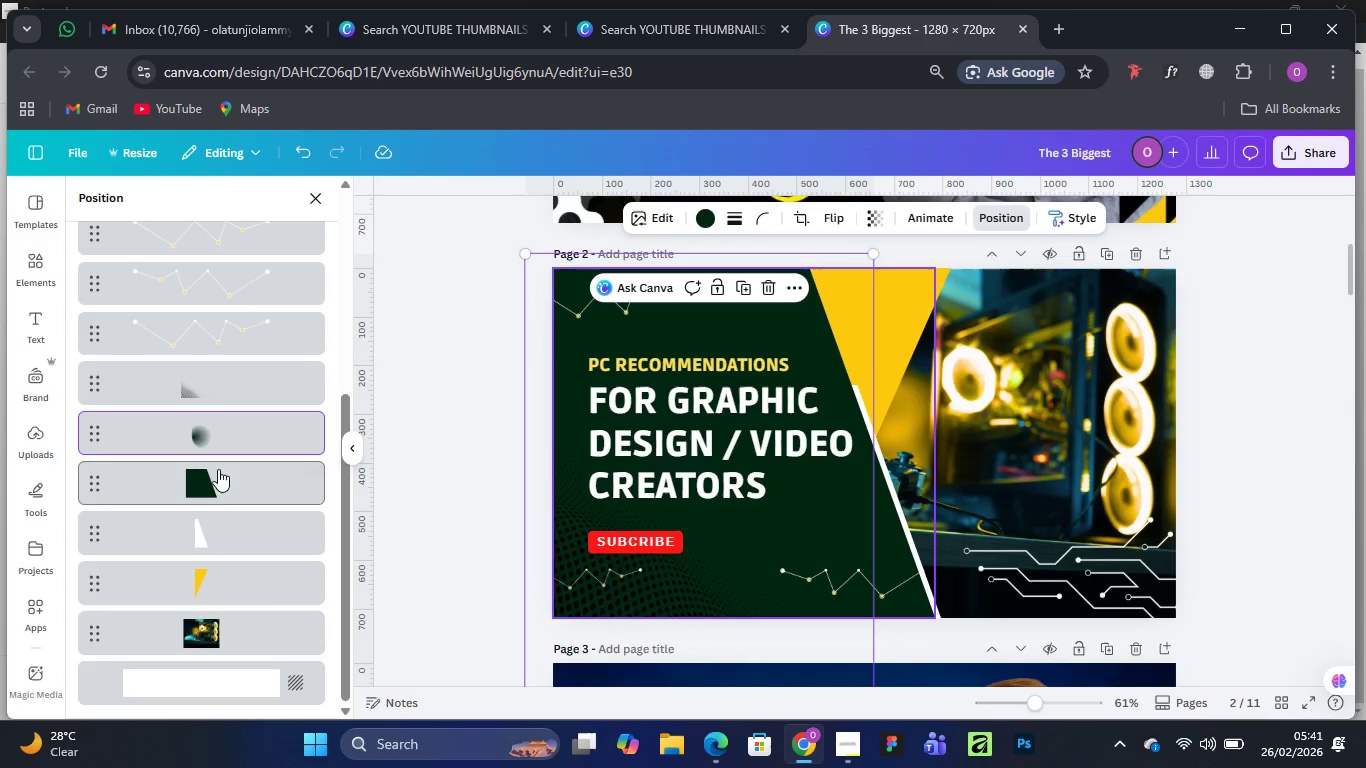 
left_click([218, 472])
 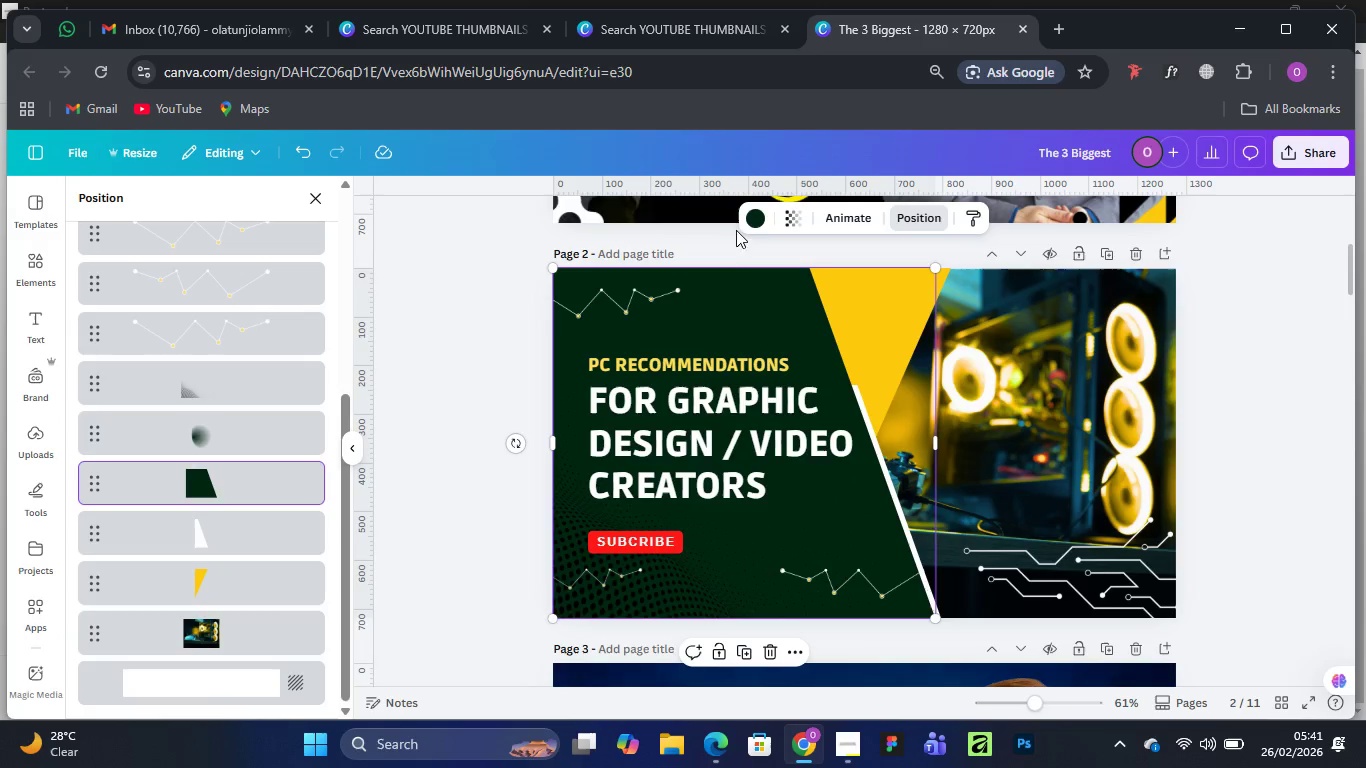 
left_click([751, 219])
 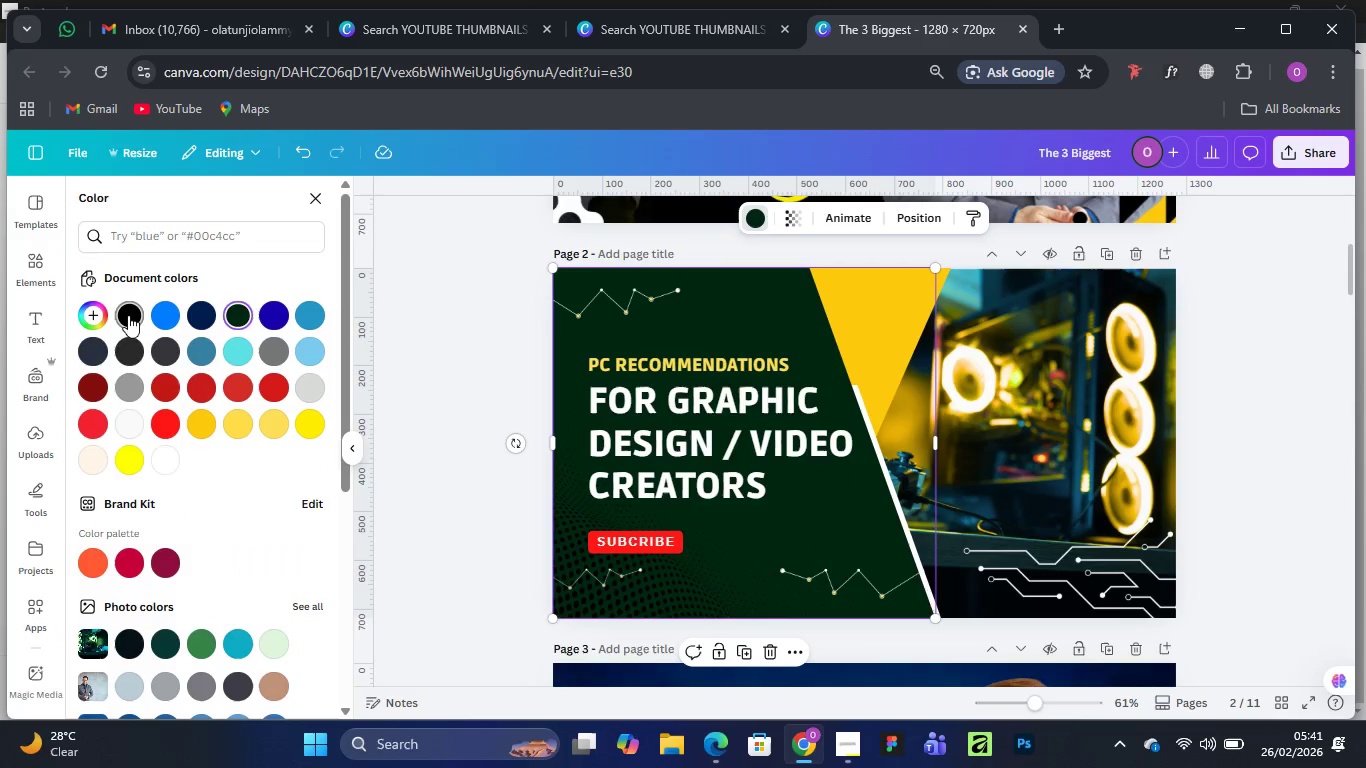 
left_click([127, 315])
 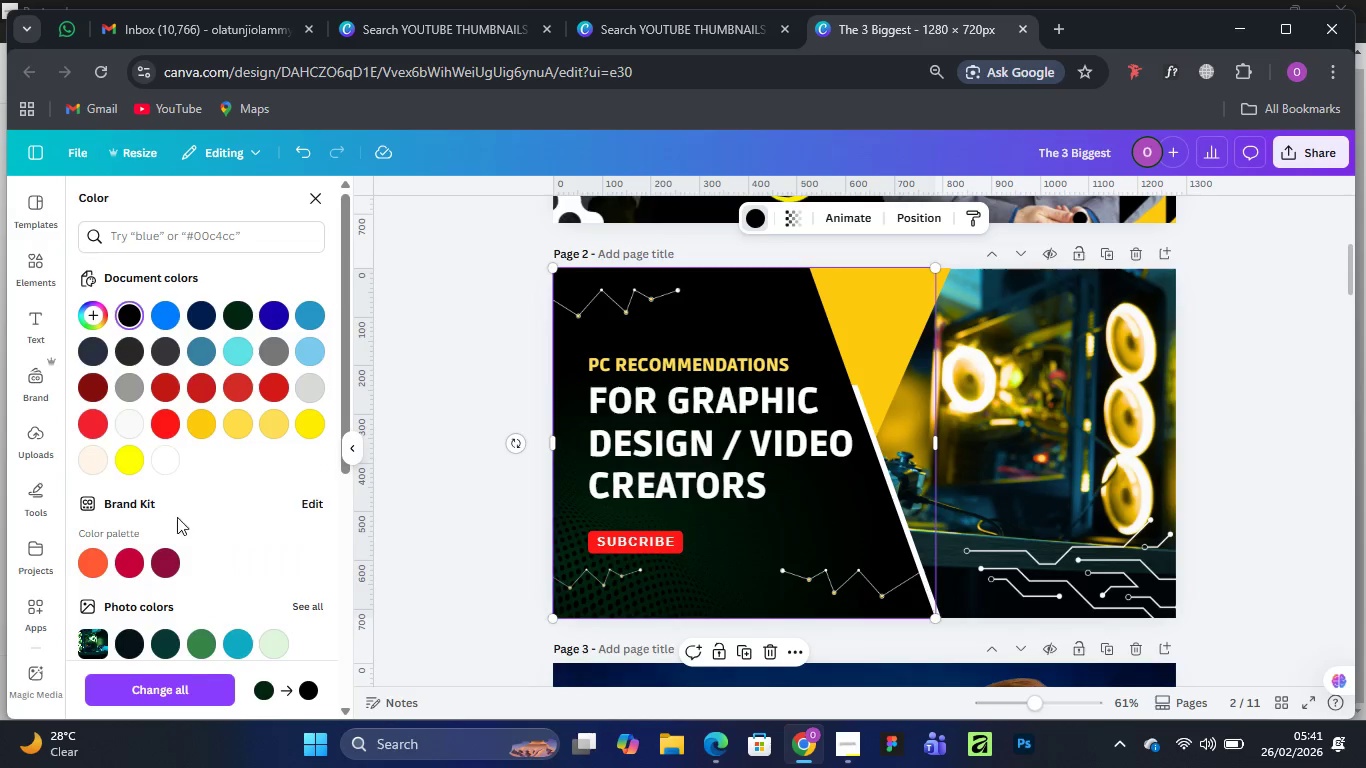 
wait(6.26)
 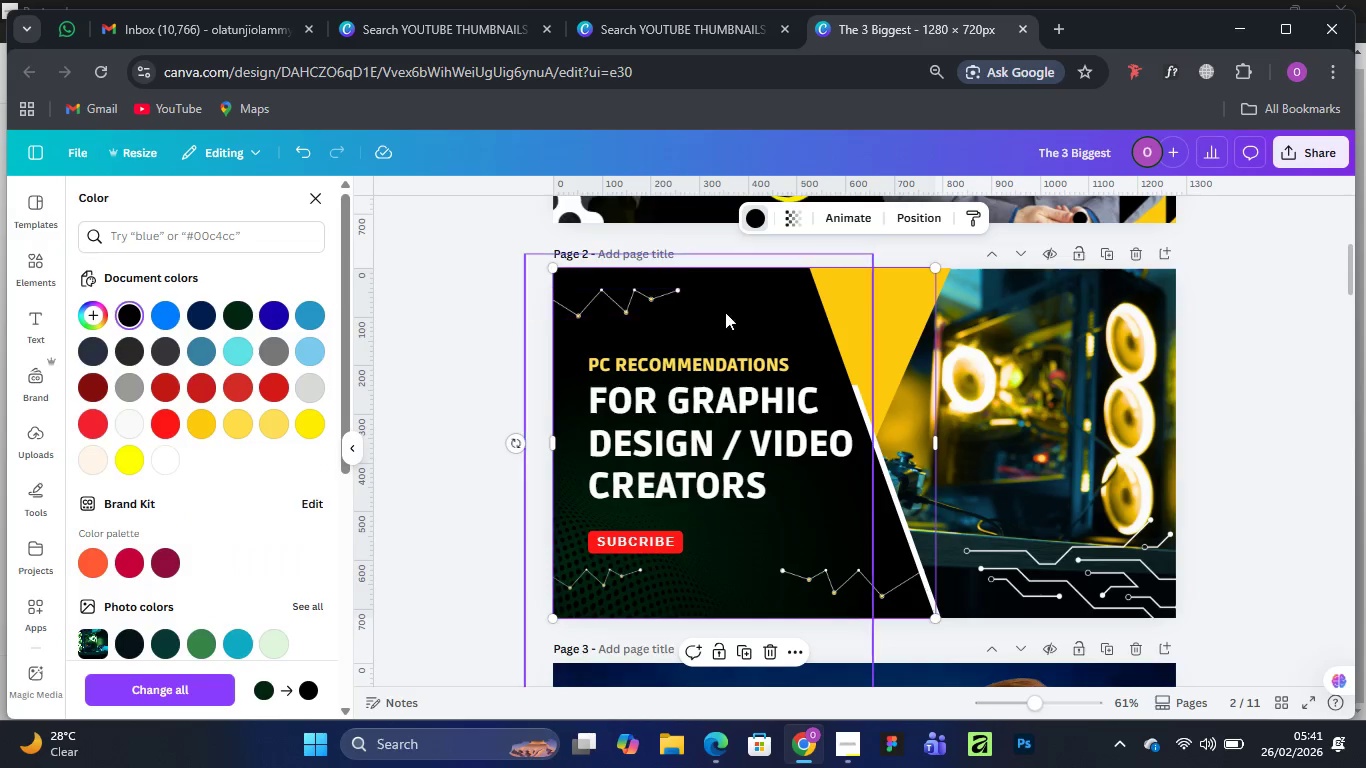 
left_click([417, 32])
 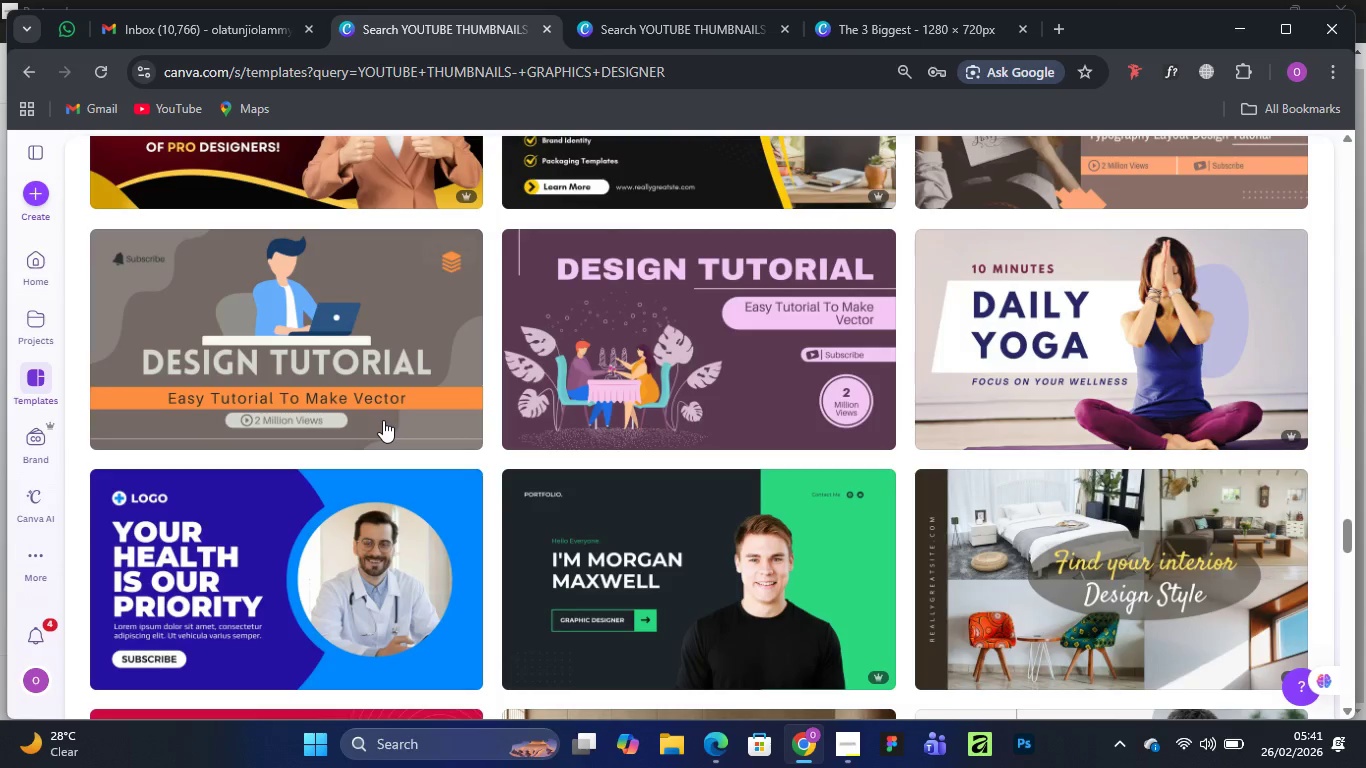 
scroll: coordinate [395, 395], scroll_direction: up, amount: 53.0
 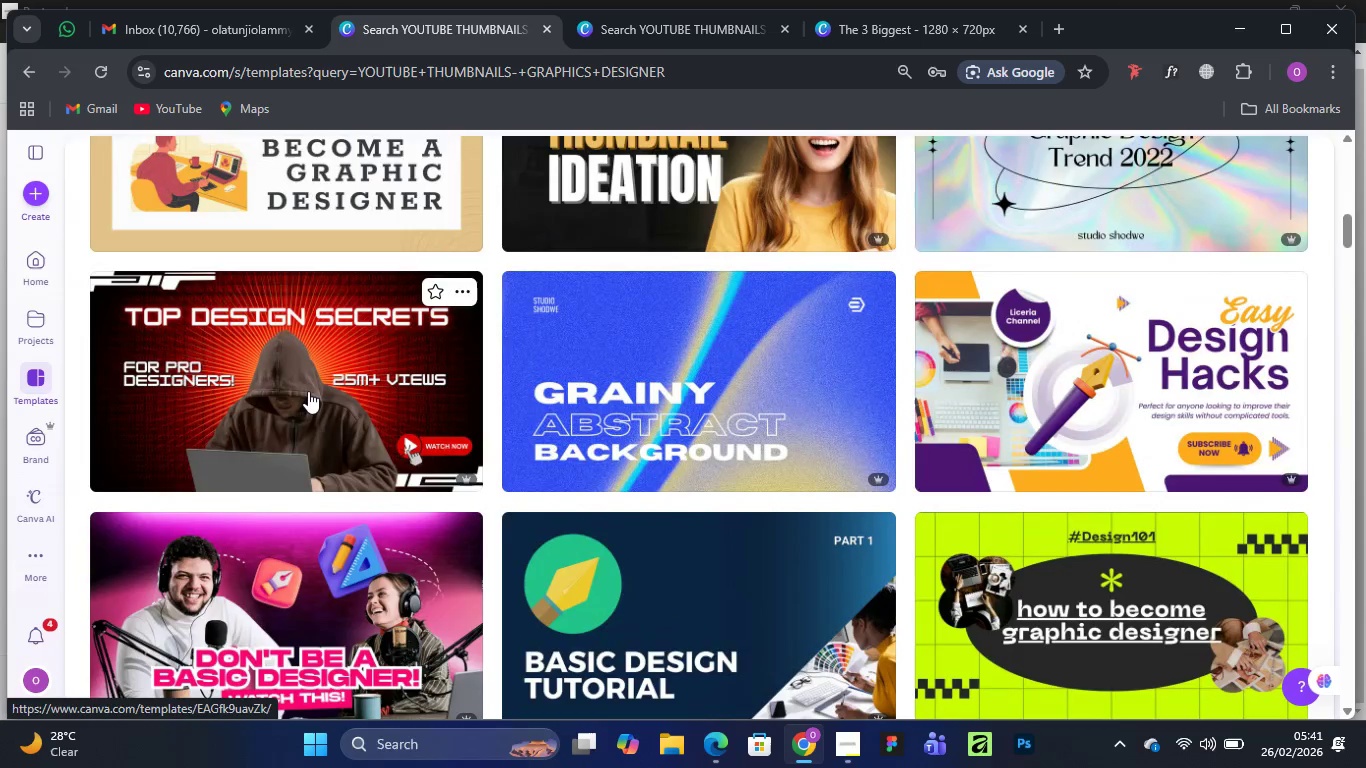 
left_click([307, 391])
 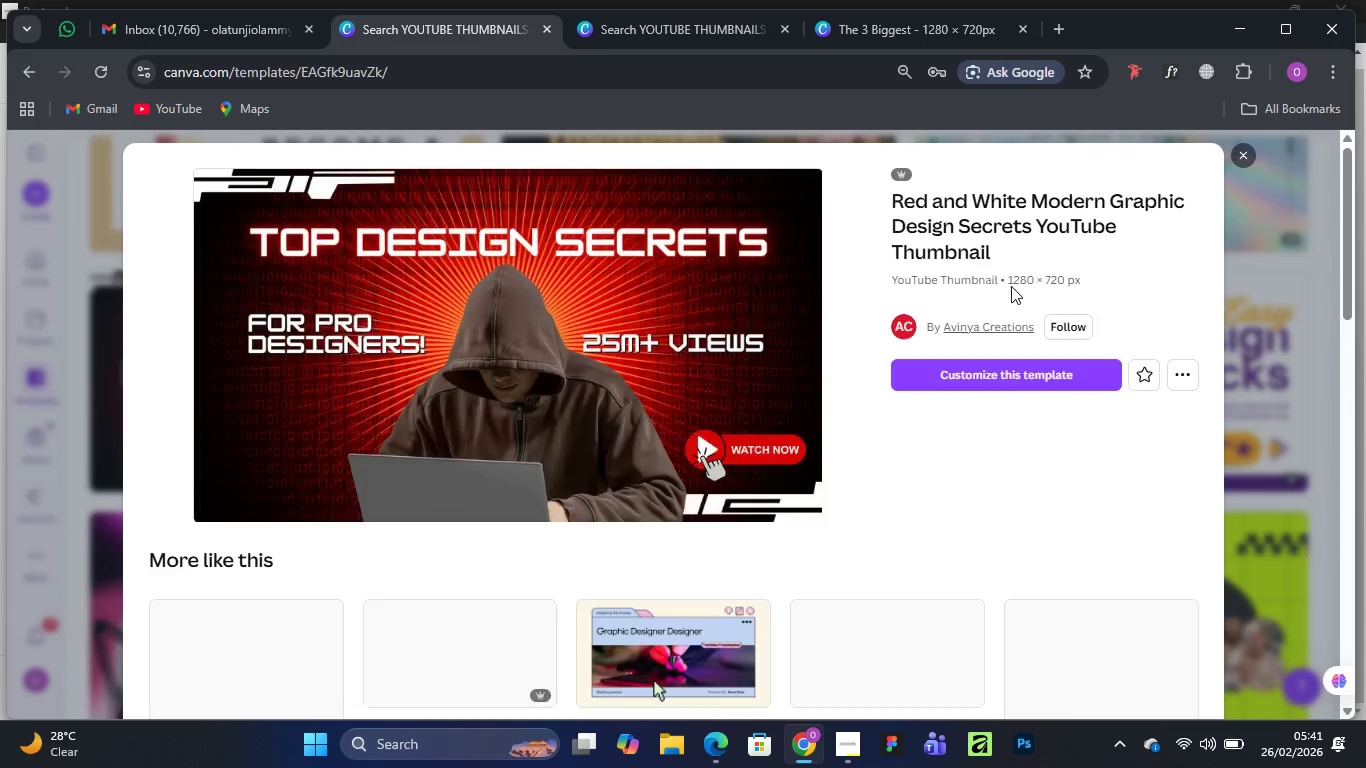 
left_click([966, 374])
 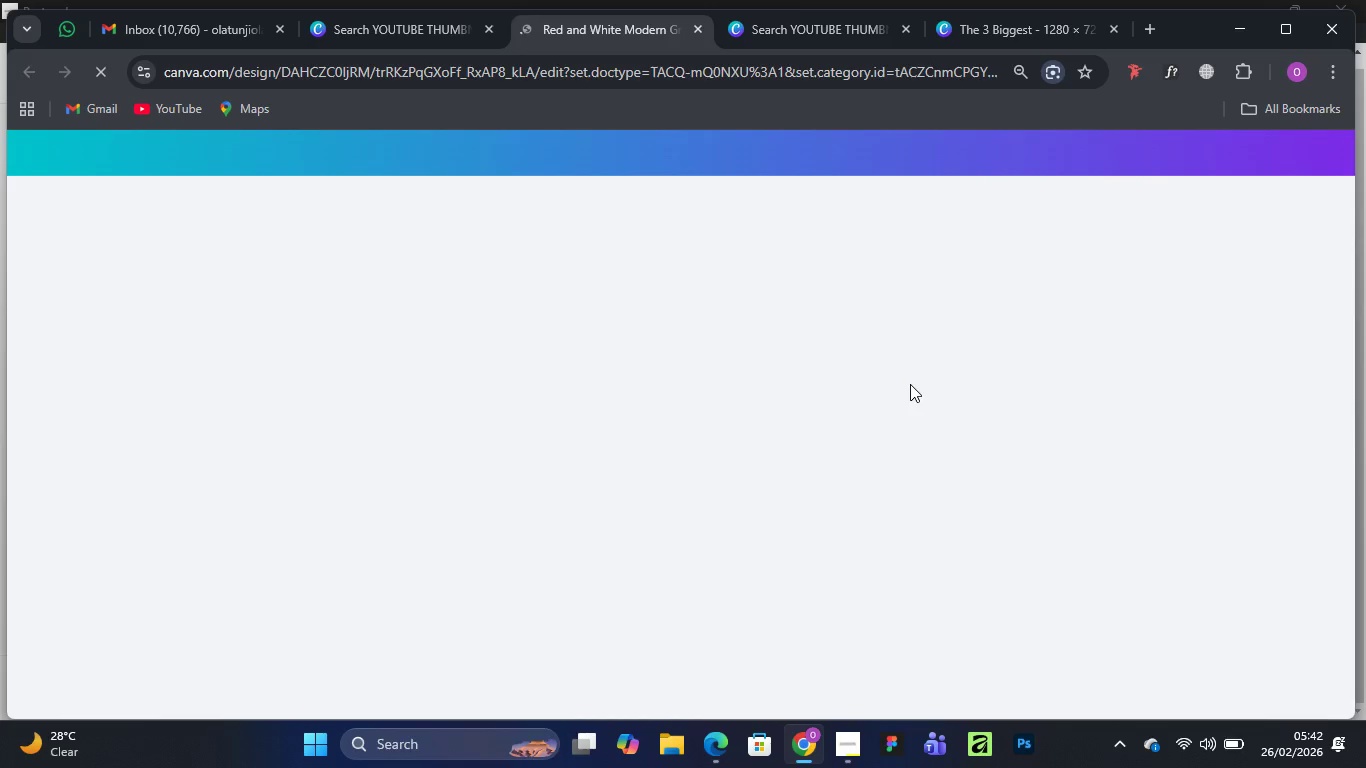 
wait(14.78)
 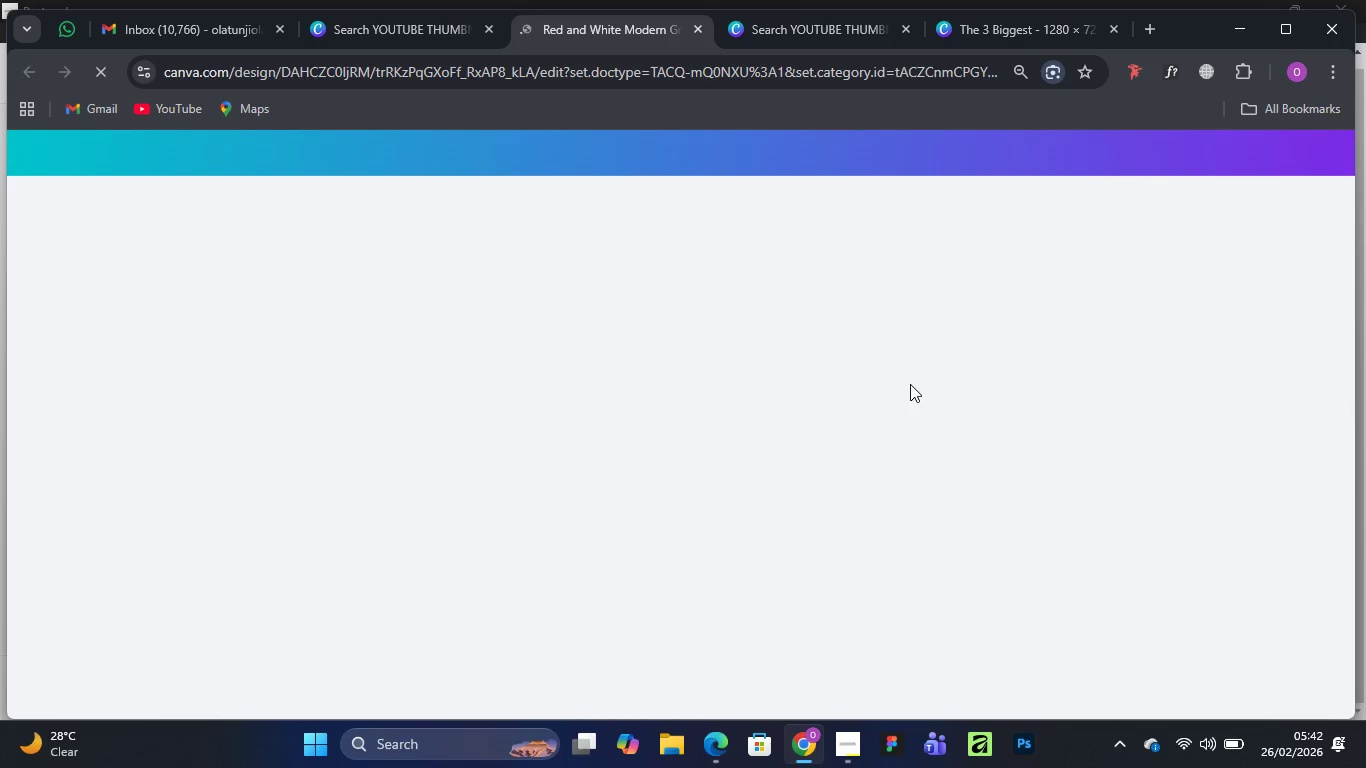 
left_click([759, 543])
 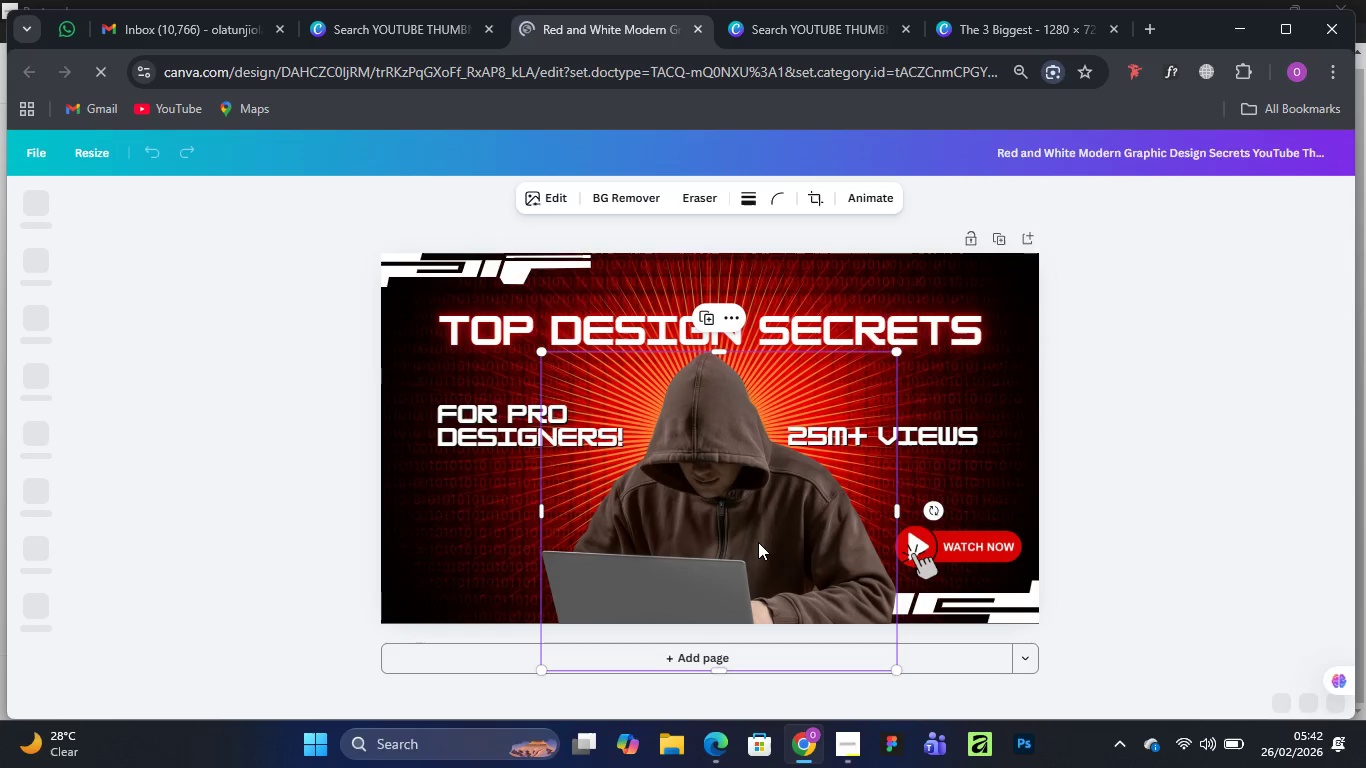 
right_click([757, 541])
 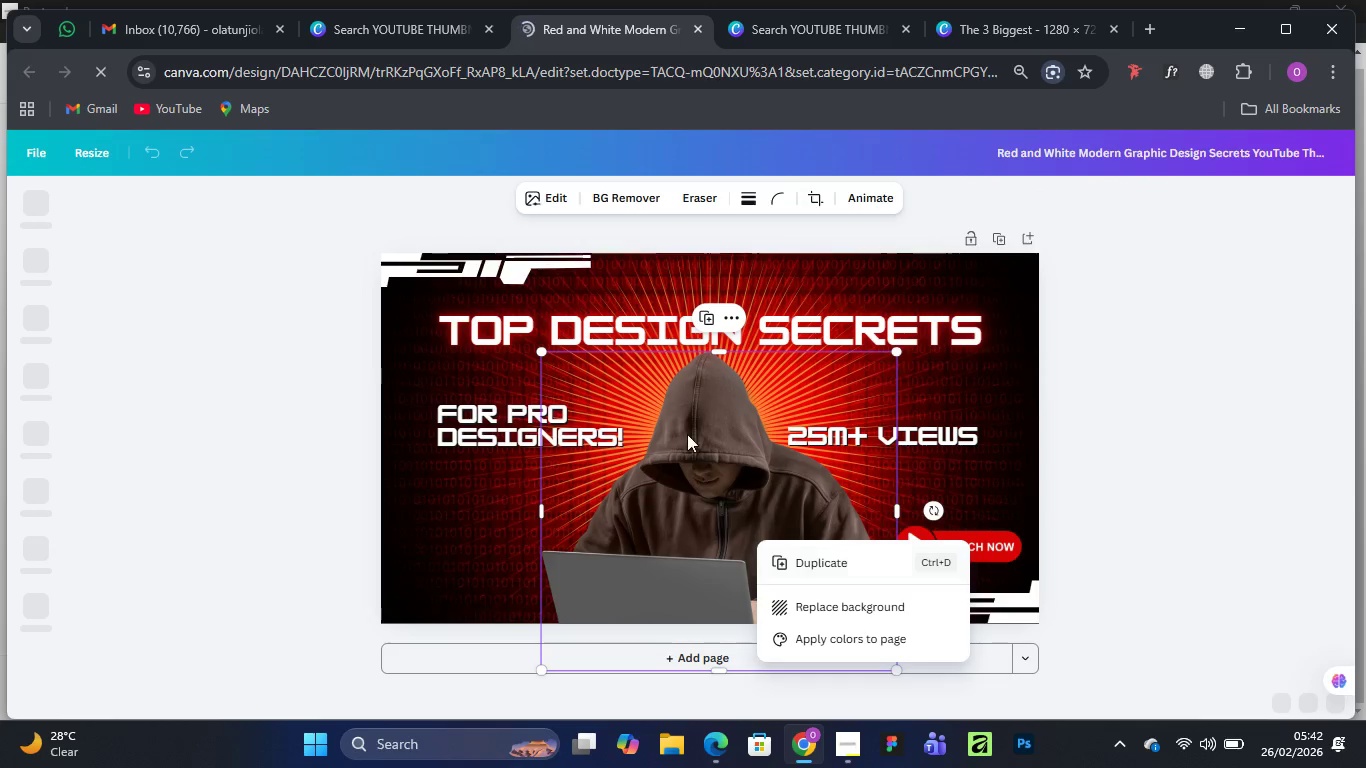 
left_click_drag(start_coordinate=[702, 444], to_coordinate=[730, 383])
 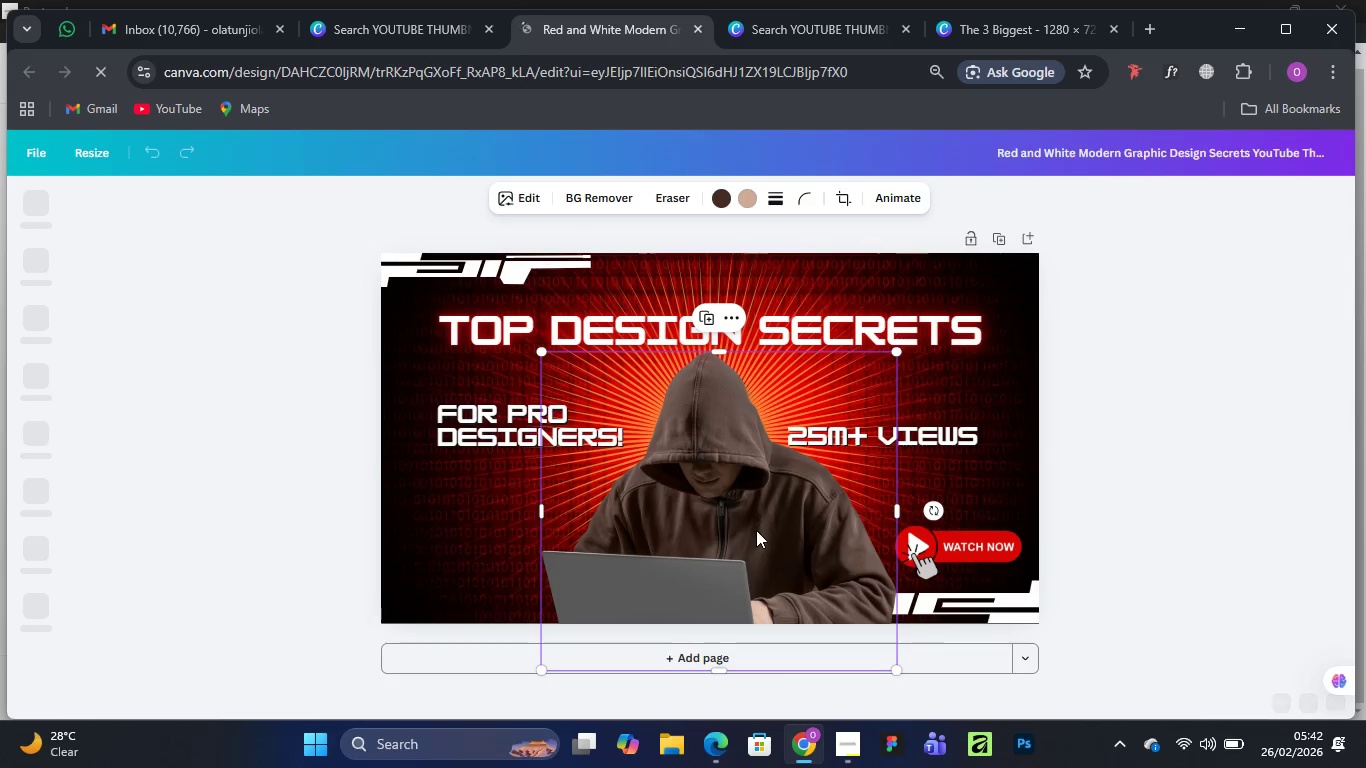 
left_click_drag(start_coordinate=[777, 534], to_coordinate=[780, 496])
 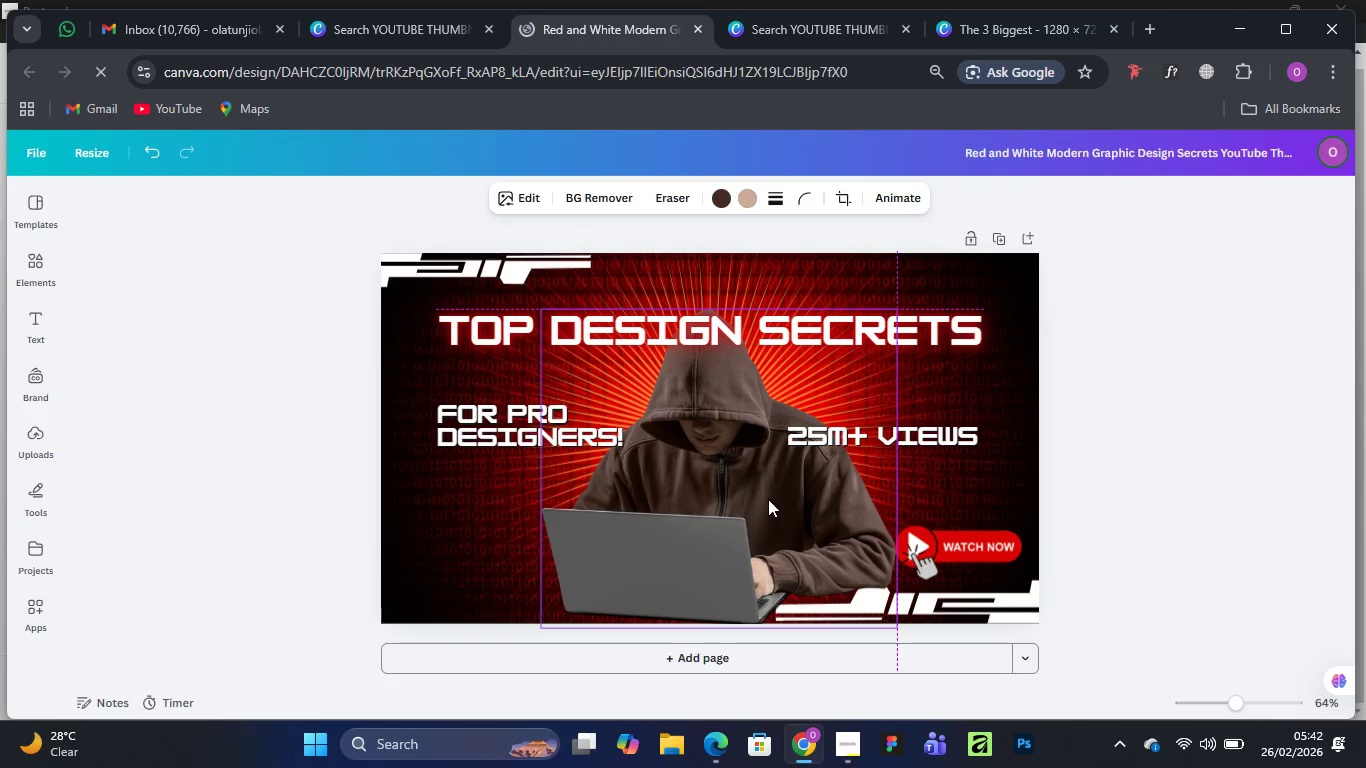 
right_click([768, 499])
 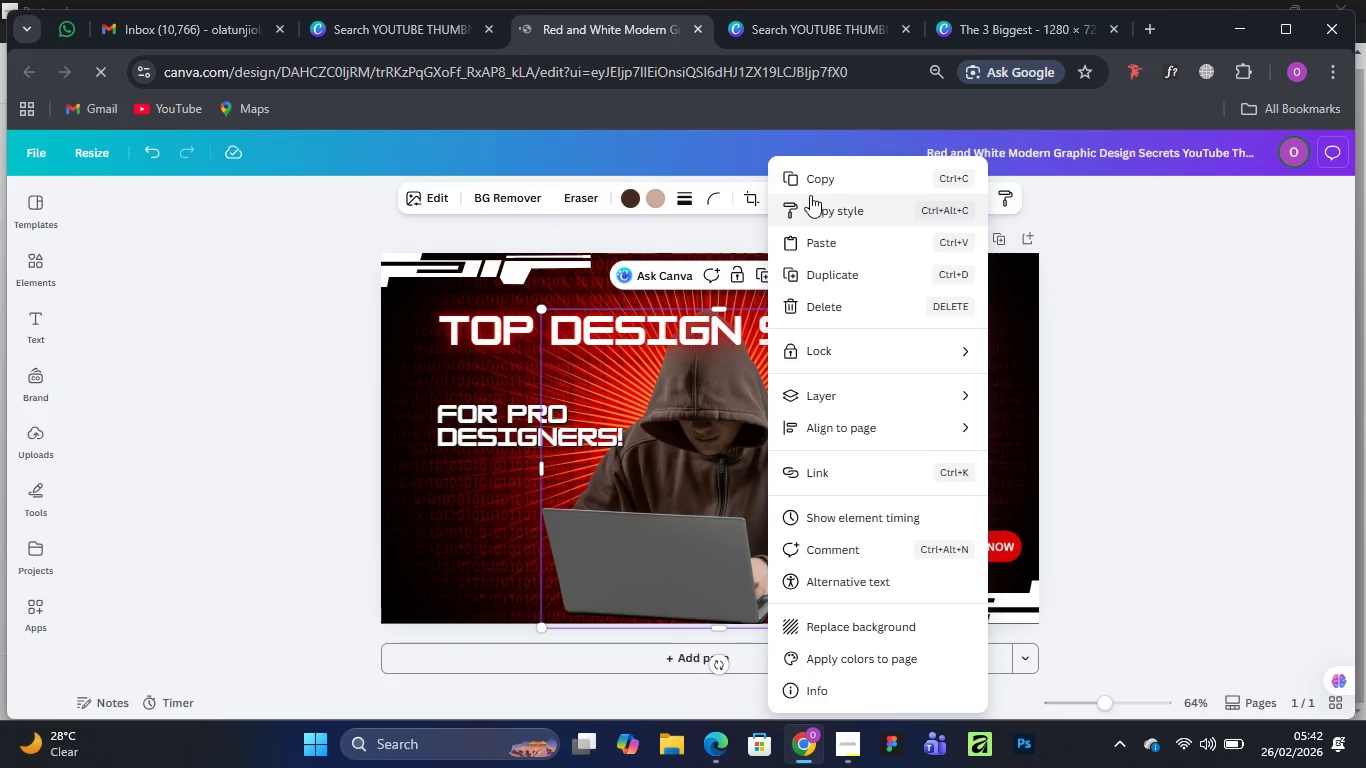 
left_click([811, 176])
 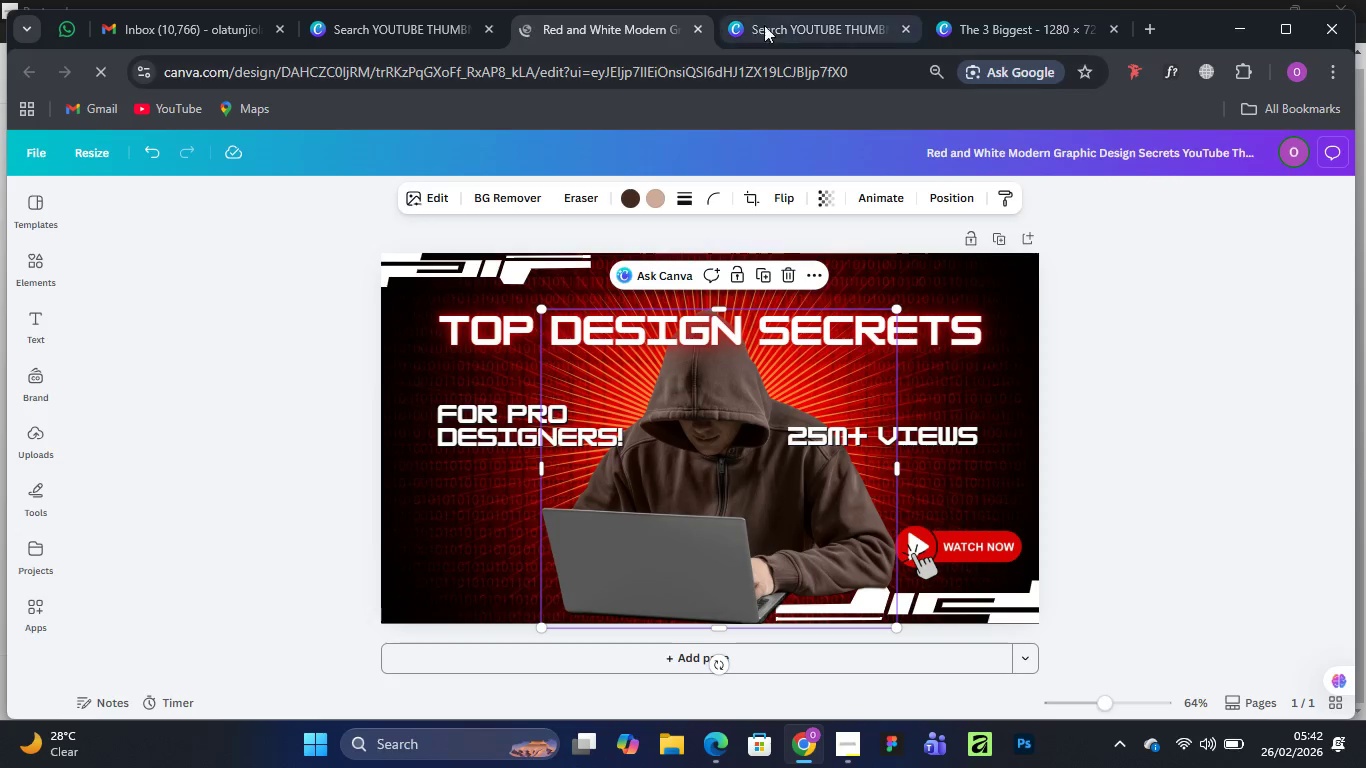 
mouse_move([818, 28])
 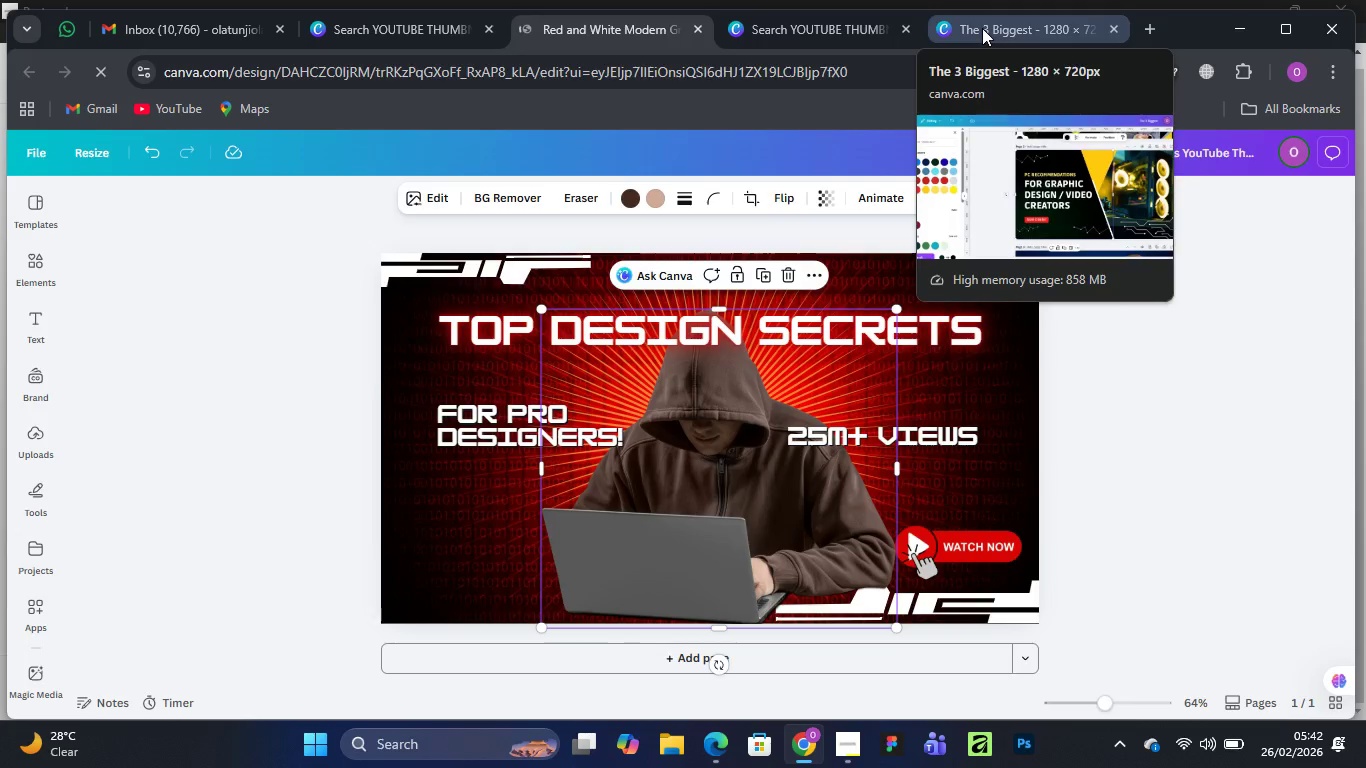 
left_click([982, 28])
 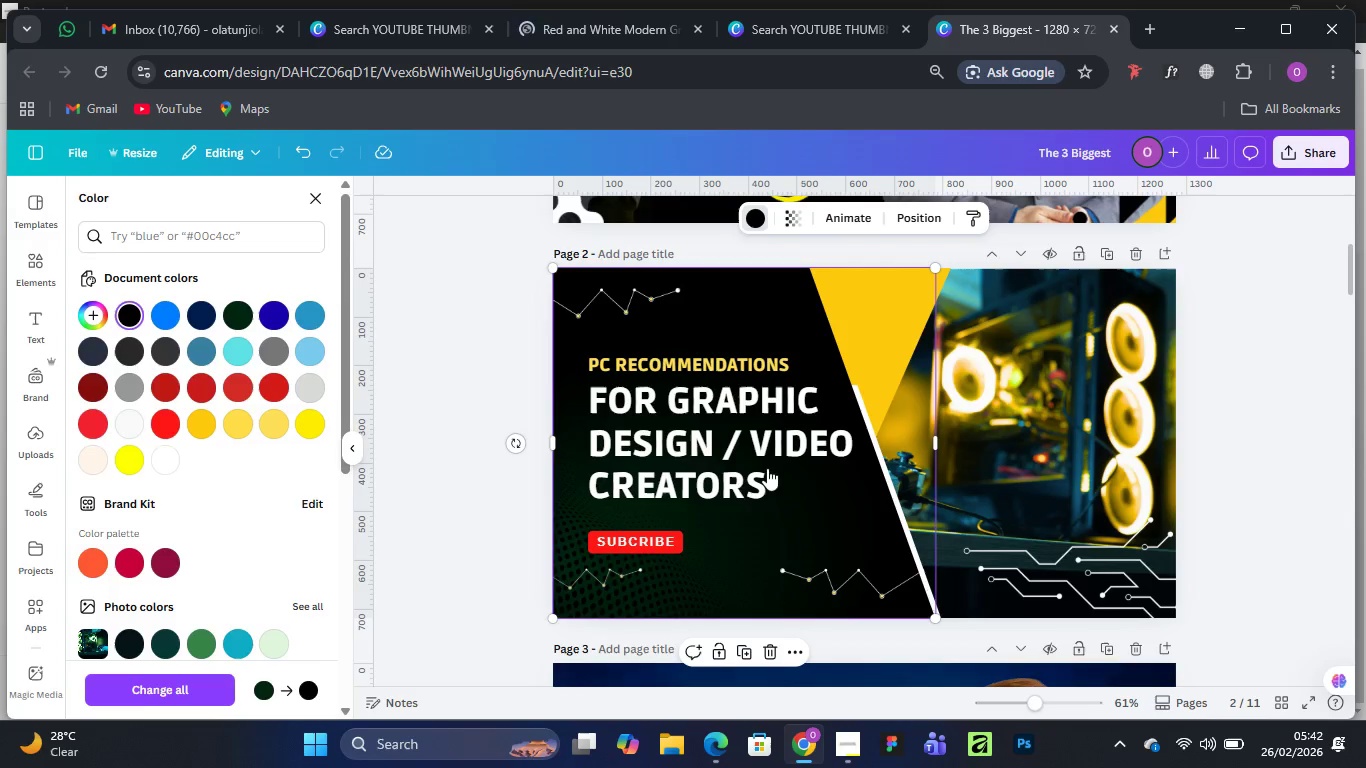 
hold_key(key=ControlLeft, duration=1.53)
 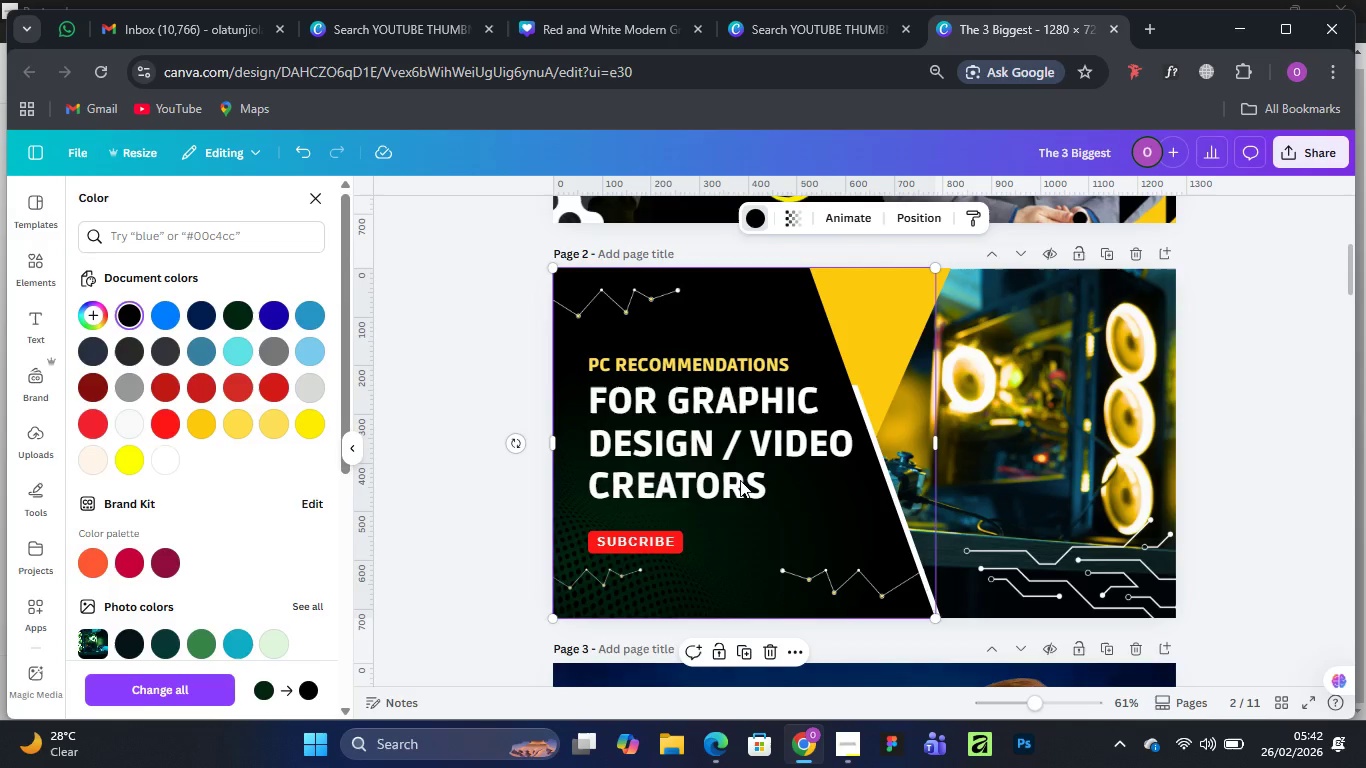 
key(Control+V)
 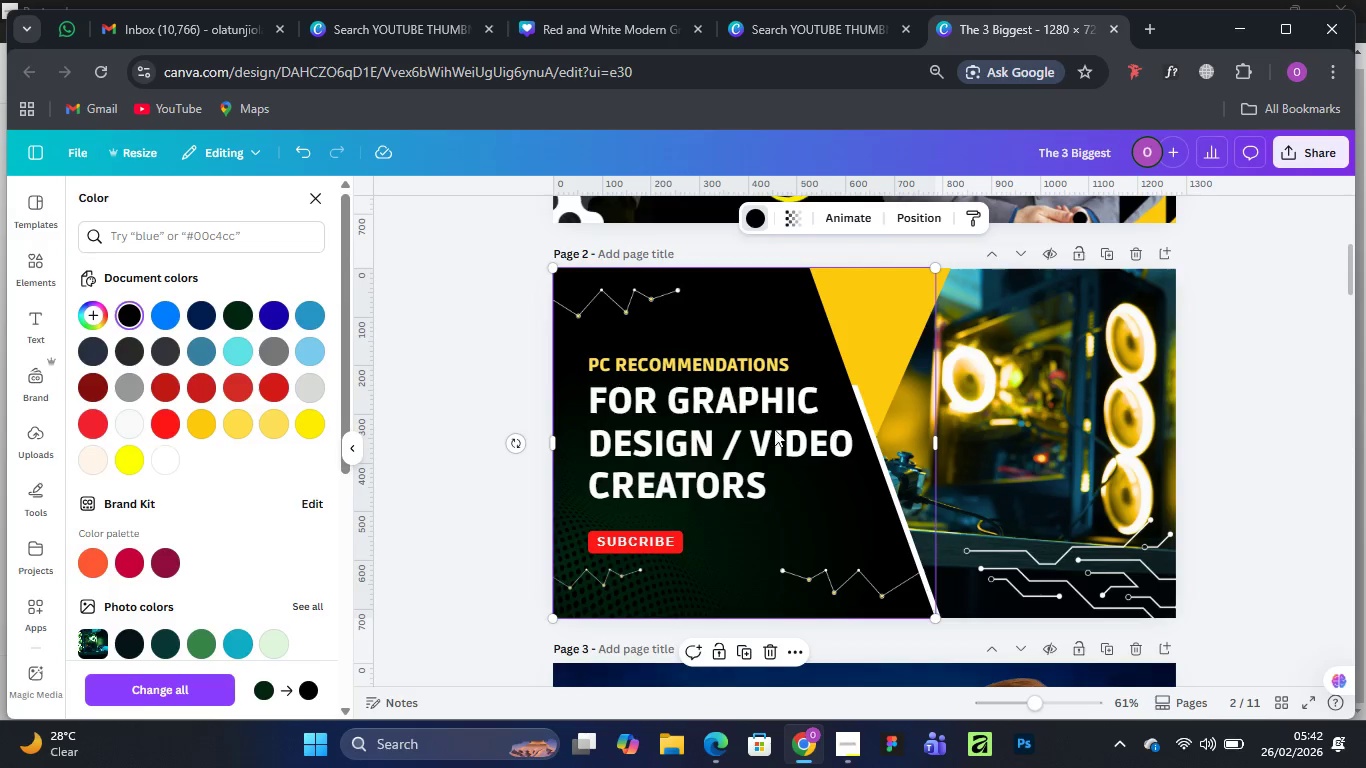 
wait(11.3)
 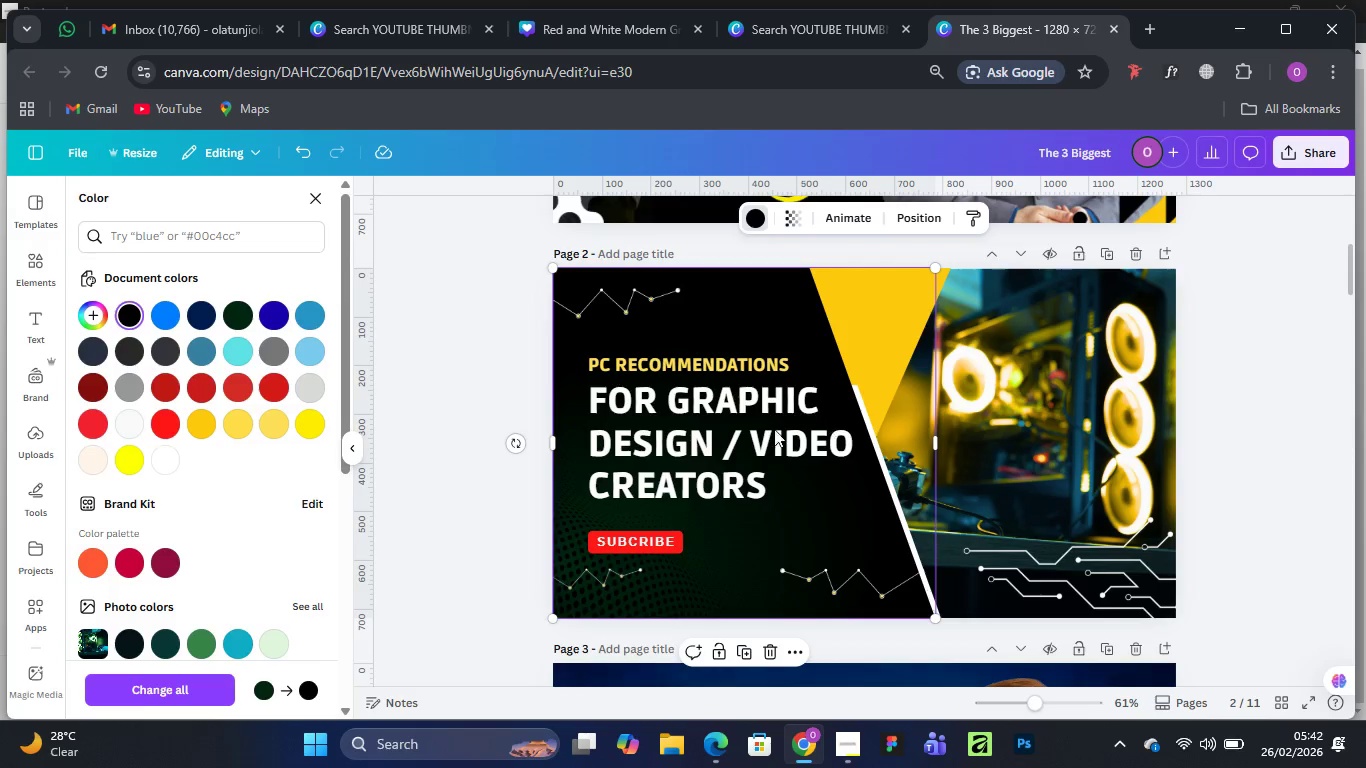 
mouse_move([1230, 318])
 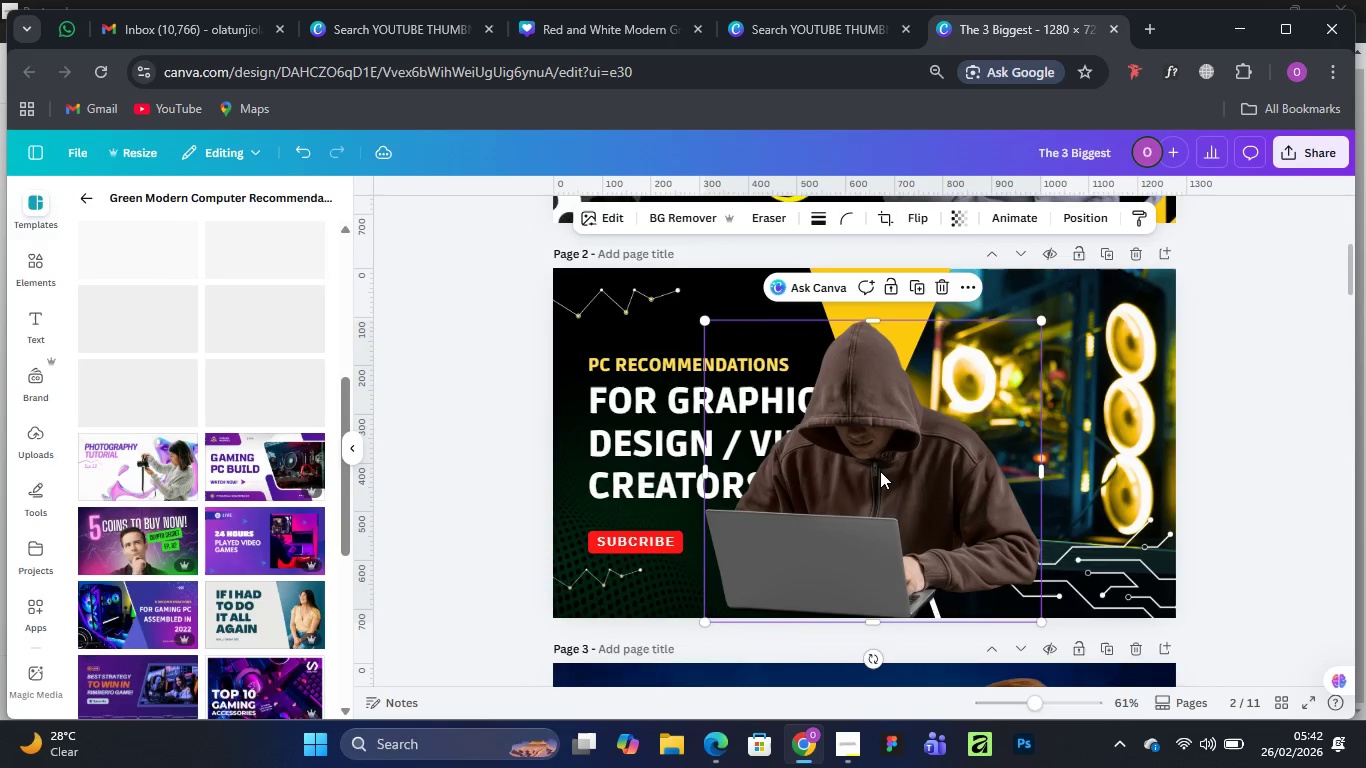 
left_click_drag(start_coordinate=[881, 470], to_coordinate=[922, 548])
 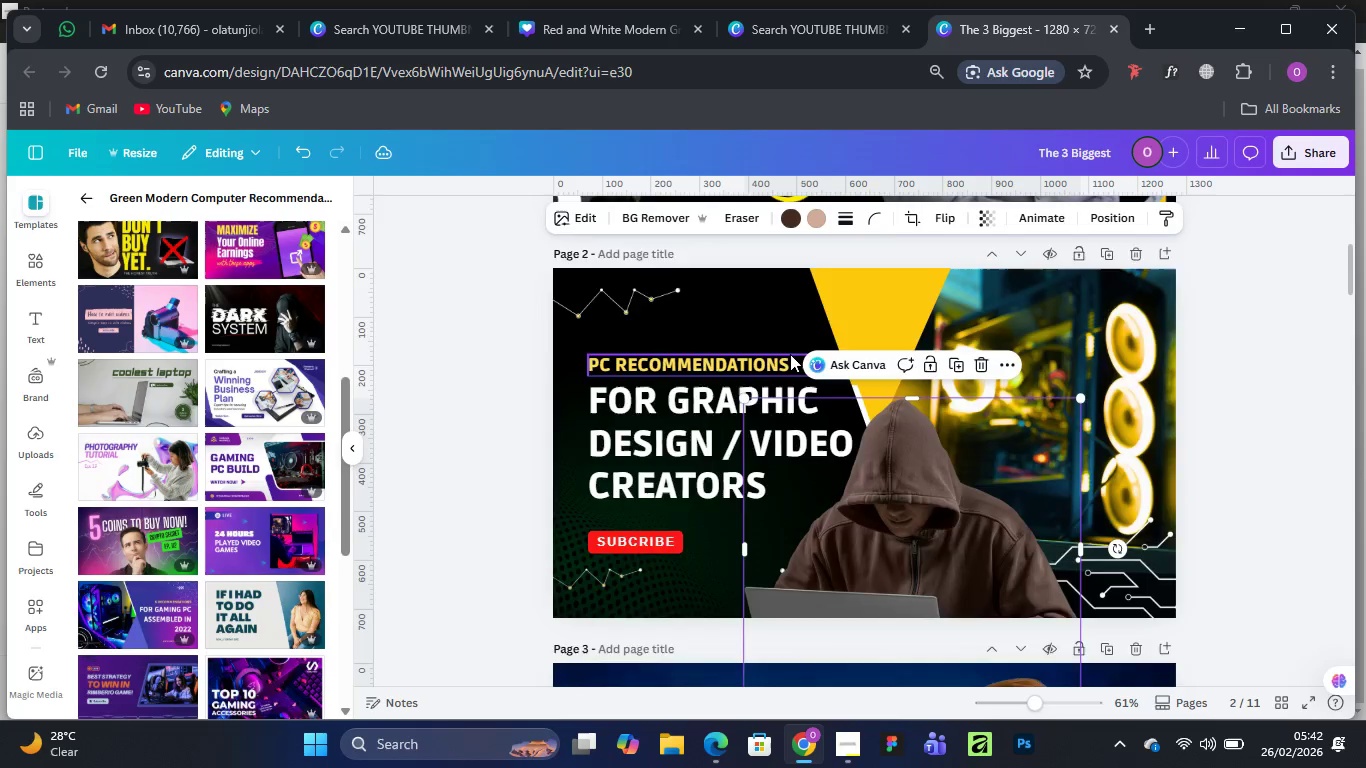 
scroll: coordinate [790, 354], scroll_direction: up, amount: 2.0
 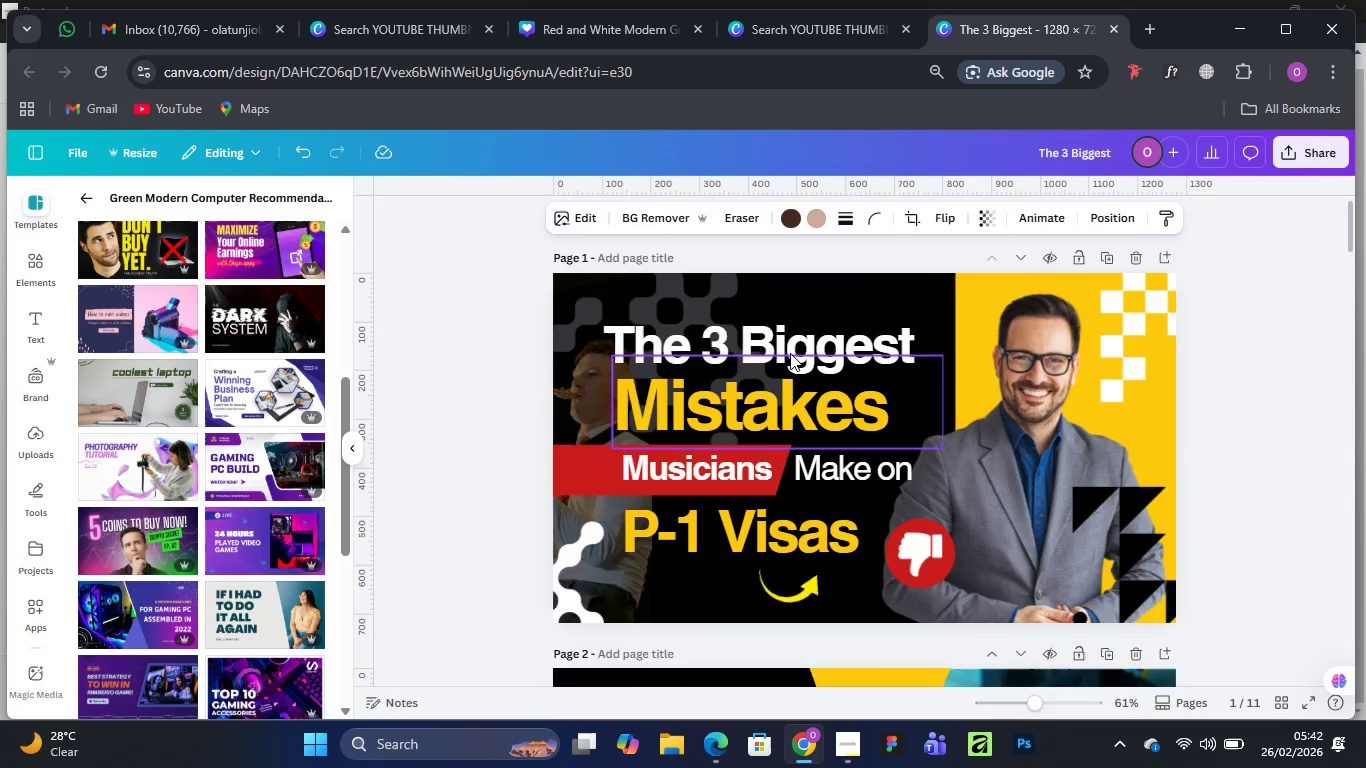 
scroll: coordinate [790, 353], scroll_direction: down, amount: 2.0
 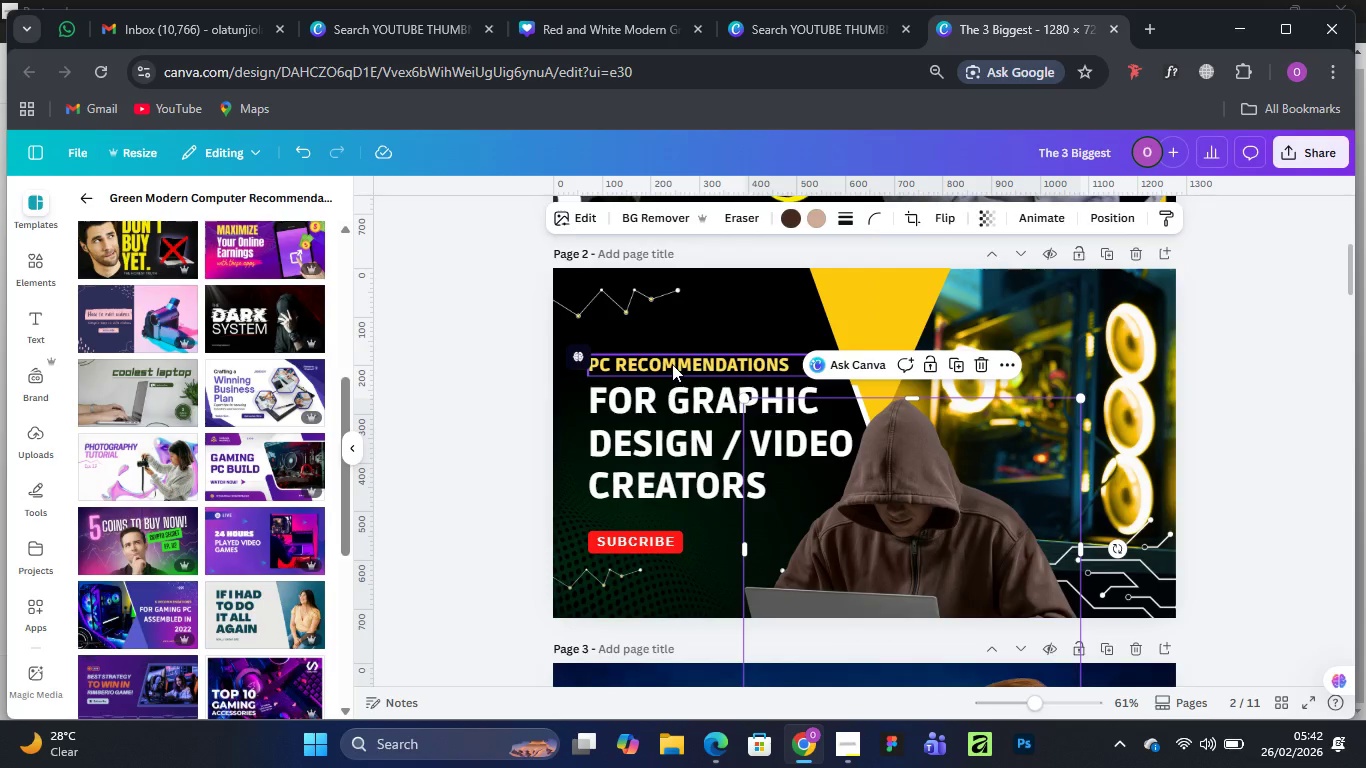 
wait(7.63)
 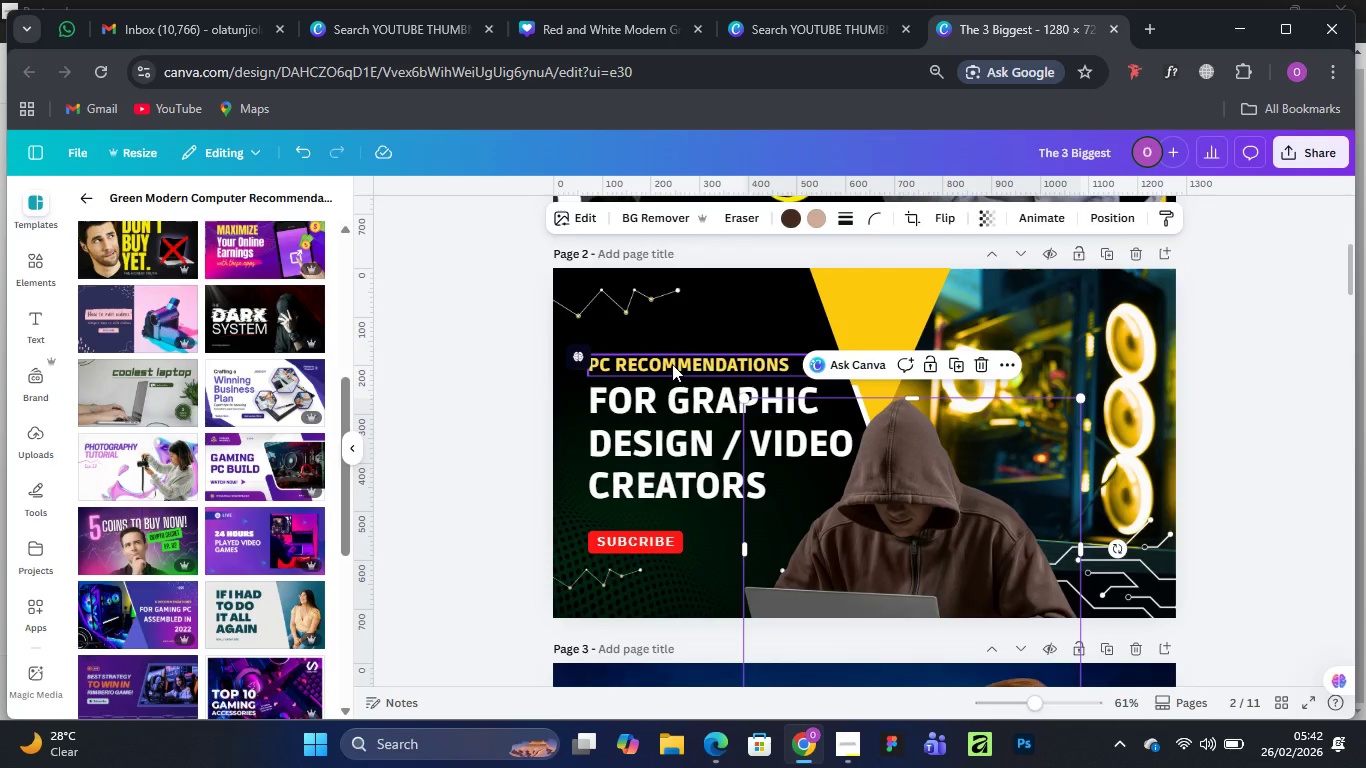 
scroll: coordinate [690, 322], scroll_direction: up, amount: 2.0
 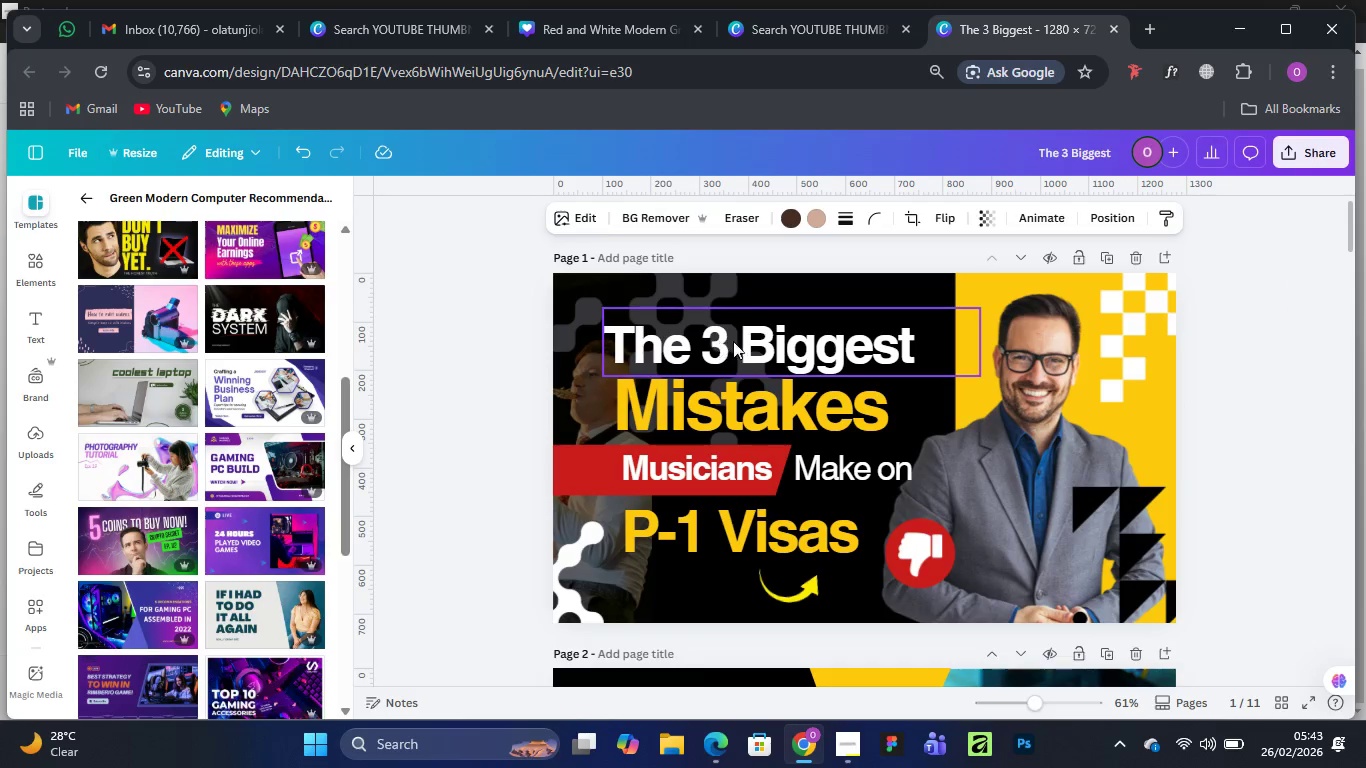 
left_click([749, 341])
 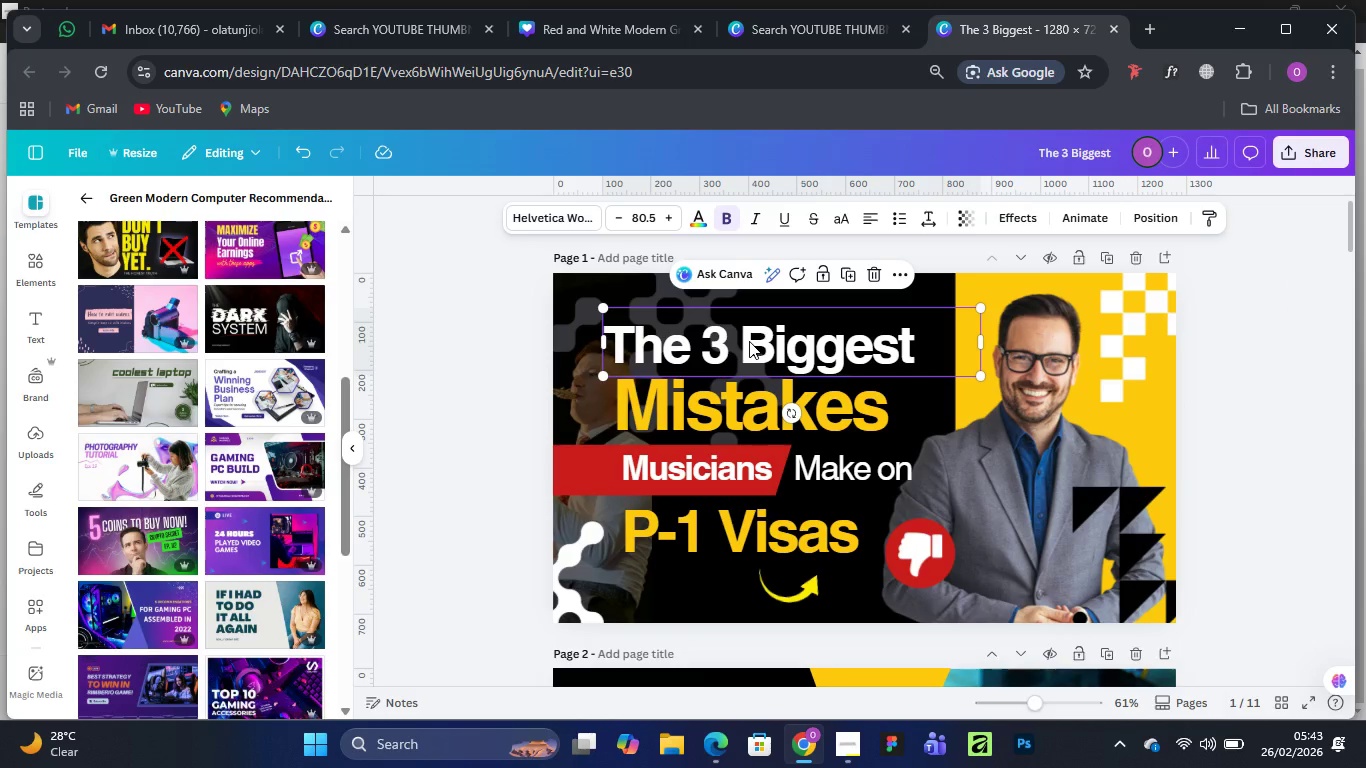 
right_click([749, 341])
 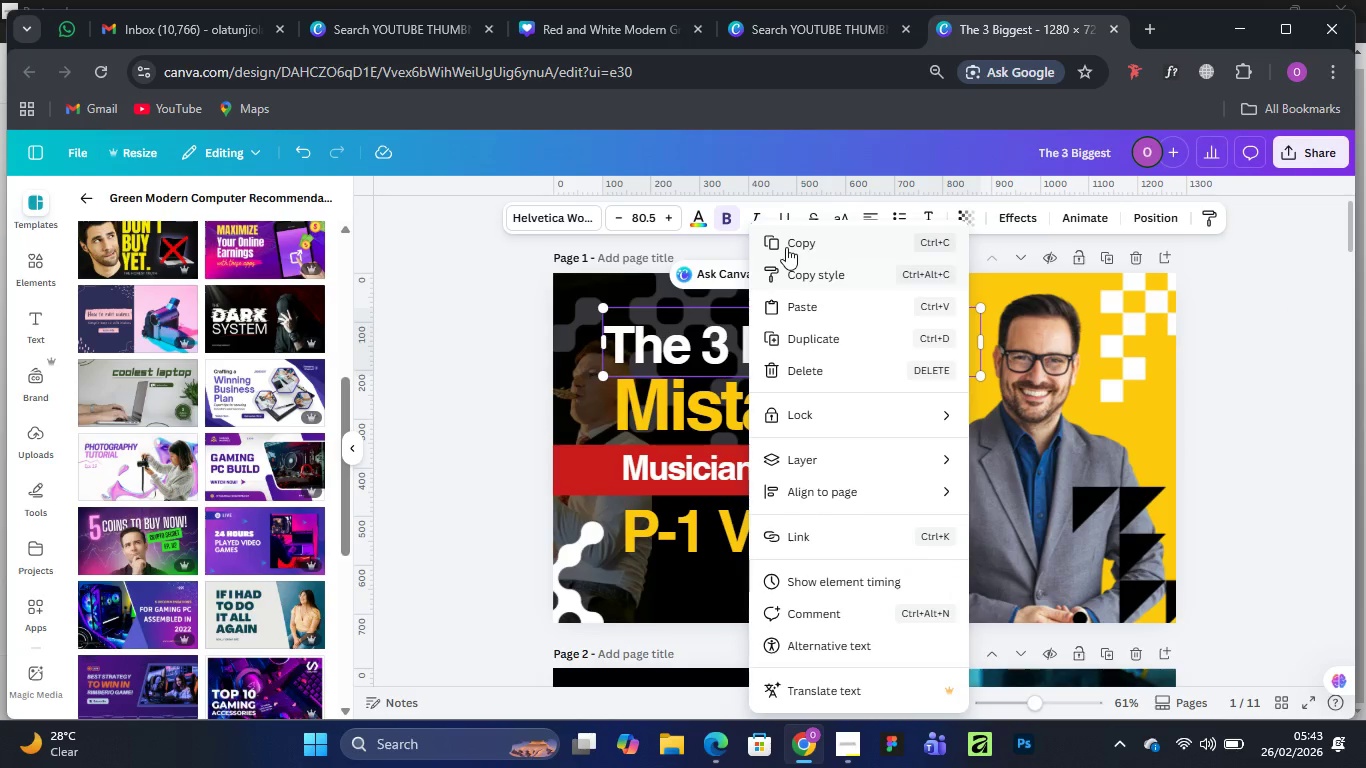 
left_click([786, 241])
 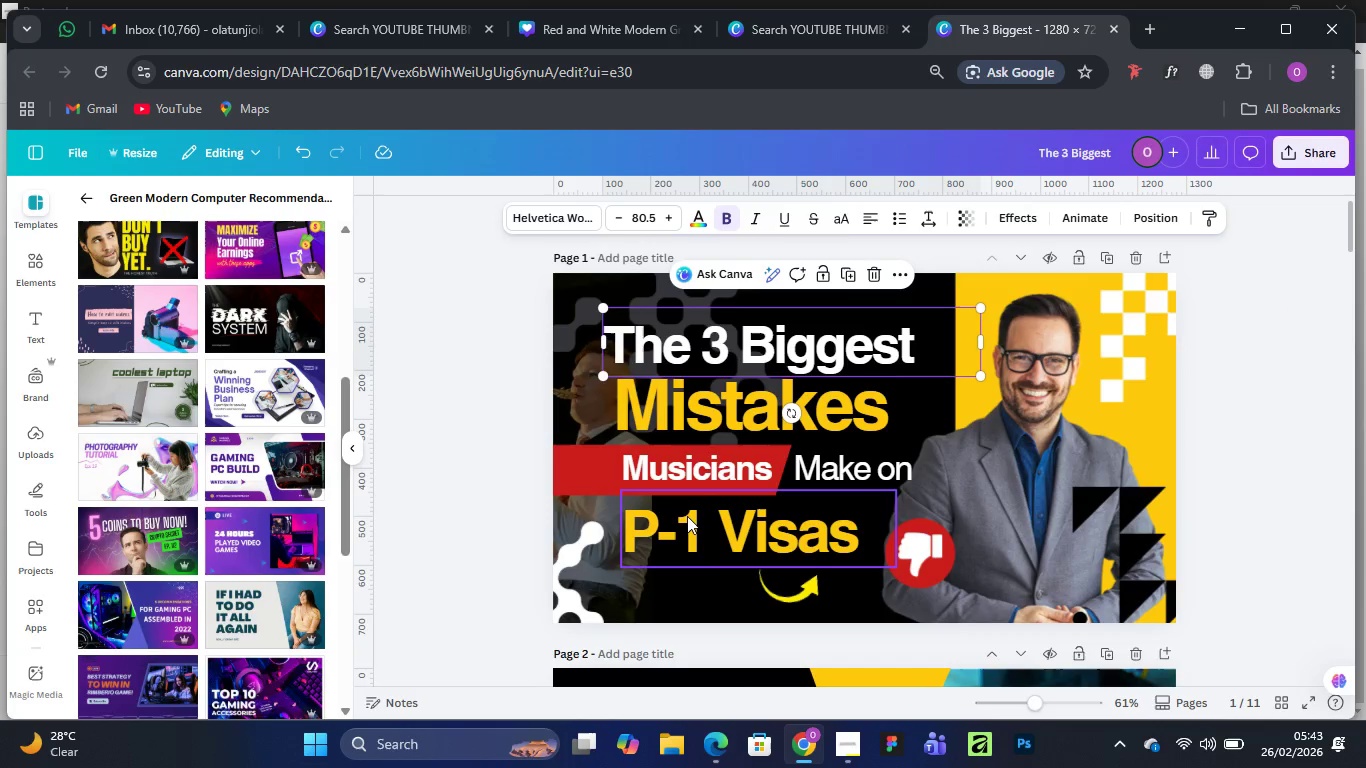 
scroll: coordinate [685, 516], scroll_direction: down, amount: 3.0
 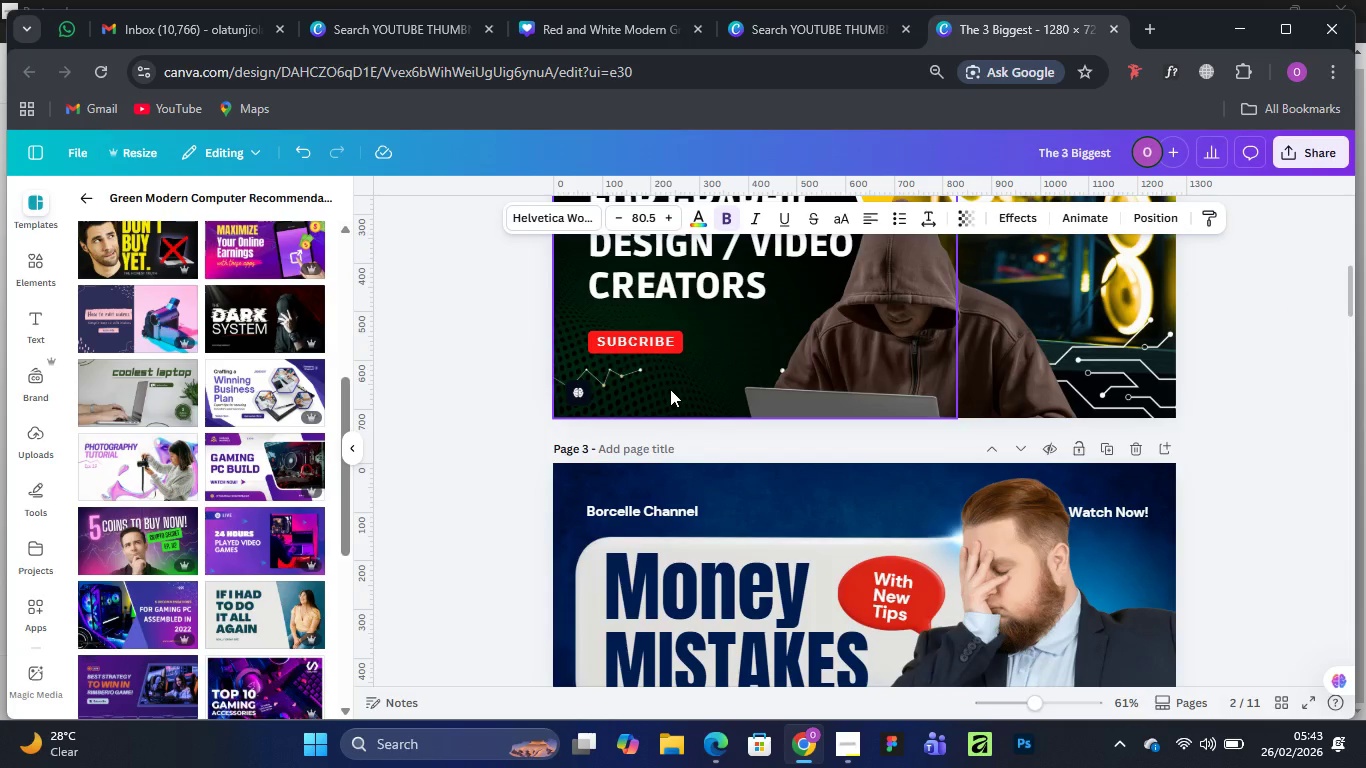 
scroll: coordinate [669, 391], scroll_direction: up, amount: 2.0
 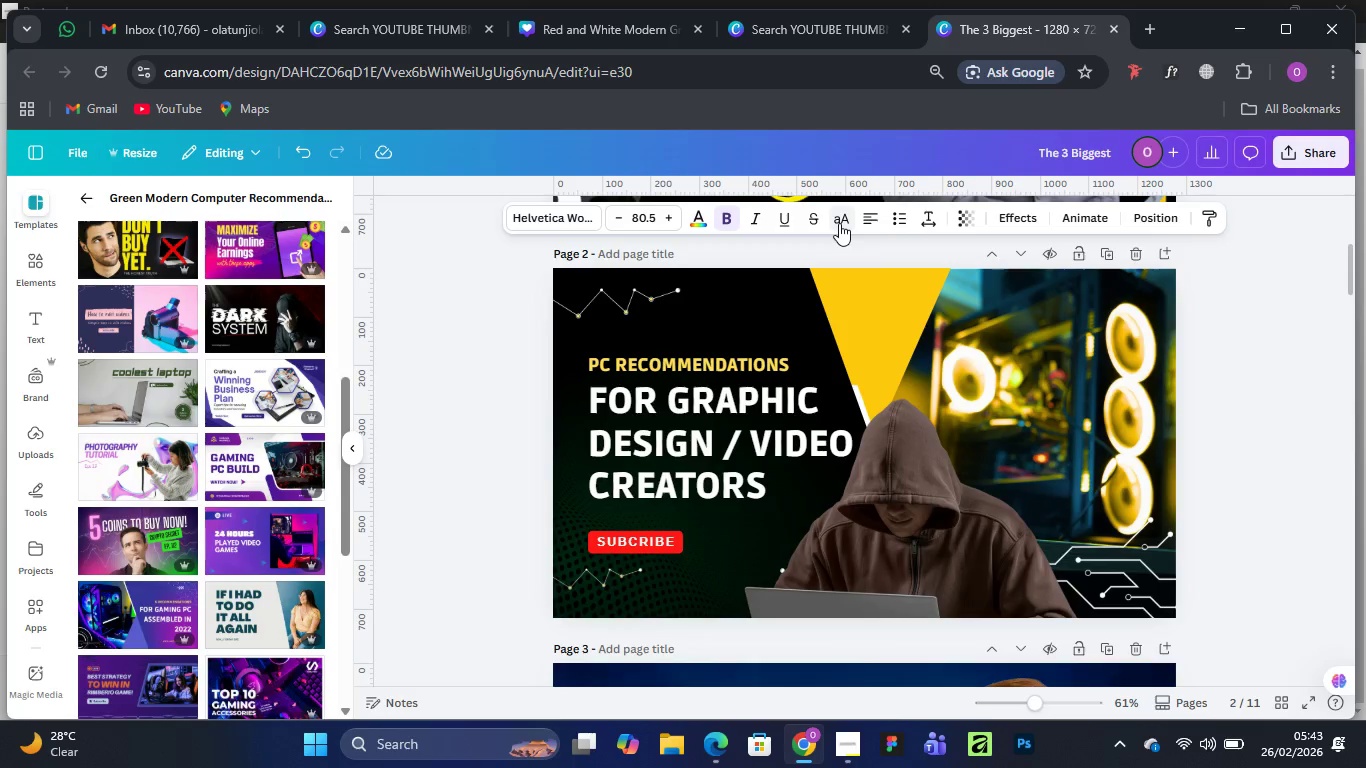 
wait(5.38)
 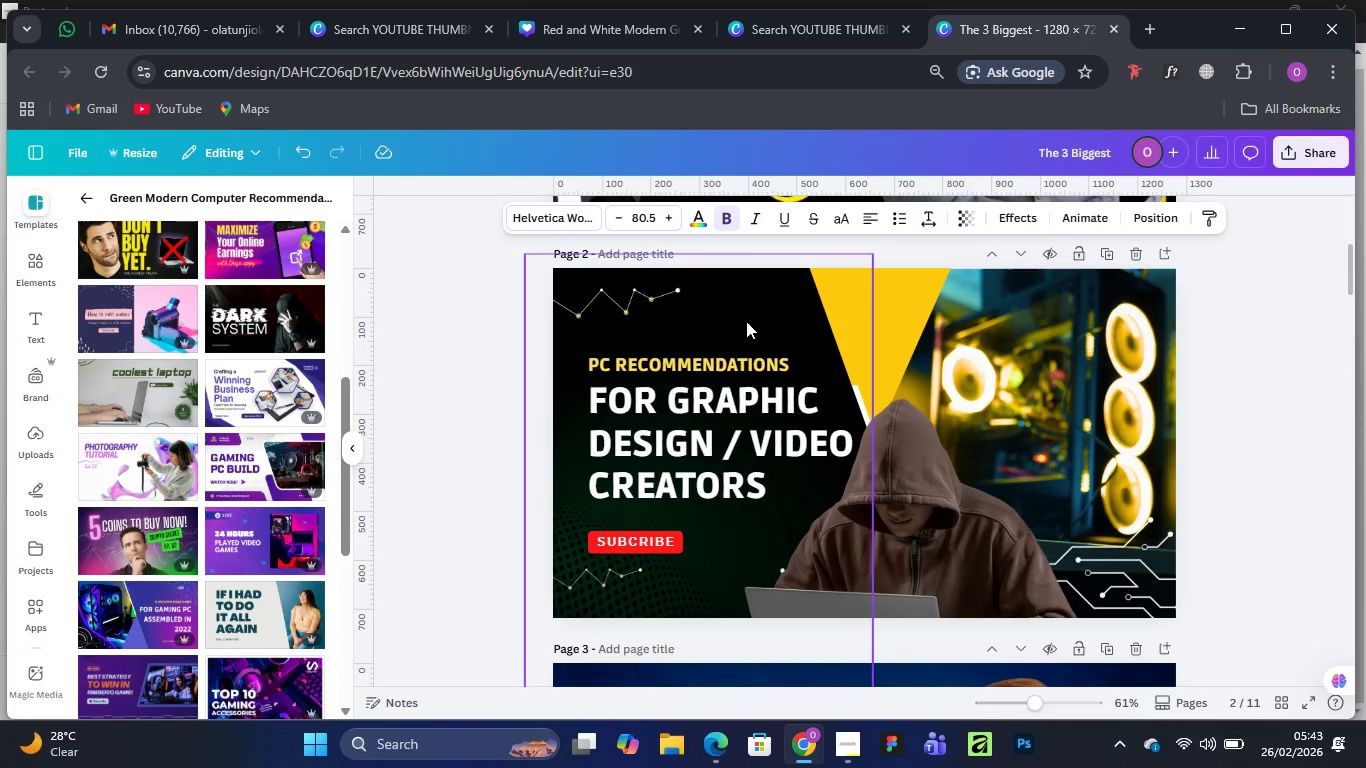 
left_click([751, 300])
 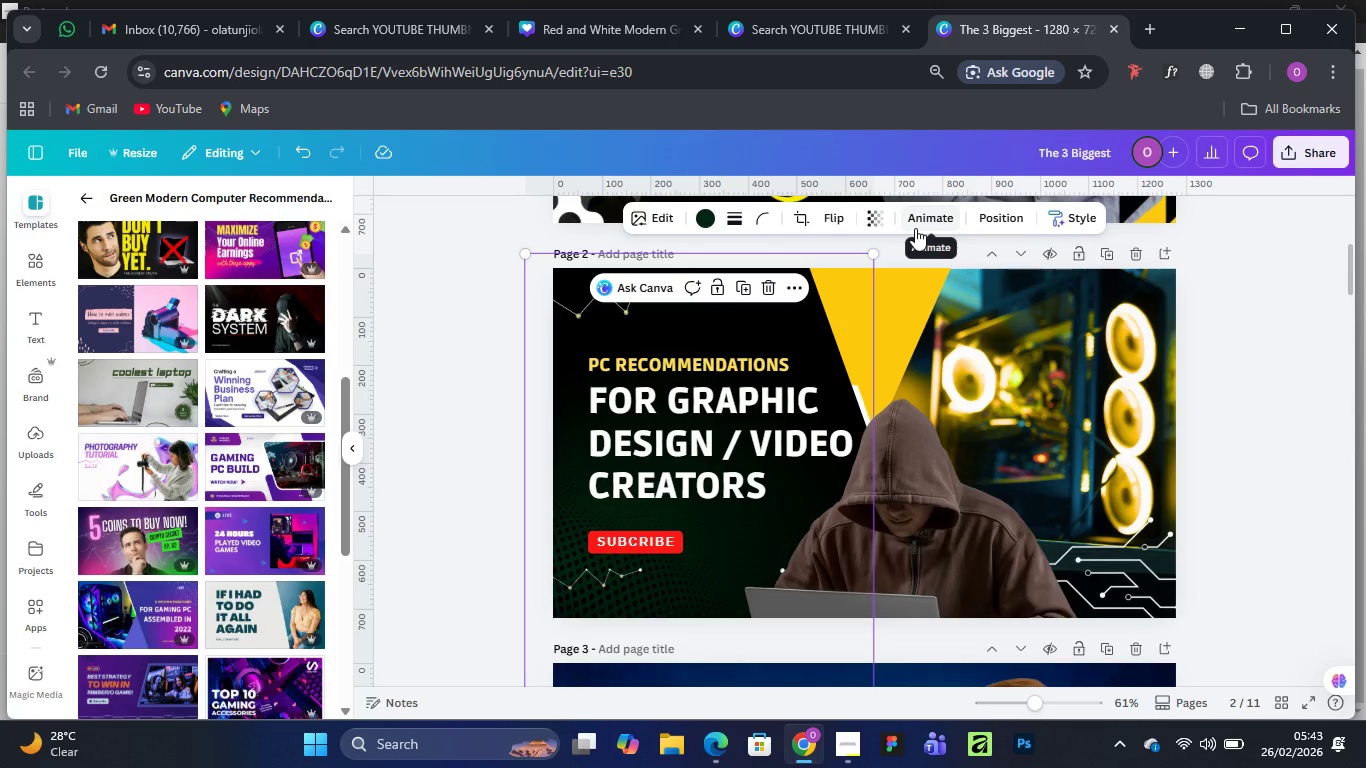 
left_click([994, 210])
 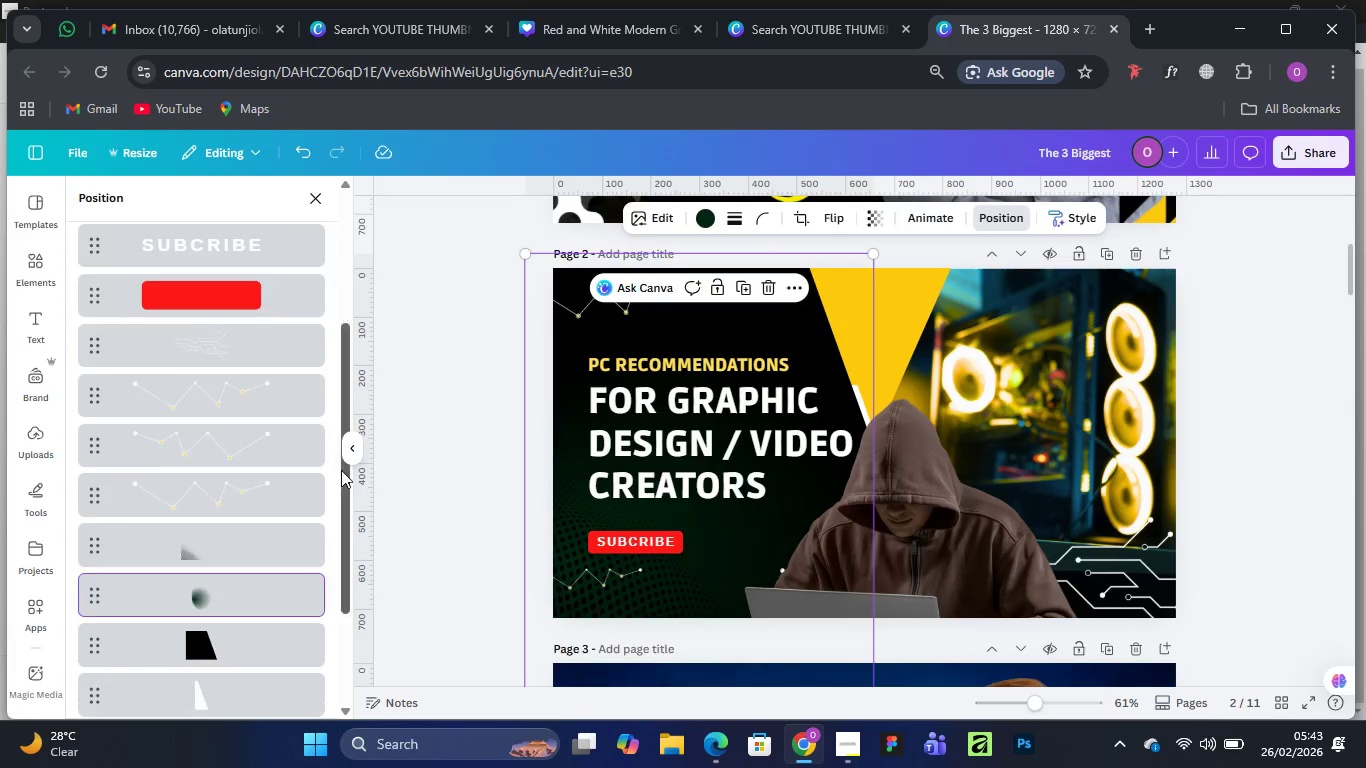 
scroll: coordinate [212, 446], scroll_direction: down, amount: 3.0
 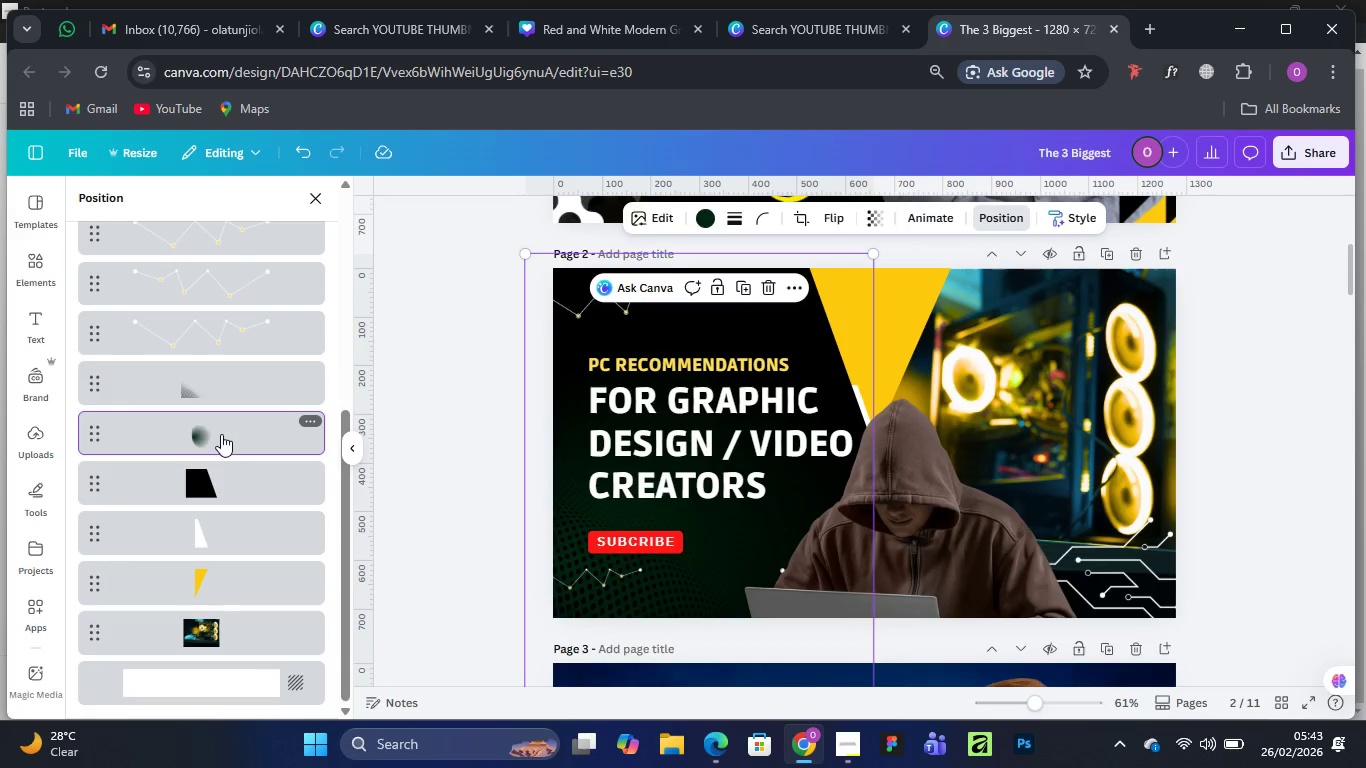 
left_click([221, 434])
 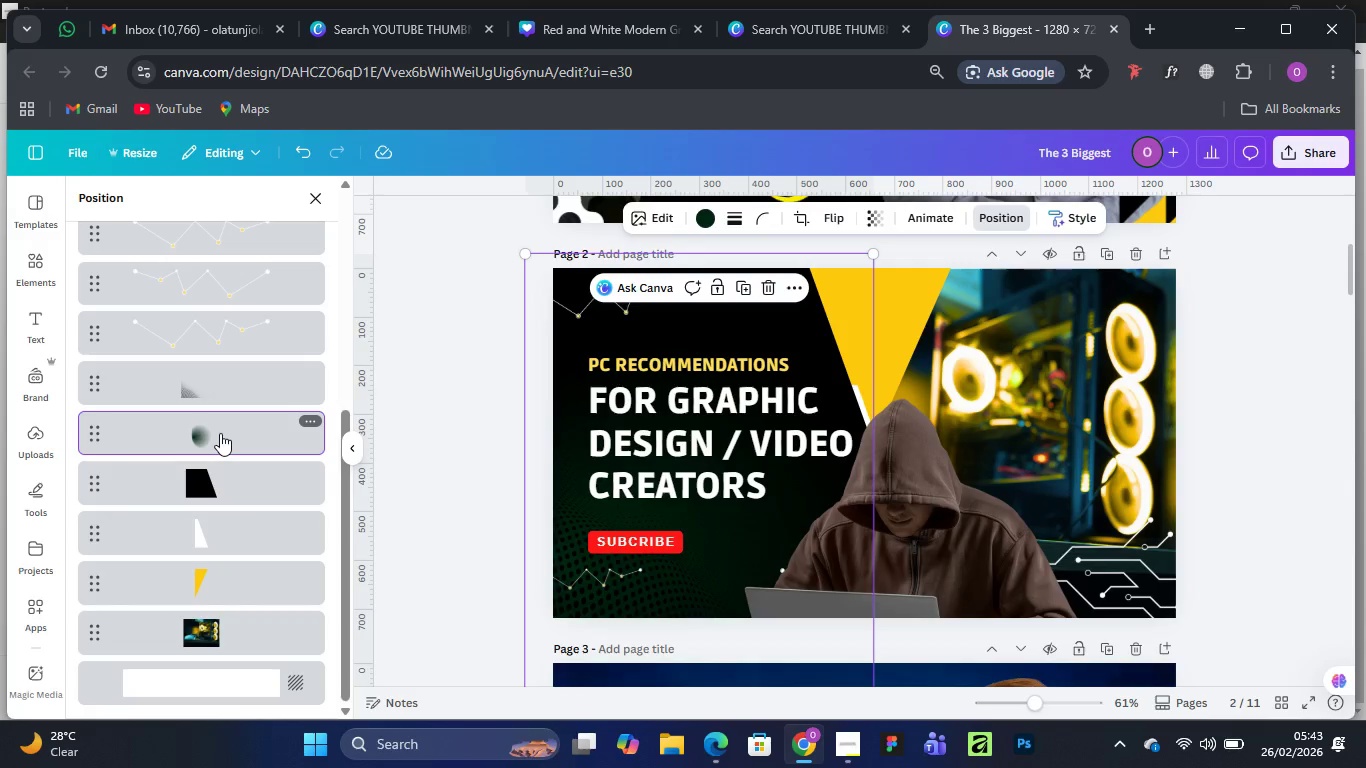 
wait(5.25)
 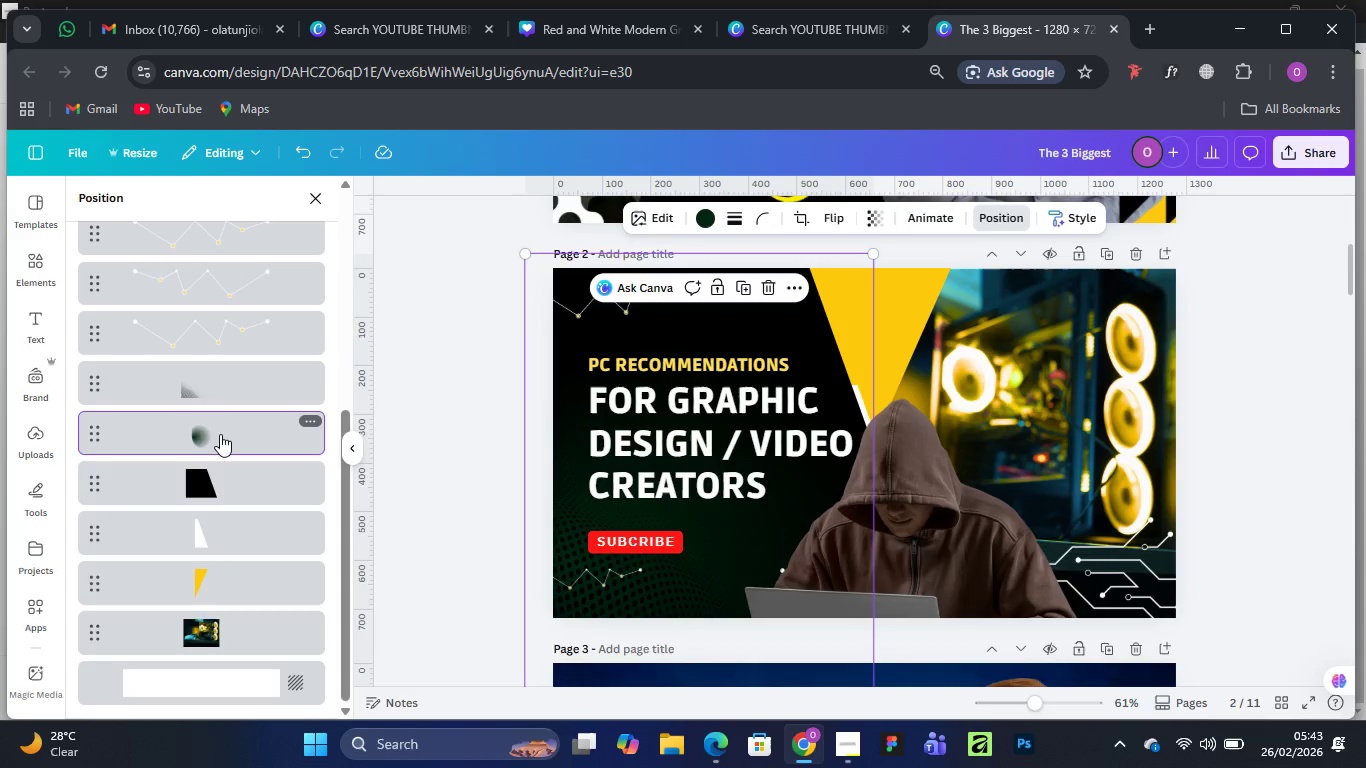 
left_click([220, 433])
 